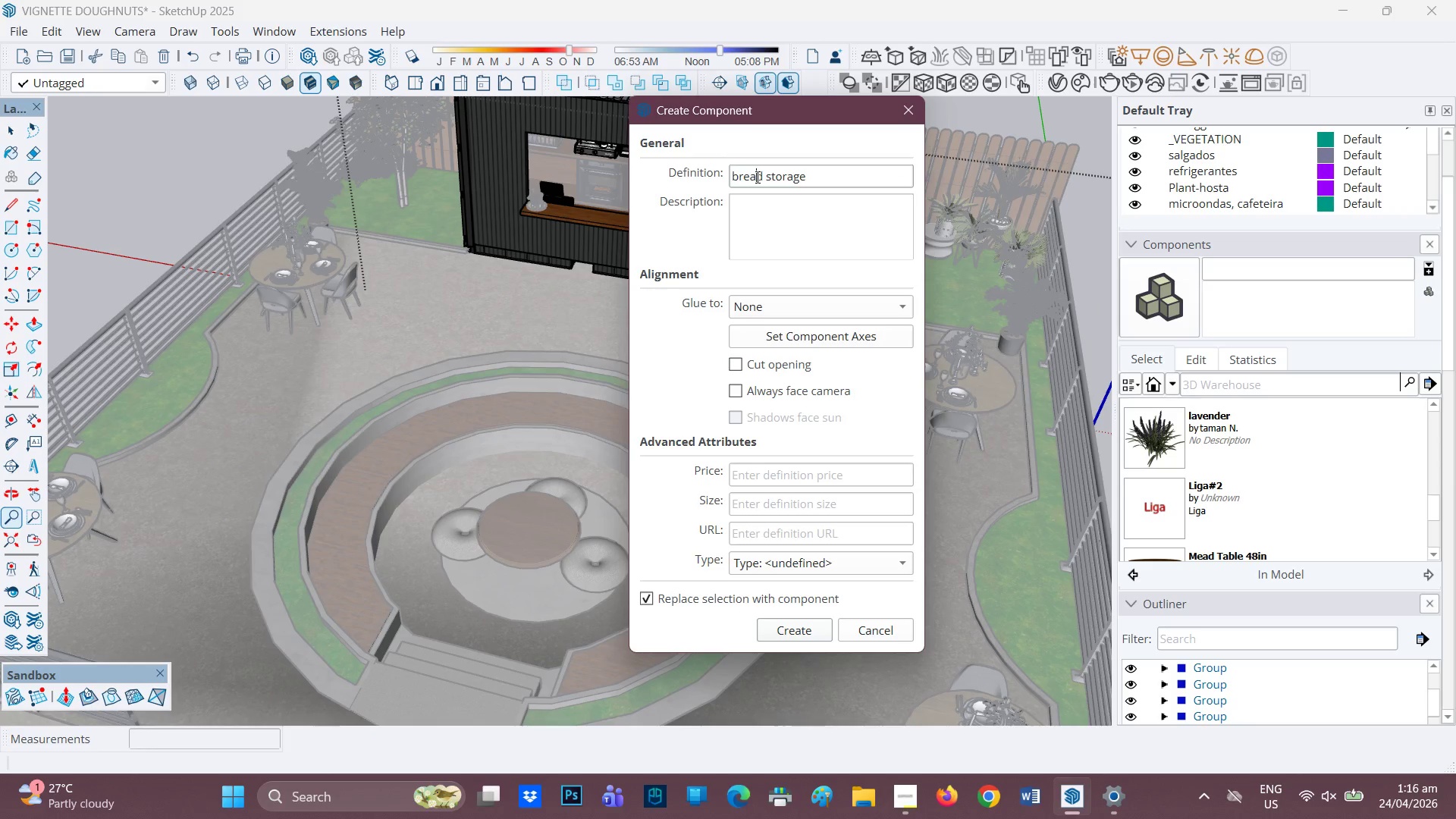 
scroll: coordinate [754, 183], scroll_direction: down, amount: 2.0
 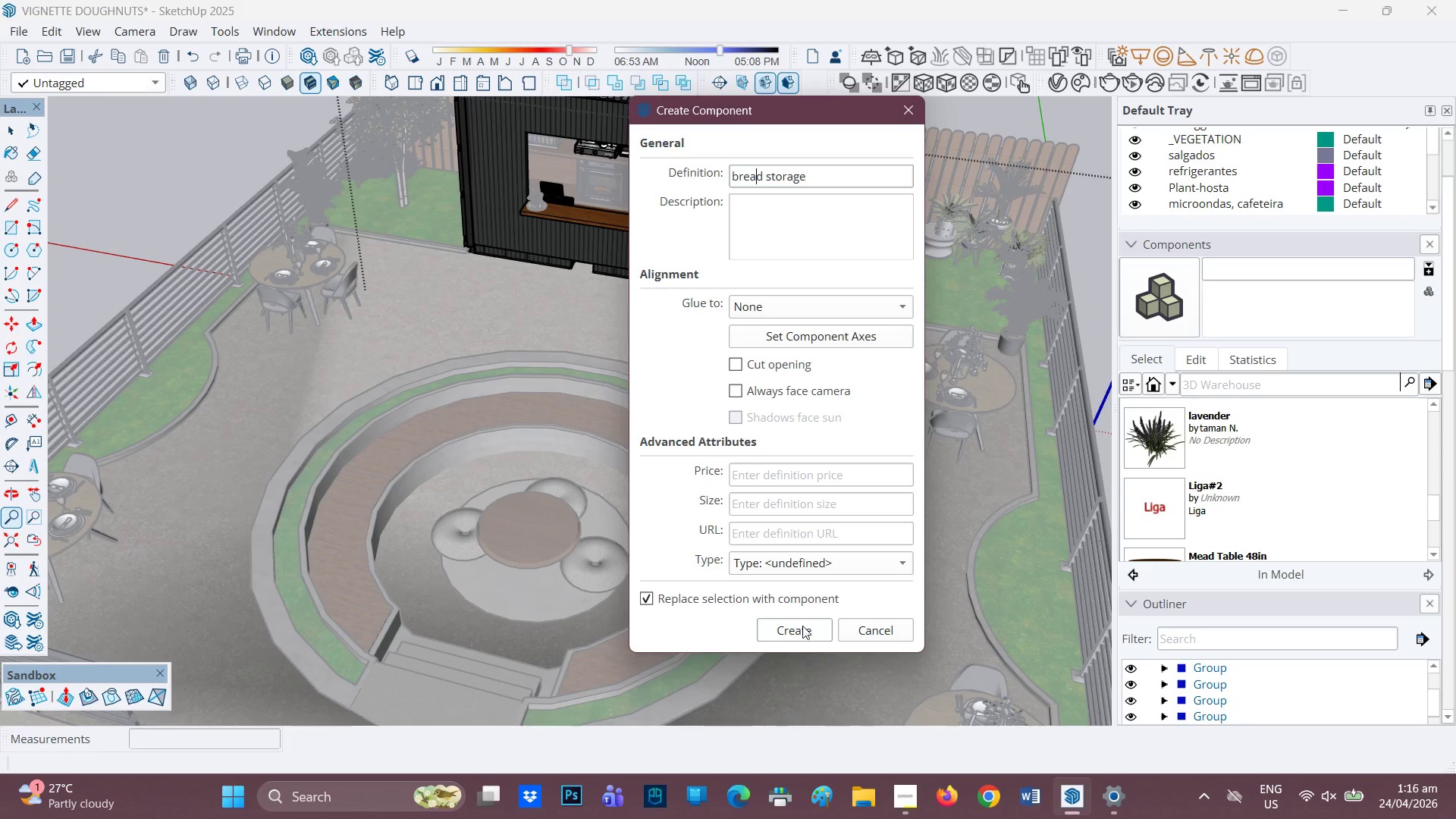 
left_click([802, 633])
 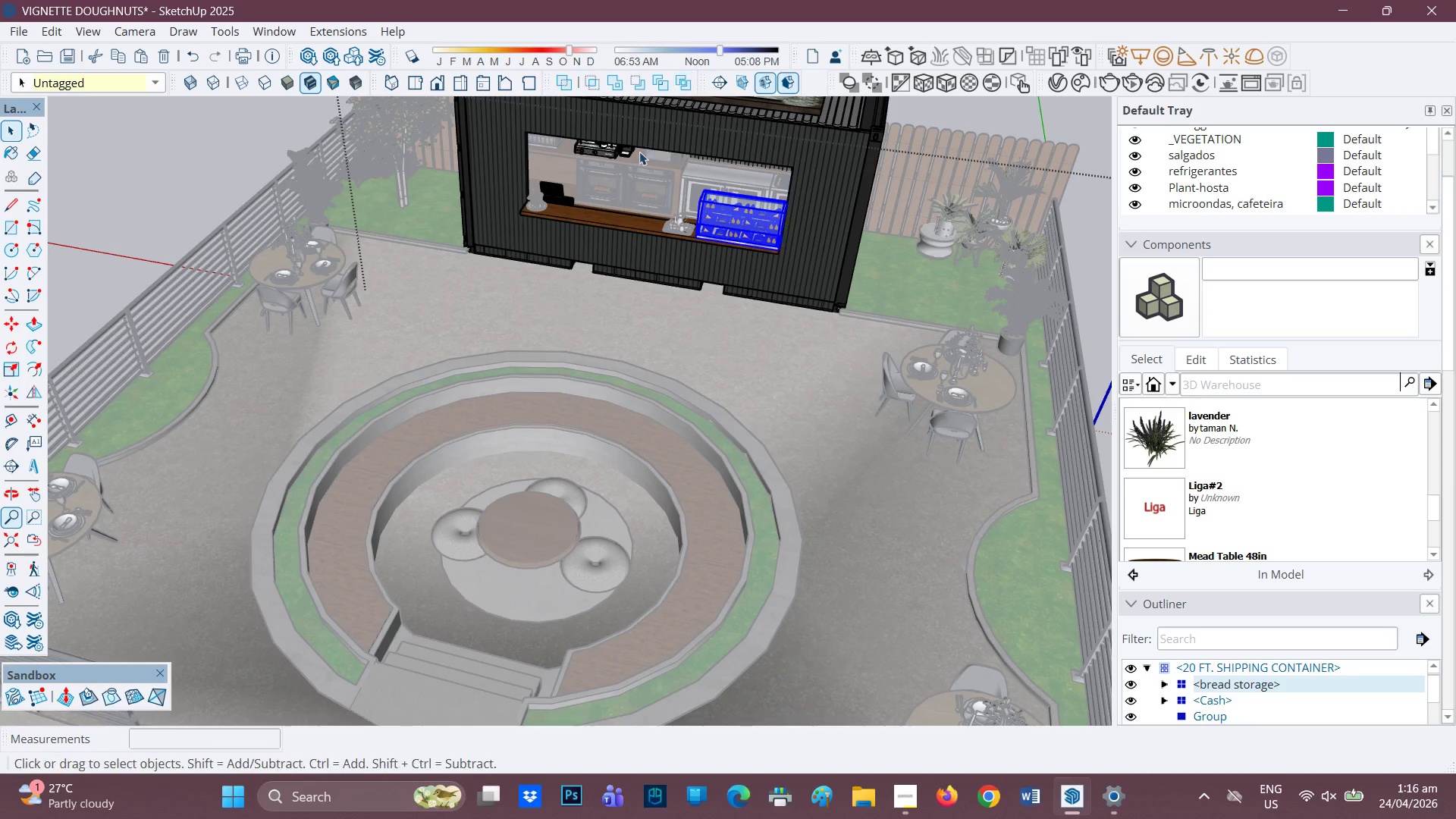 
scroll: coordinate [670, 218], scroll_direction: up, amount: 2.0
 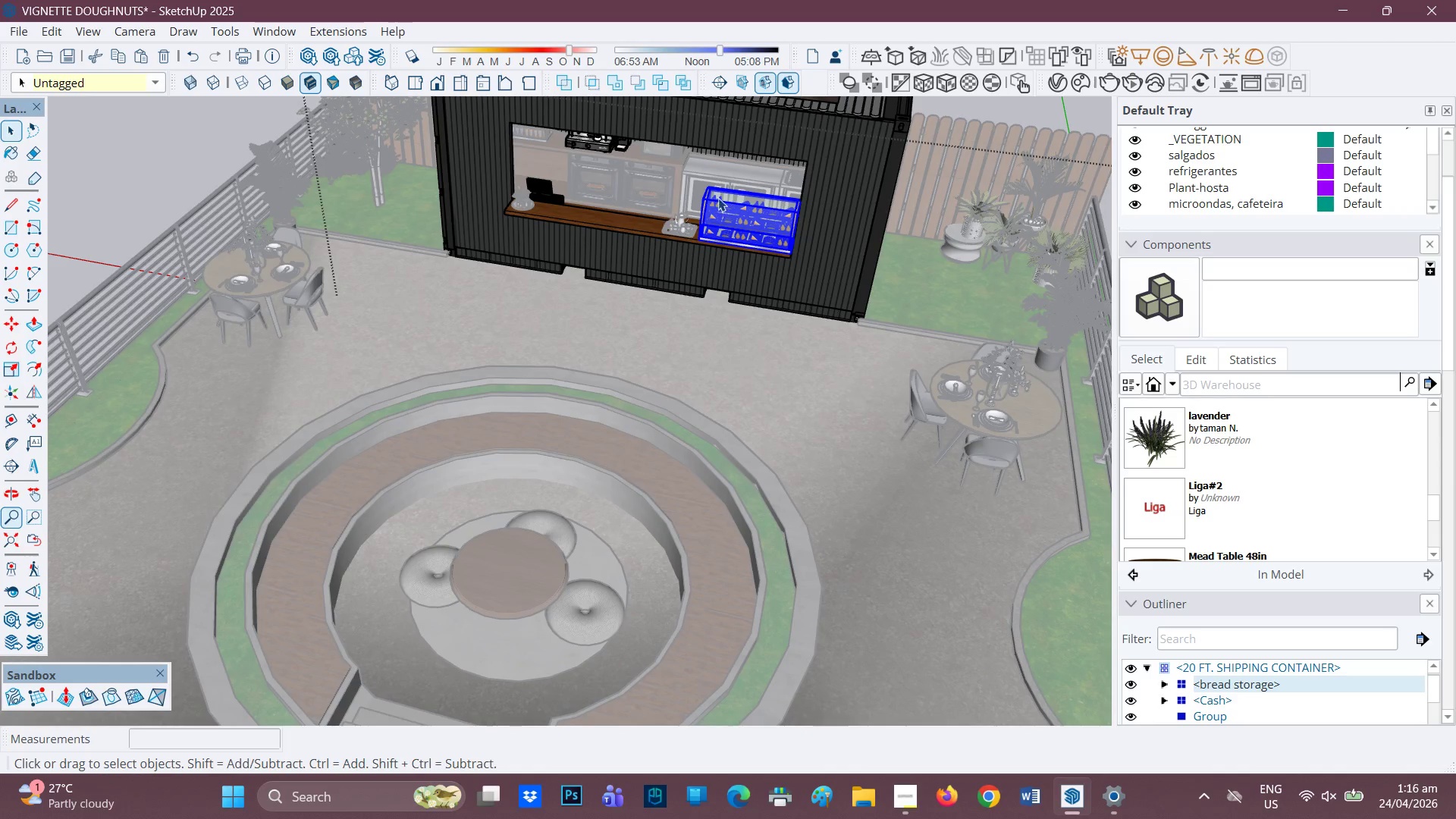 
key(Space)
 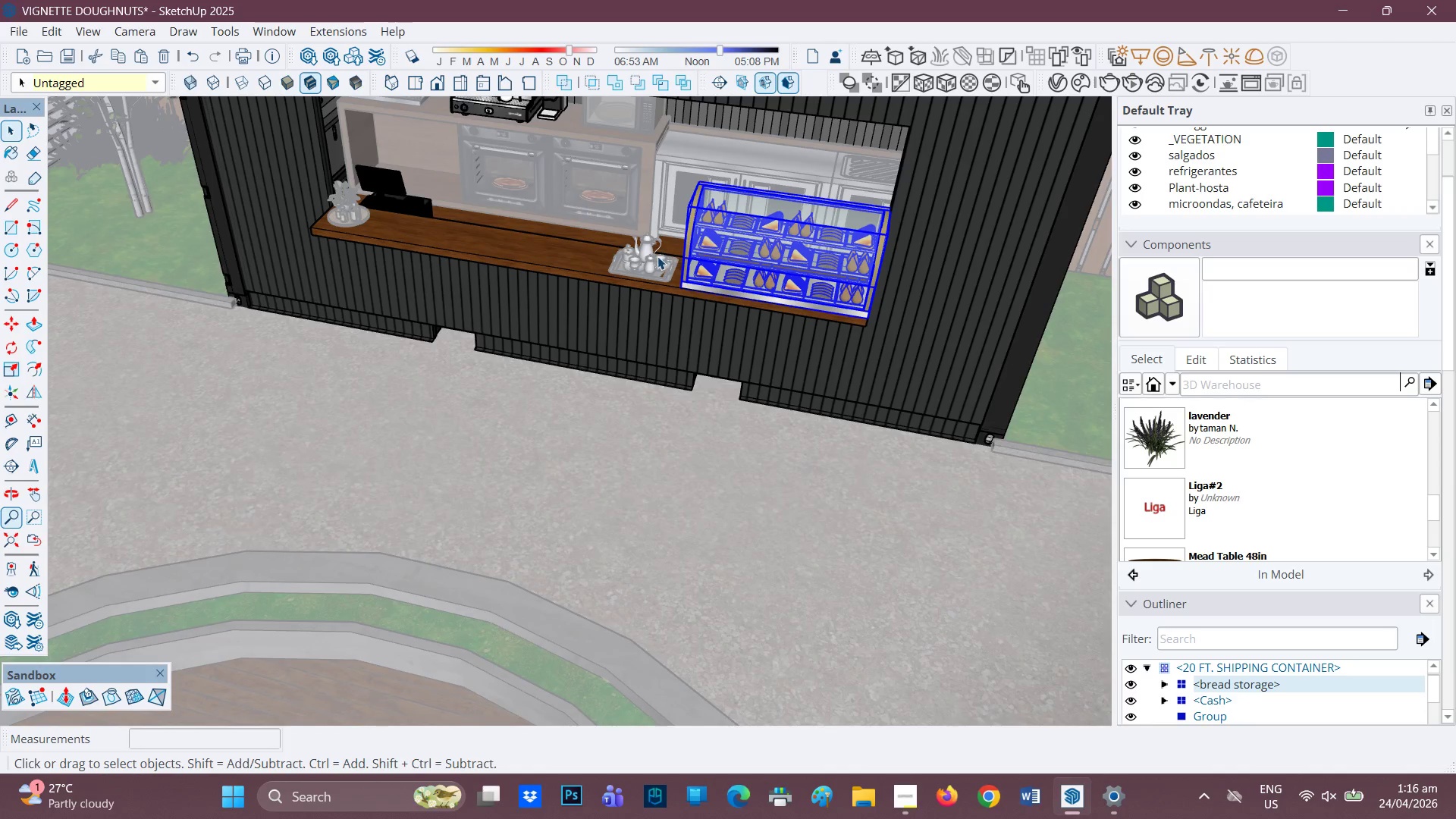 
scroll: coordinate [717, 189], scroll_direction: up, amount: 7.0
 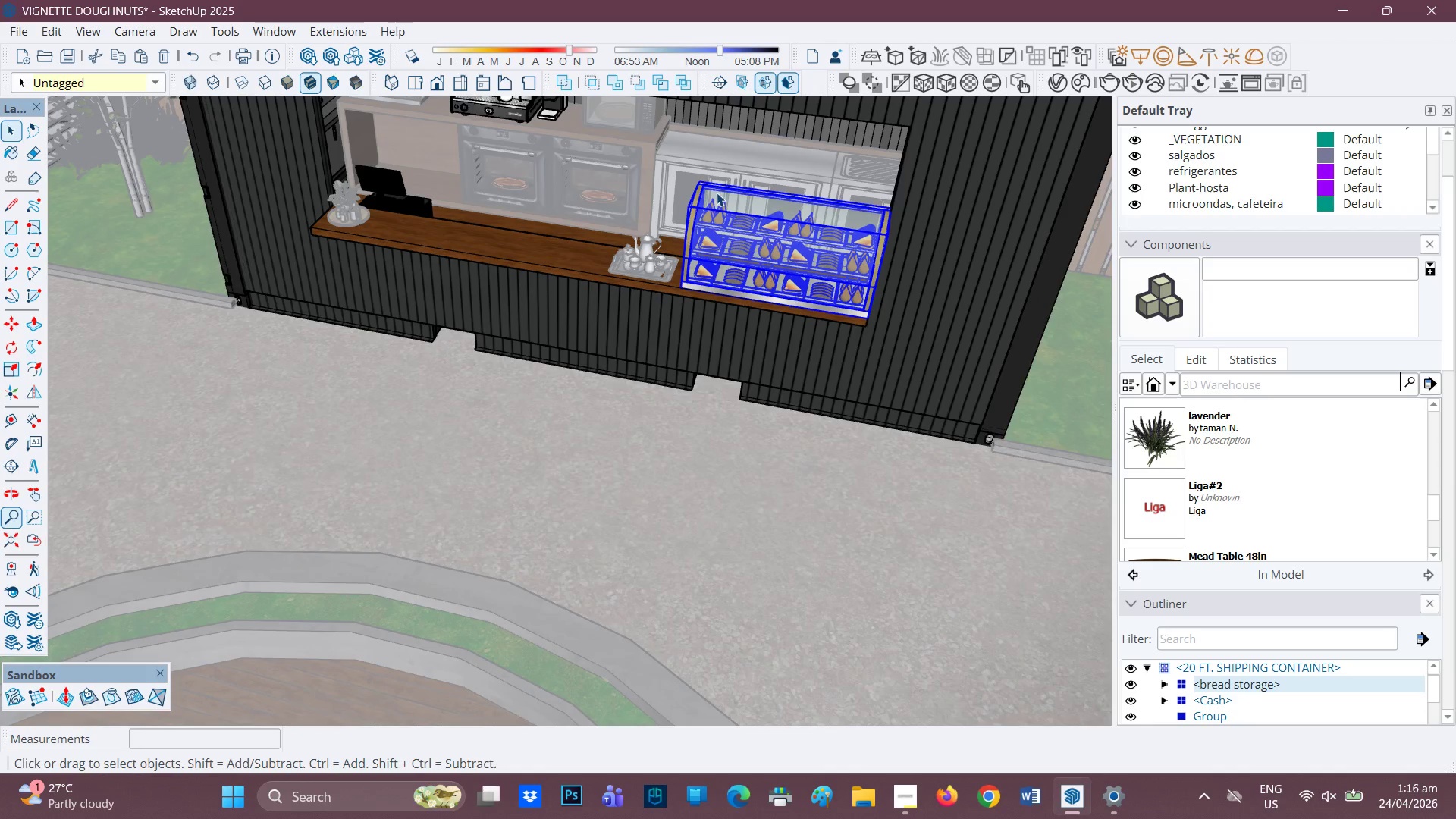 
left_click([657, 257])
 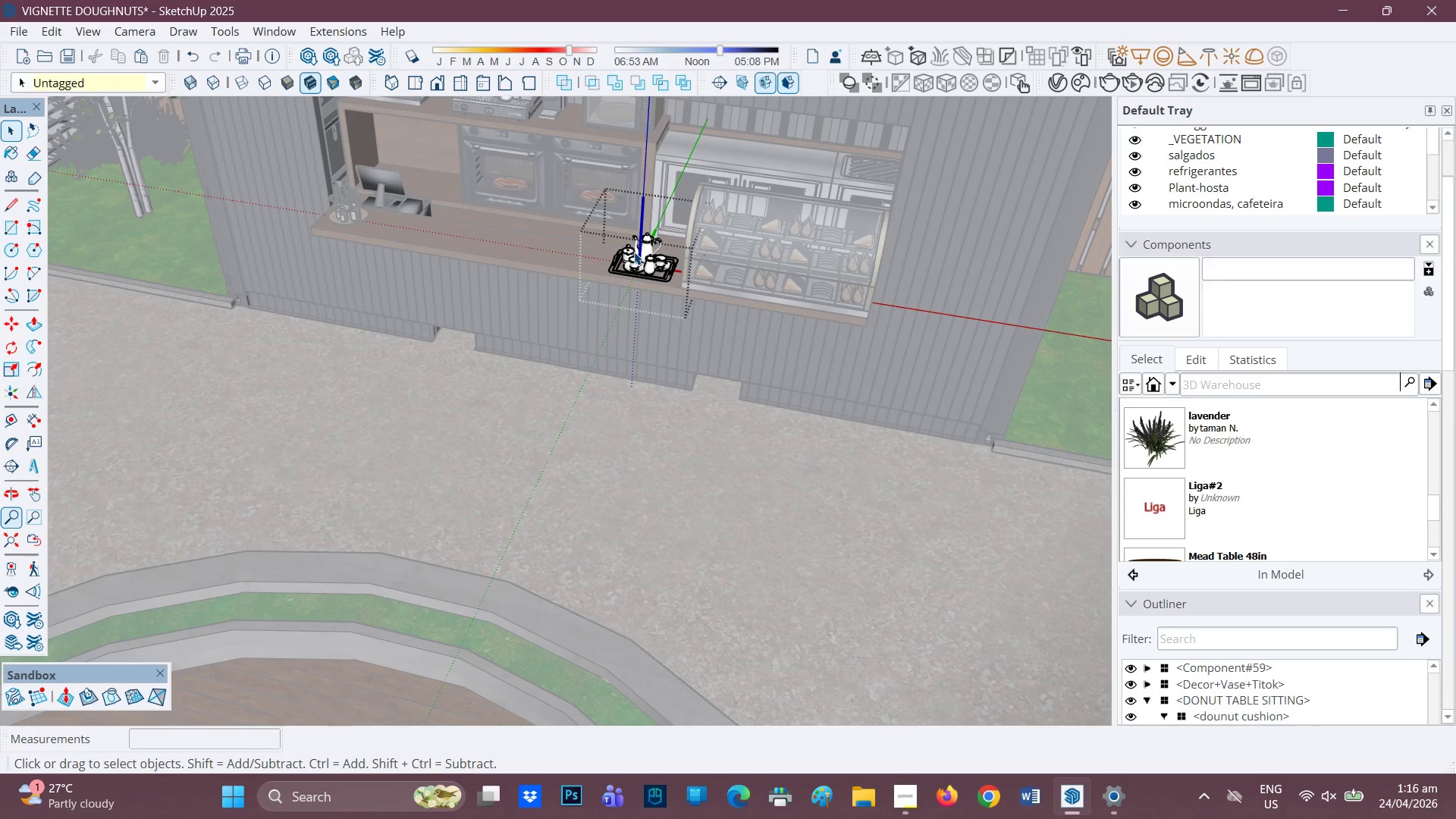 
right_click([643, 240])
 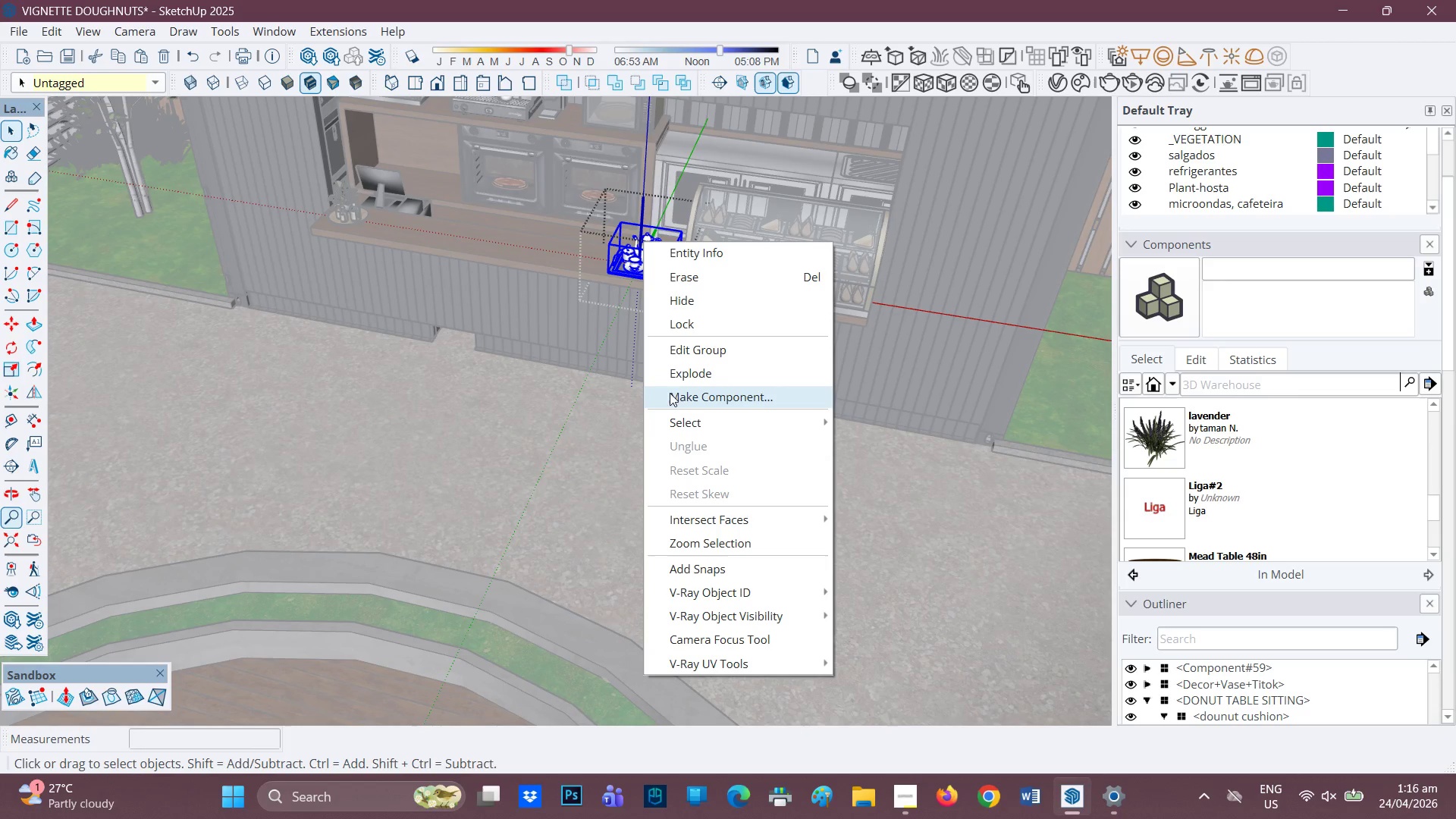 
left_click([670, 399])
 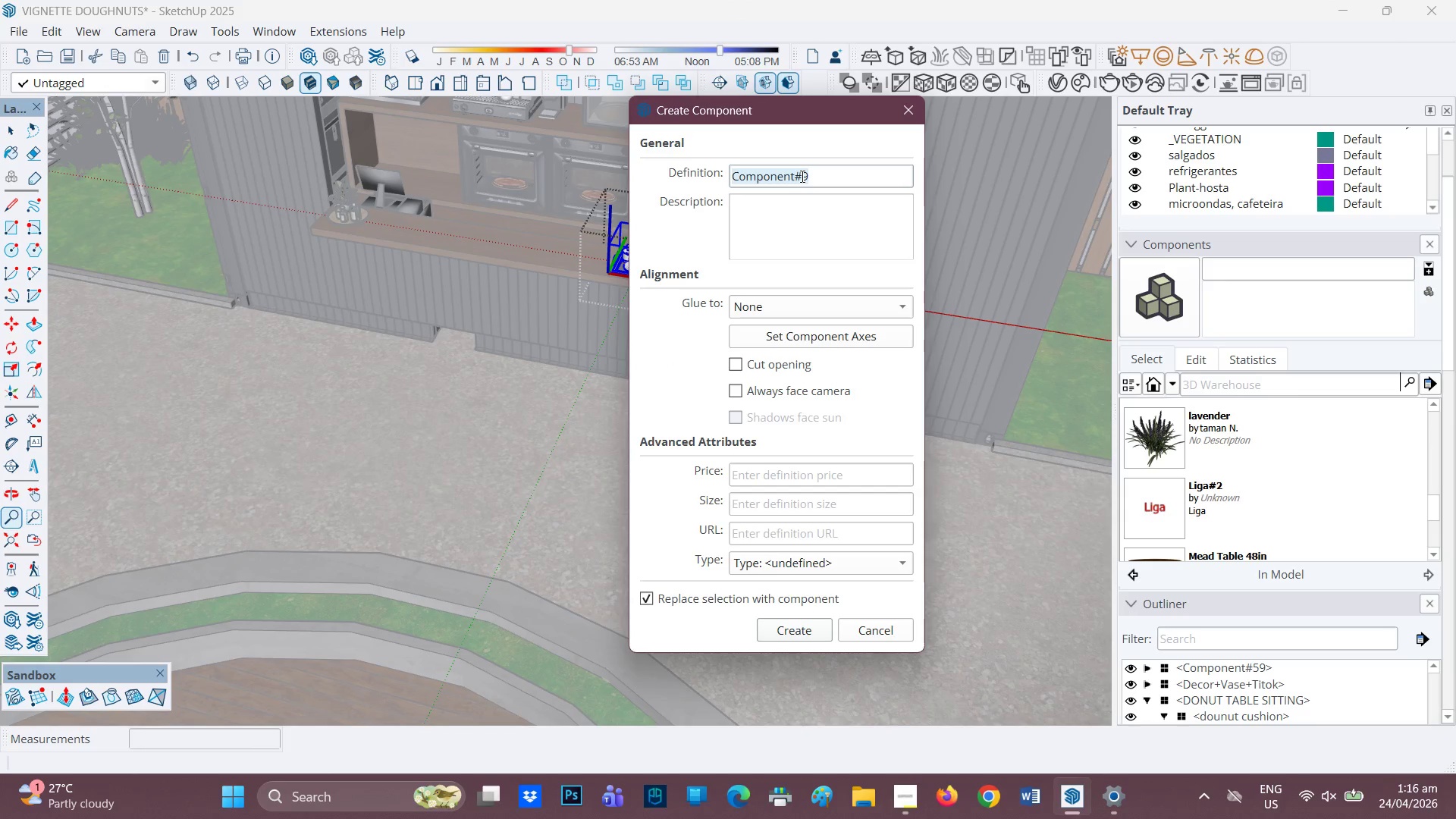 
type(TEA SET)
 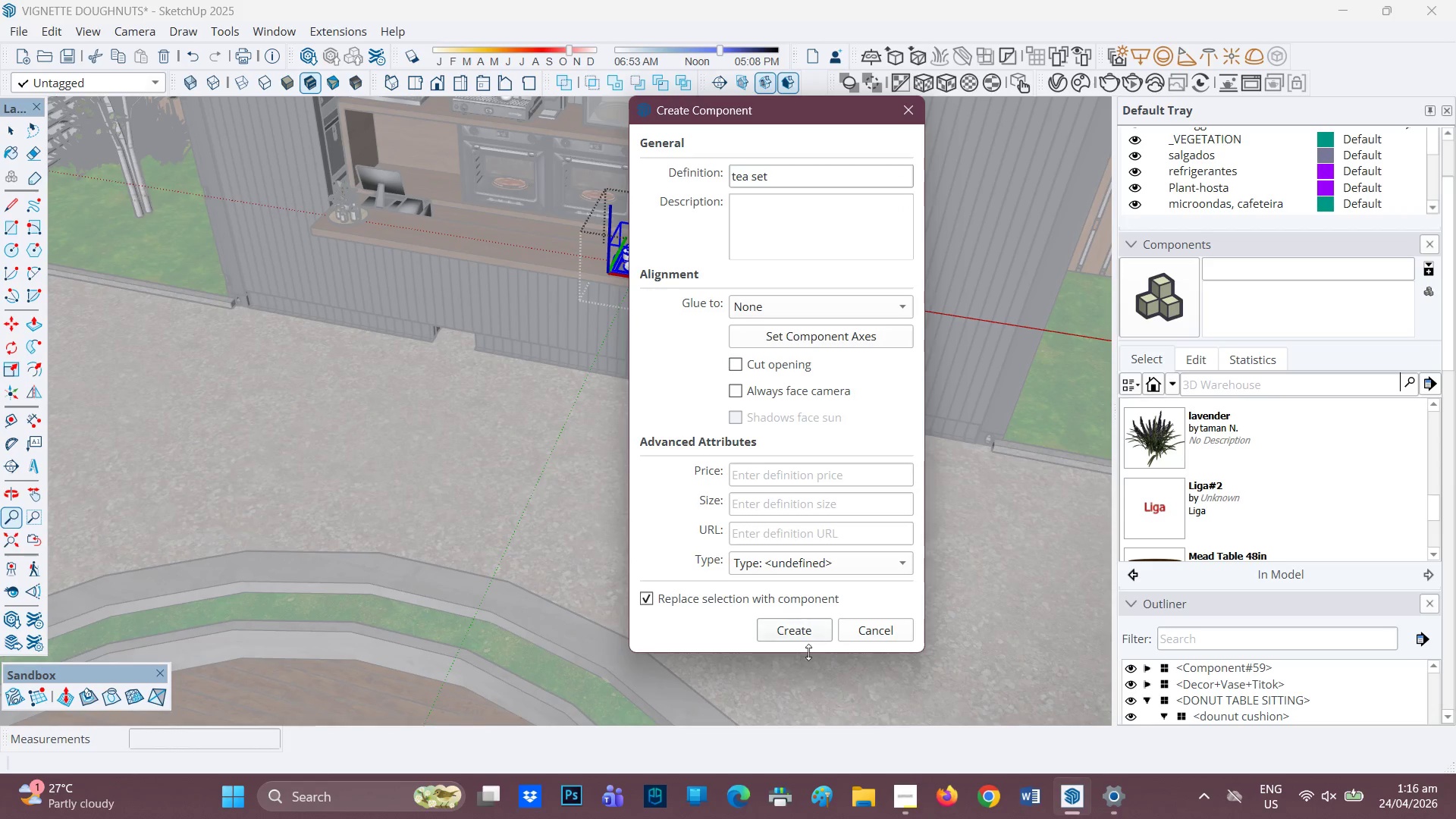 
left_click([815, 639])
 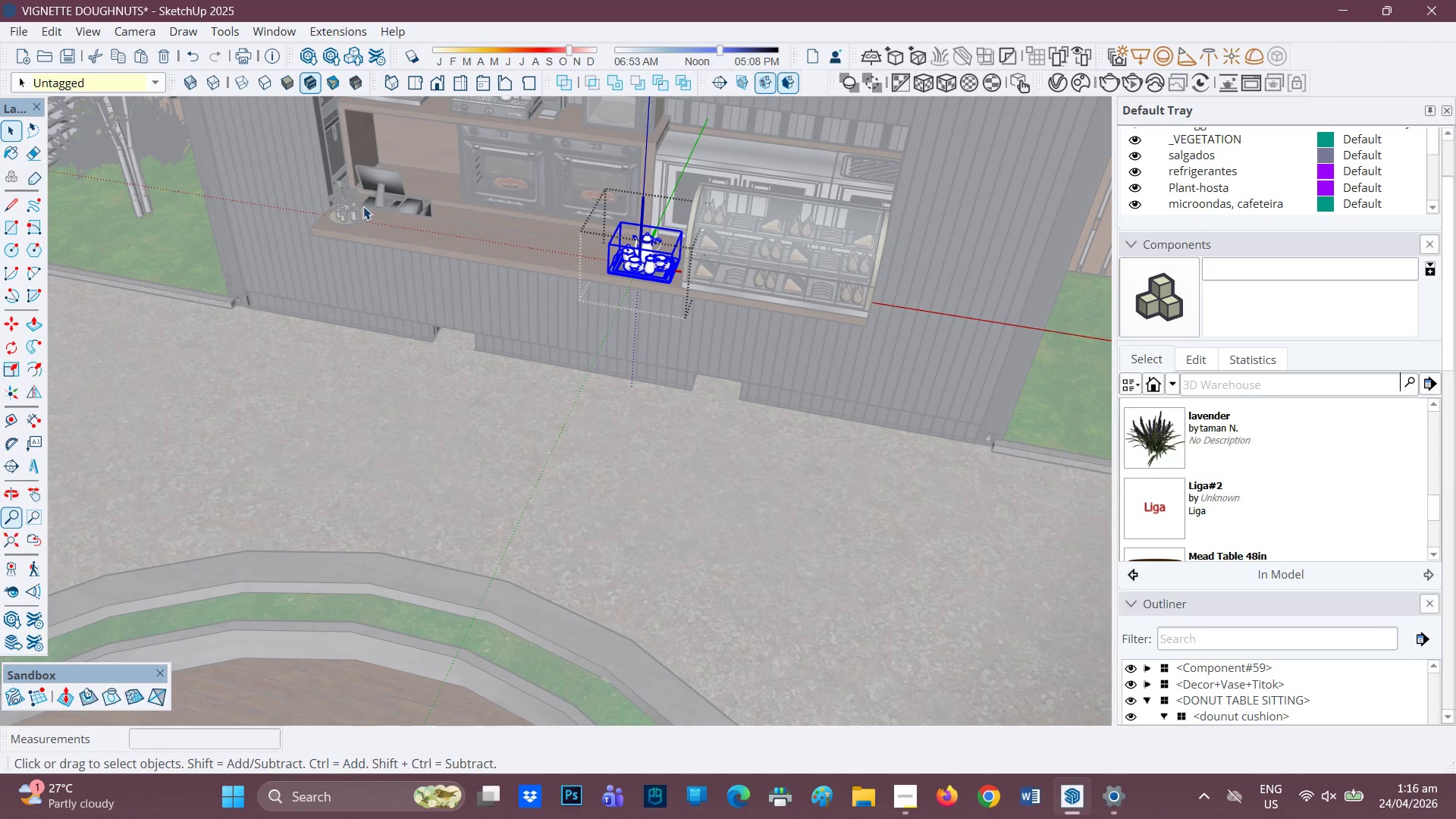 
left_click([345, 209])
 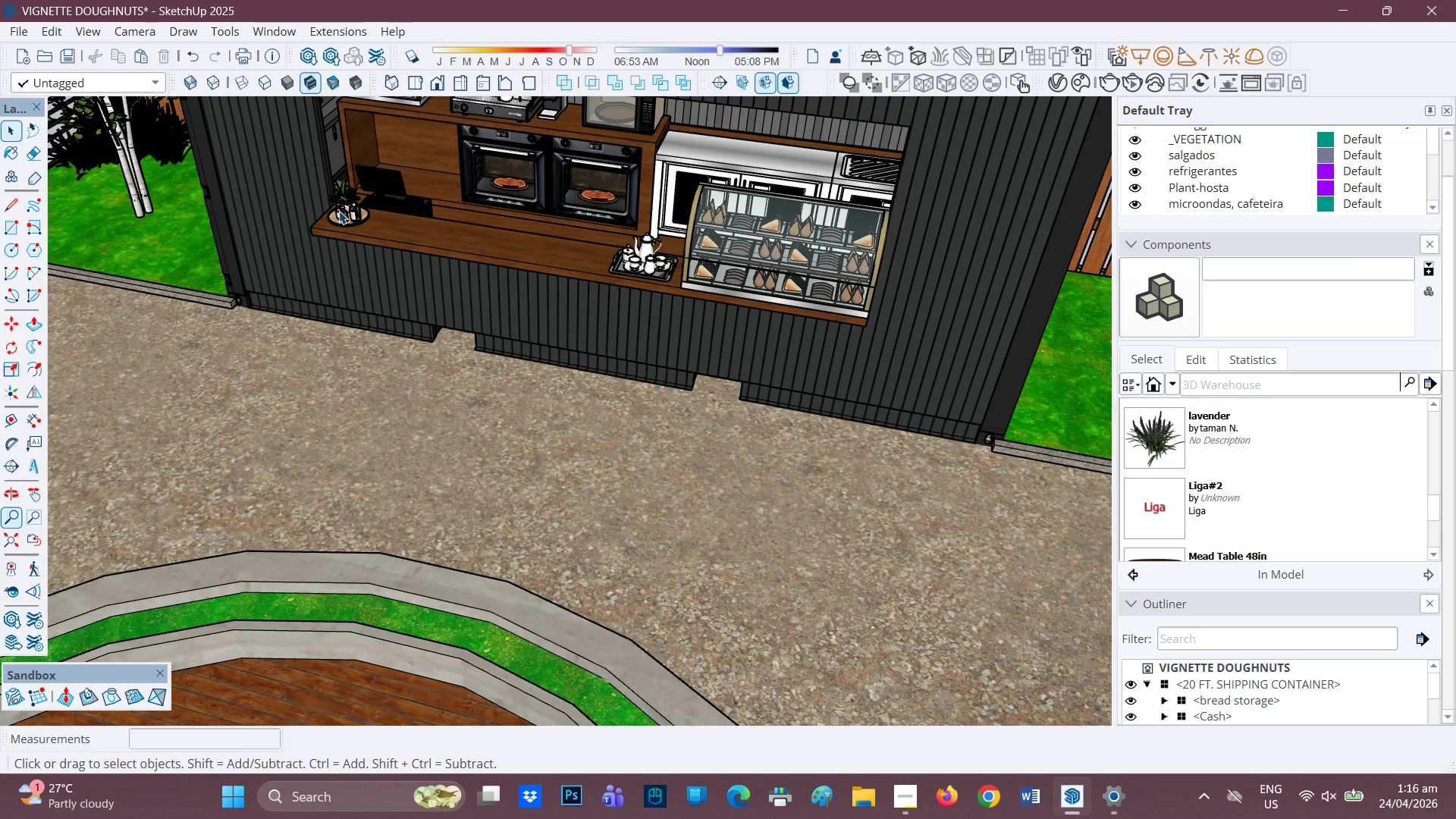 
left_click([346, 211])
 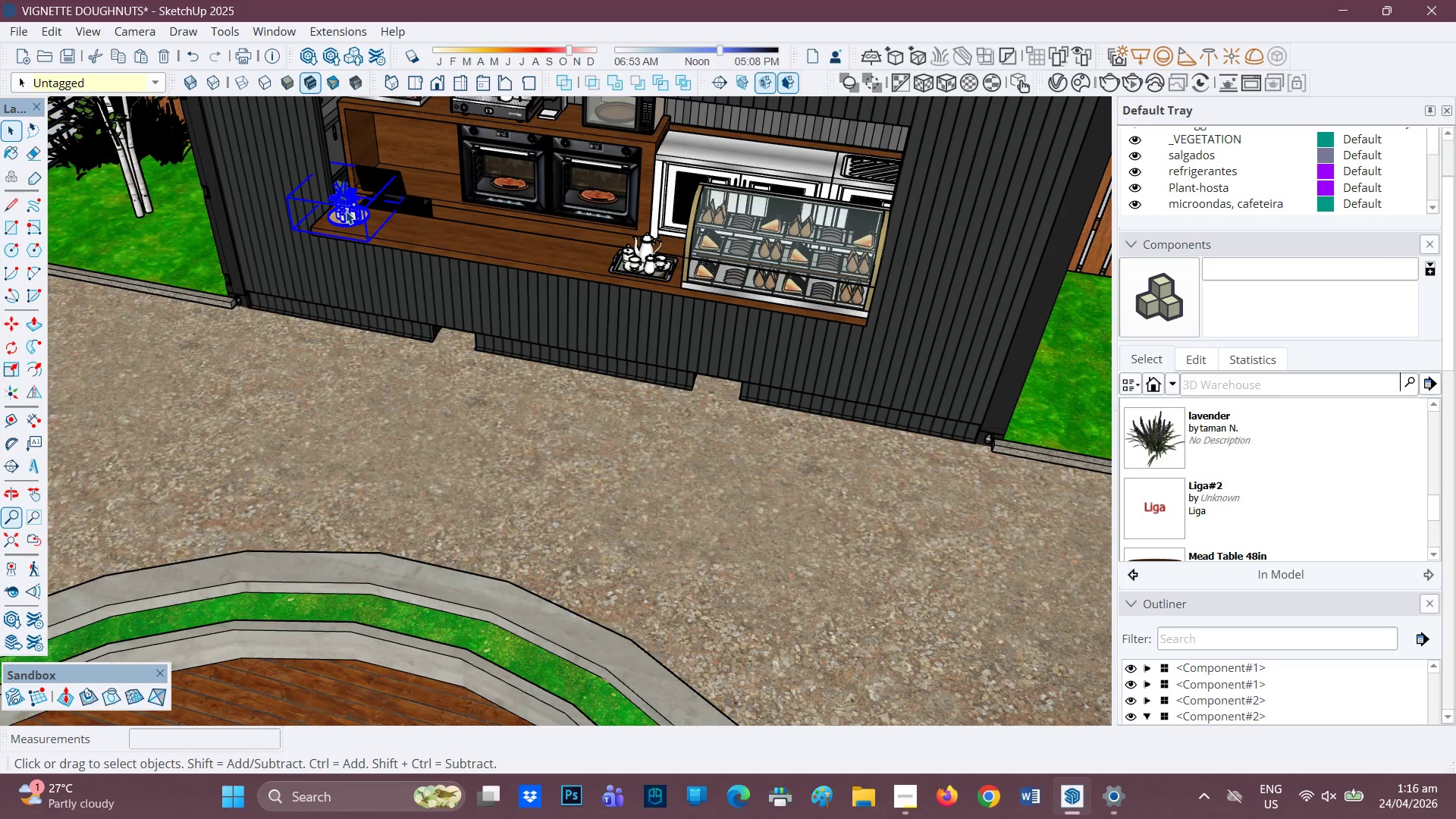 
right_click([346, 211])
 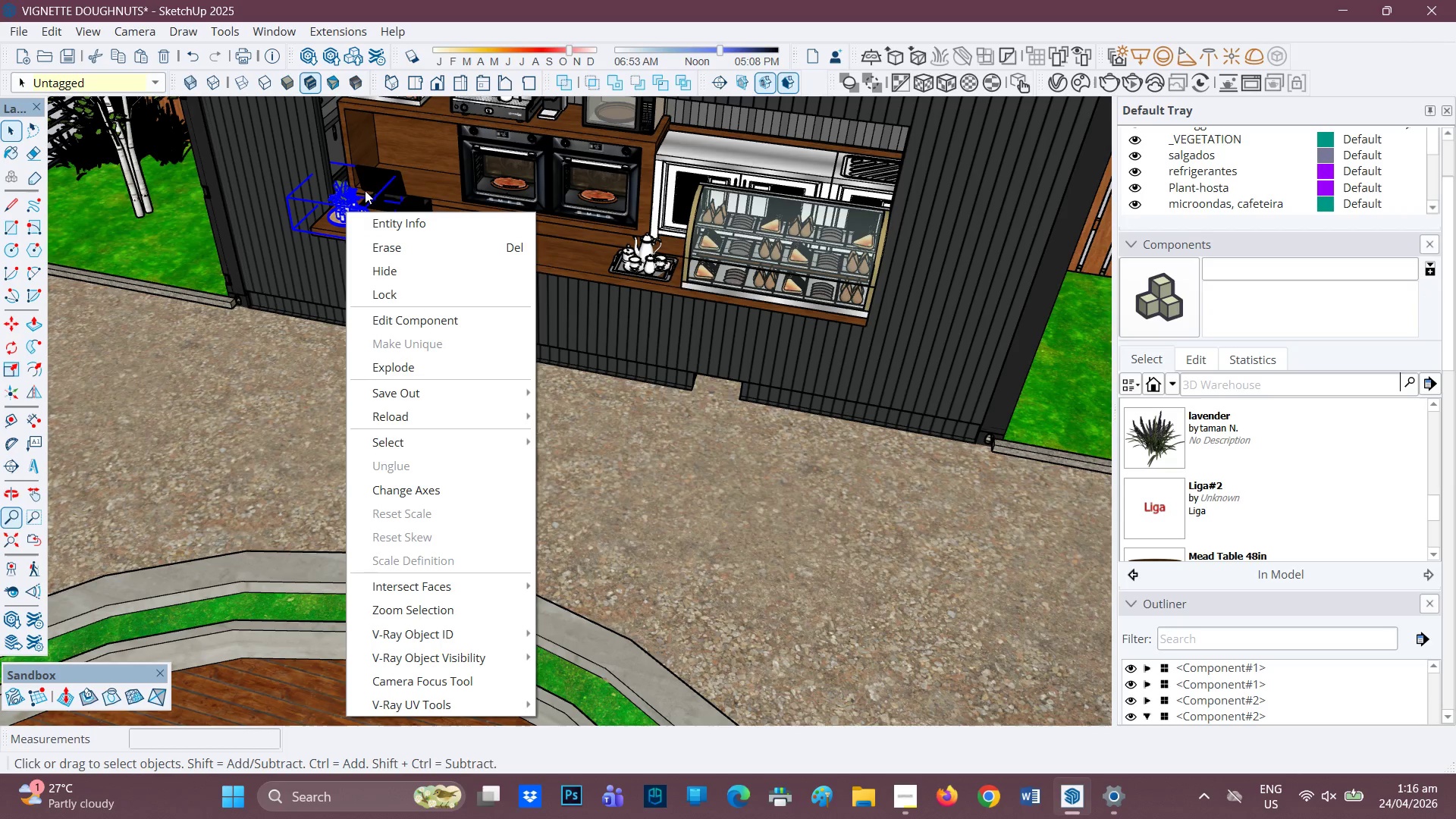 
left_click([388, 180])
 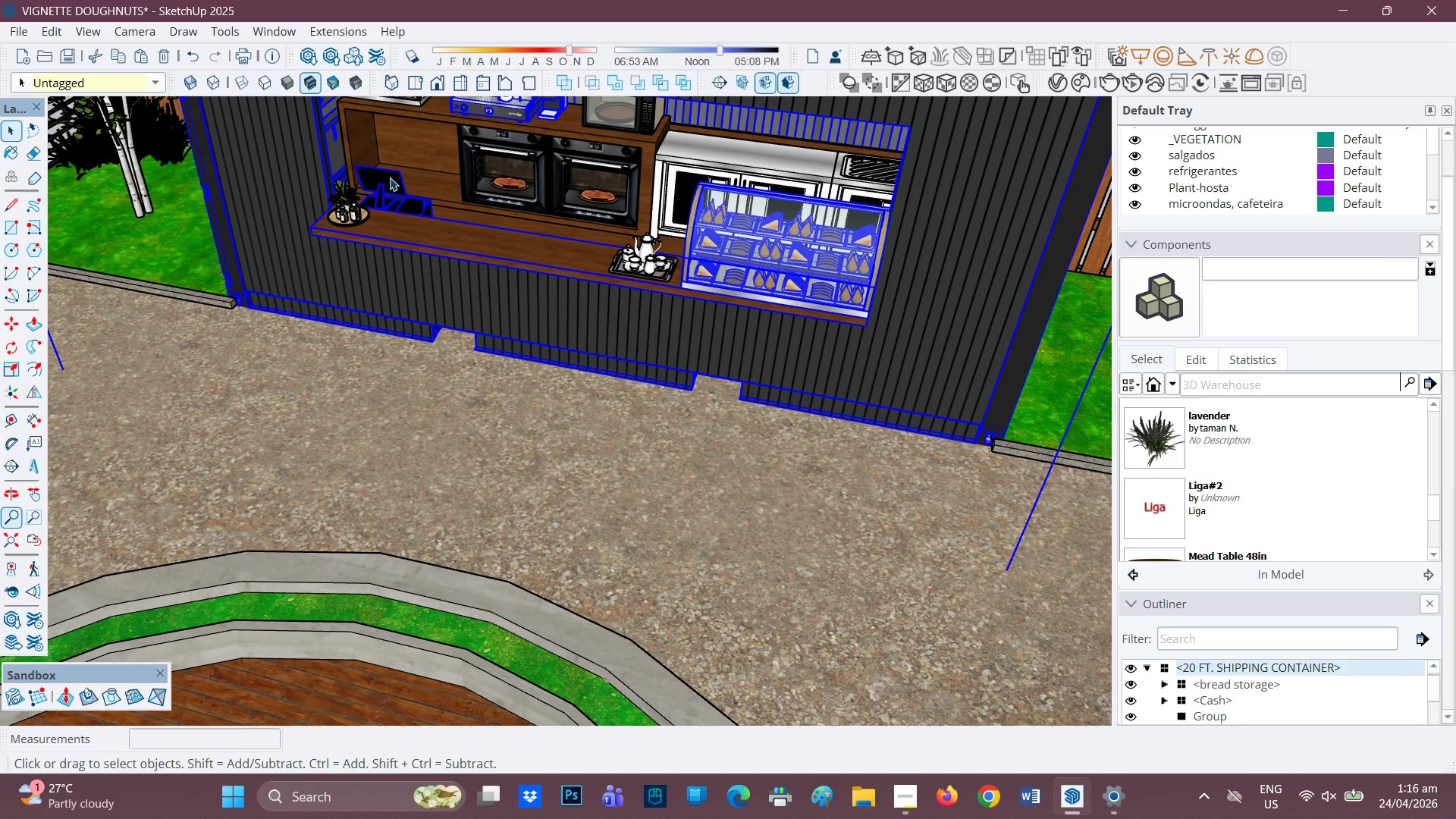 
double_click([388, 178])
 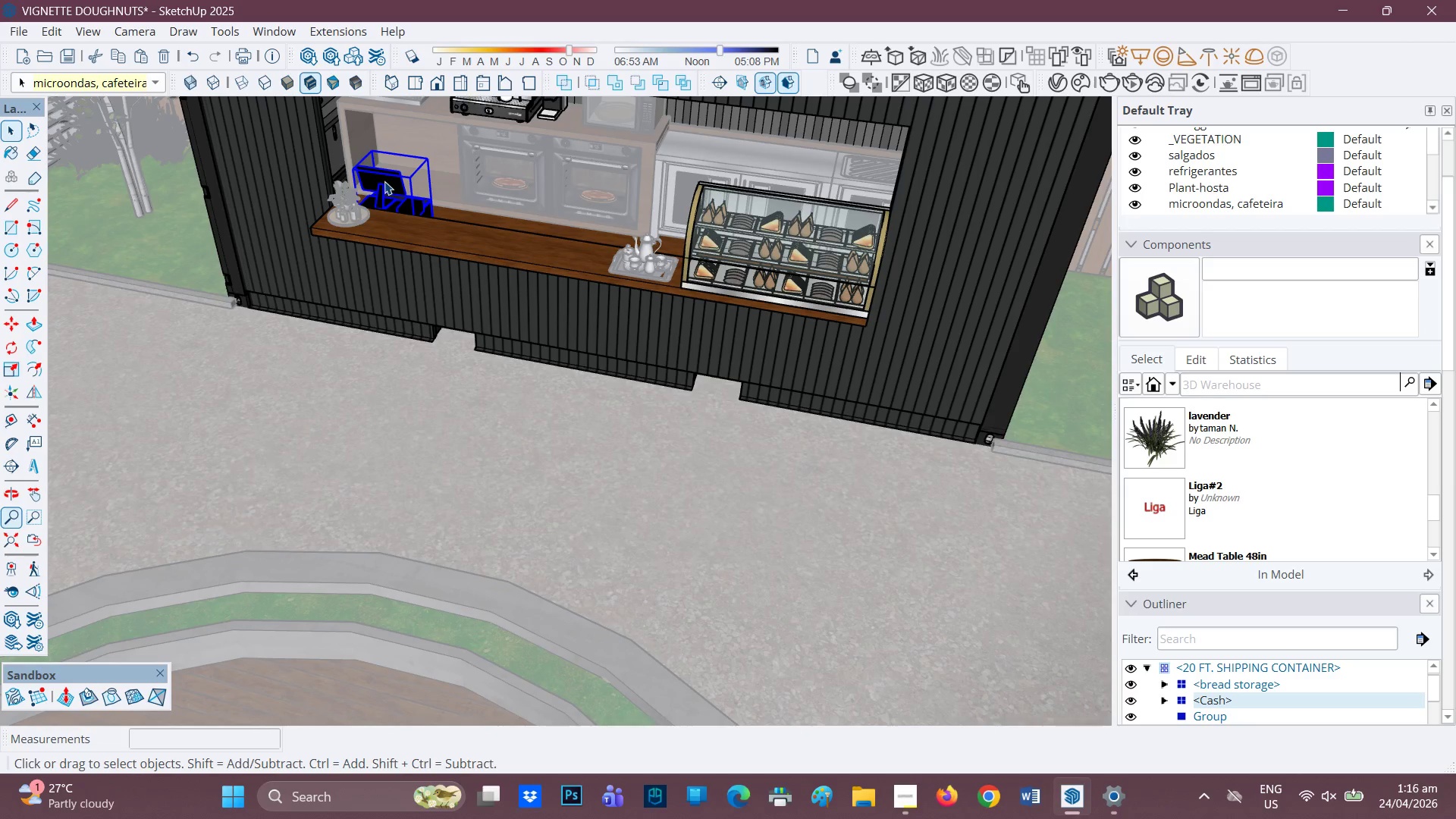 
right_click([384, 181])
 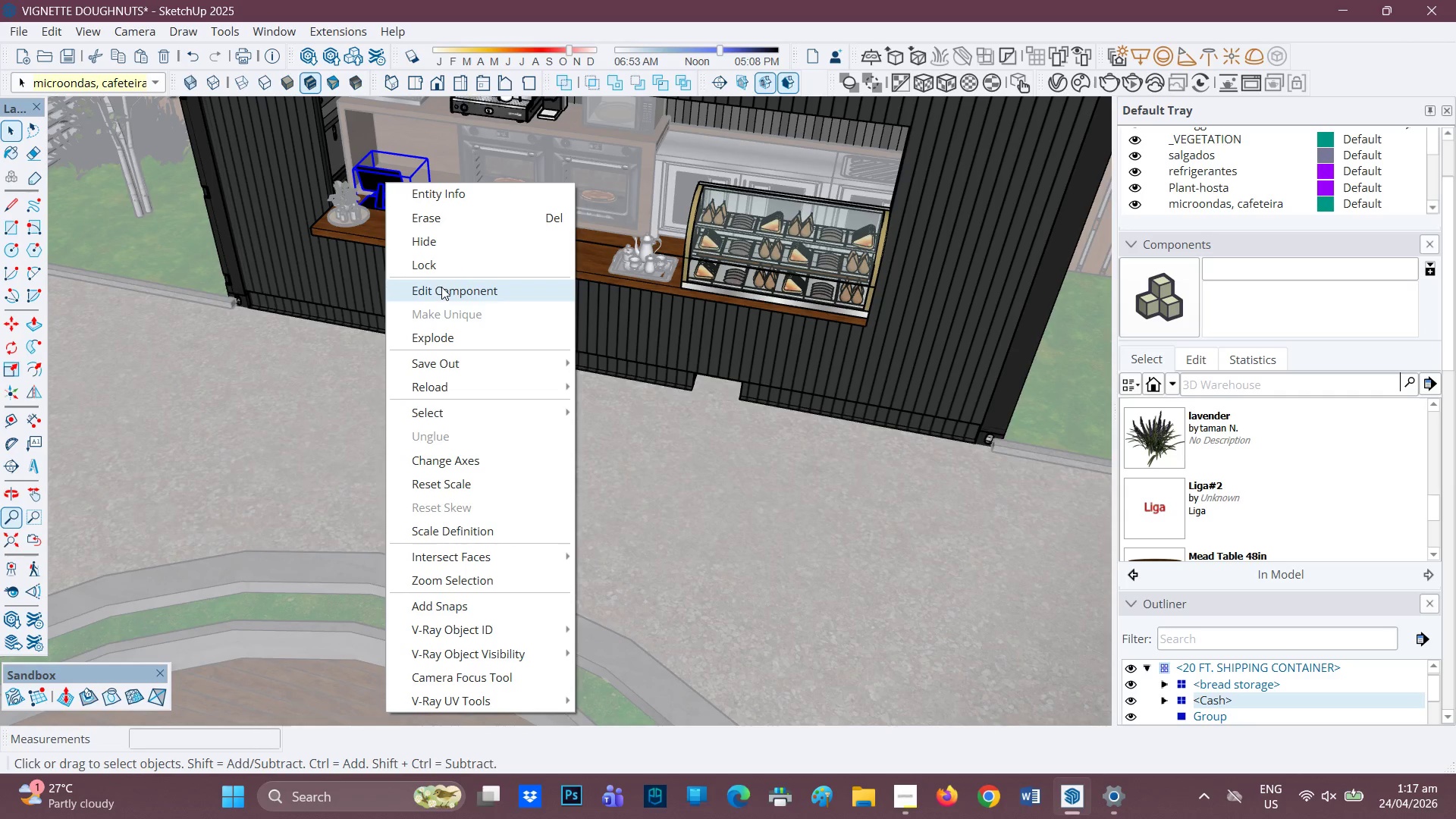 
left_click([599, 144])
 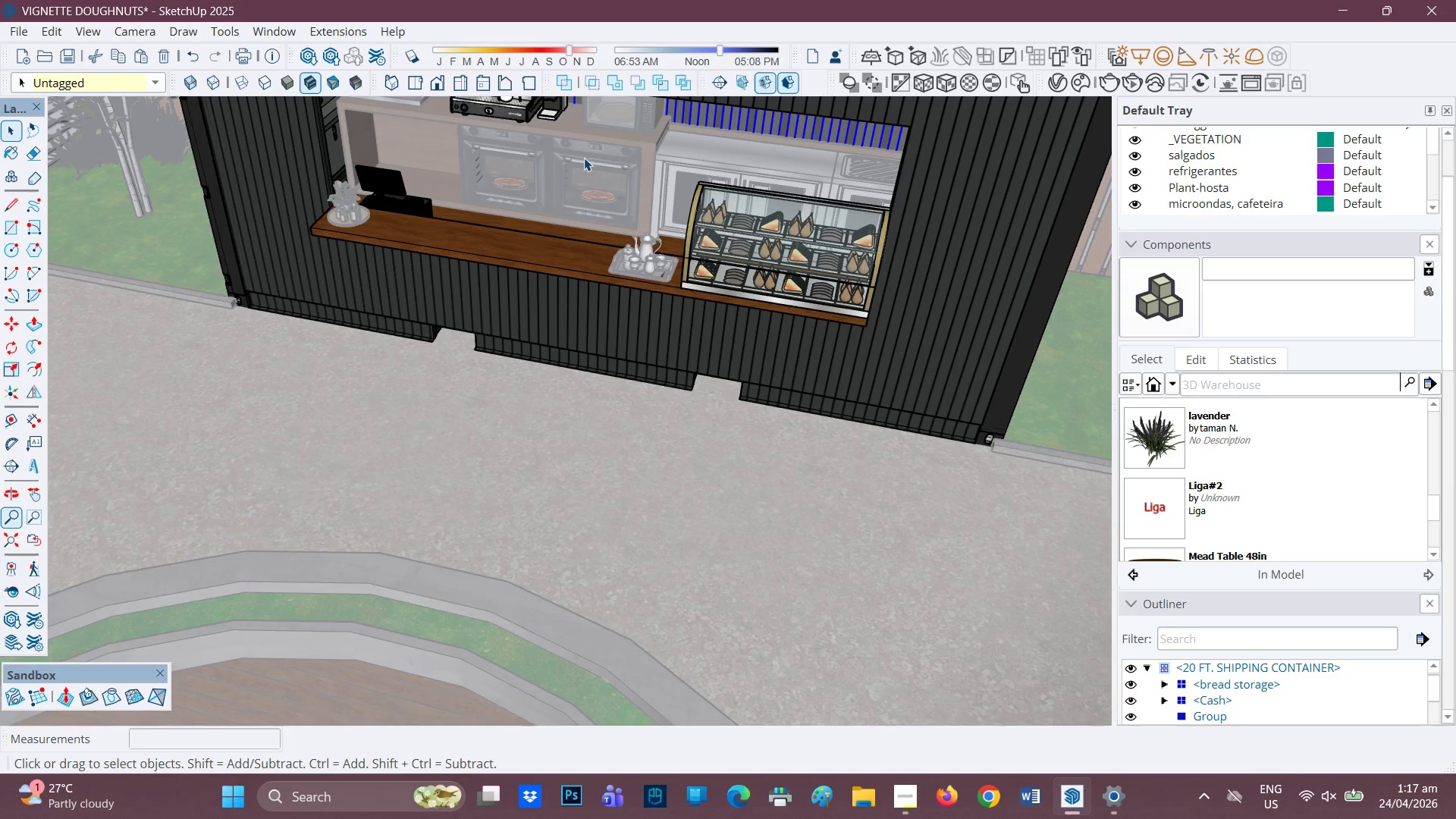 
left_click([583, 161])
 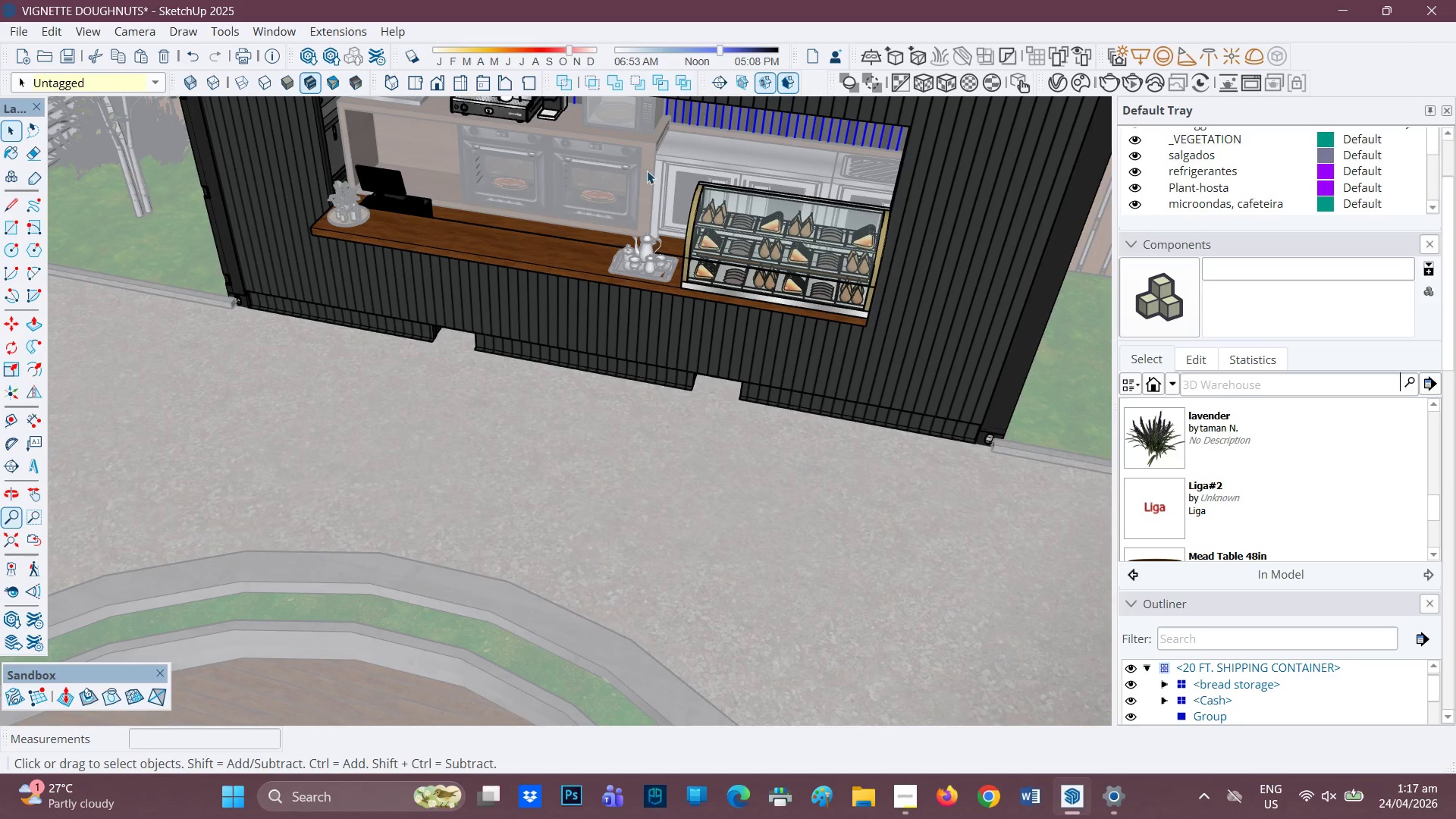 
scroll: coordinate [557, 209], scroll_direction: up, amount: 5.0
 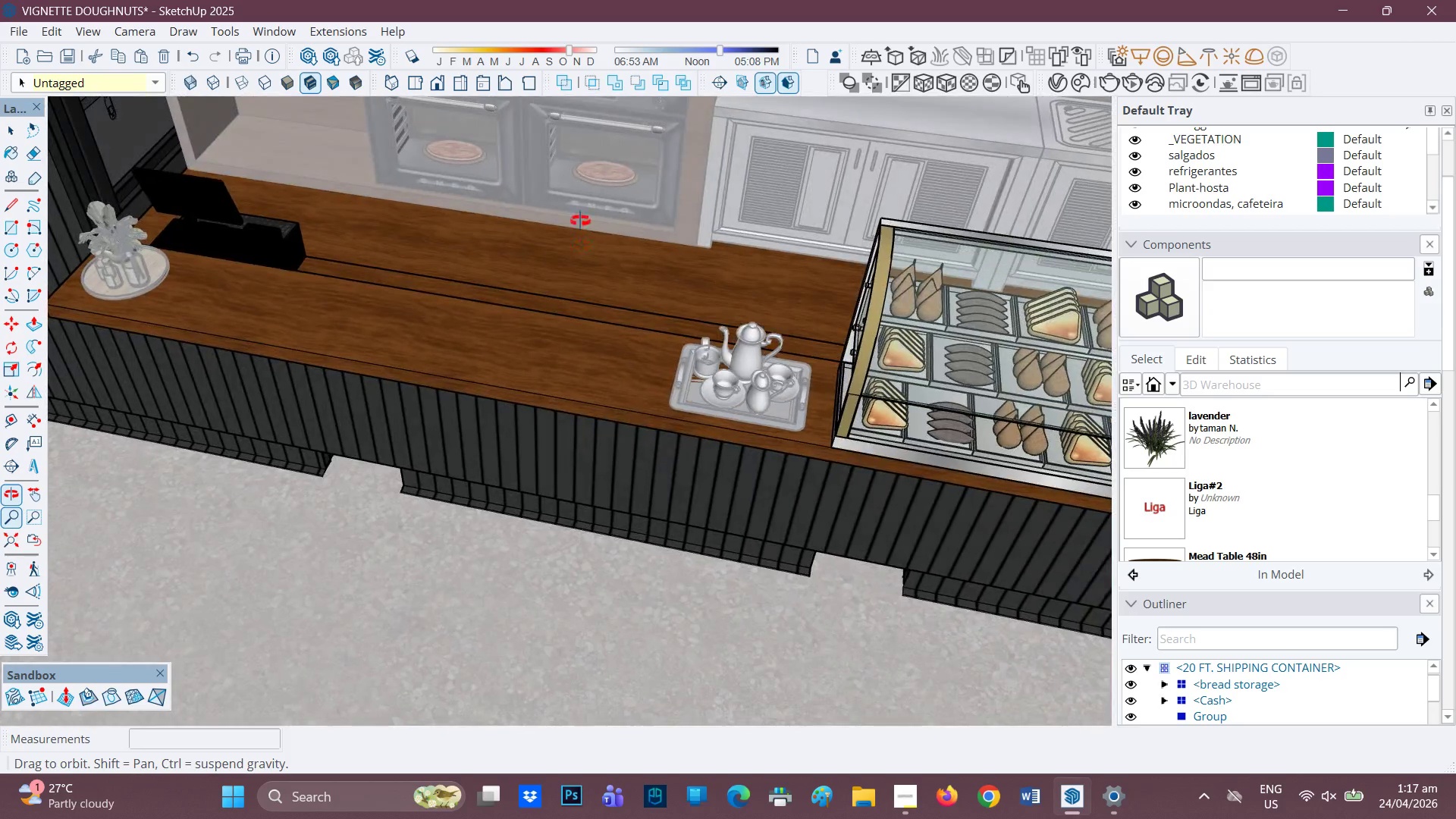 
left_click([703, 121])
 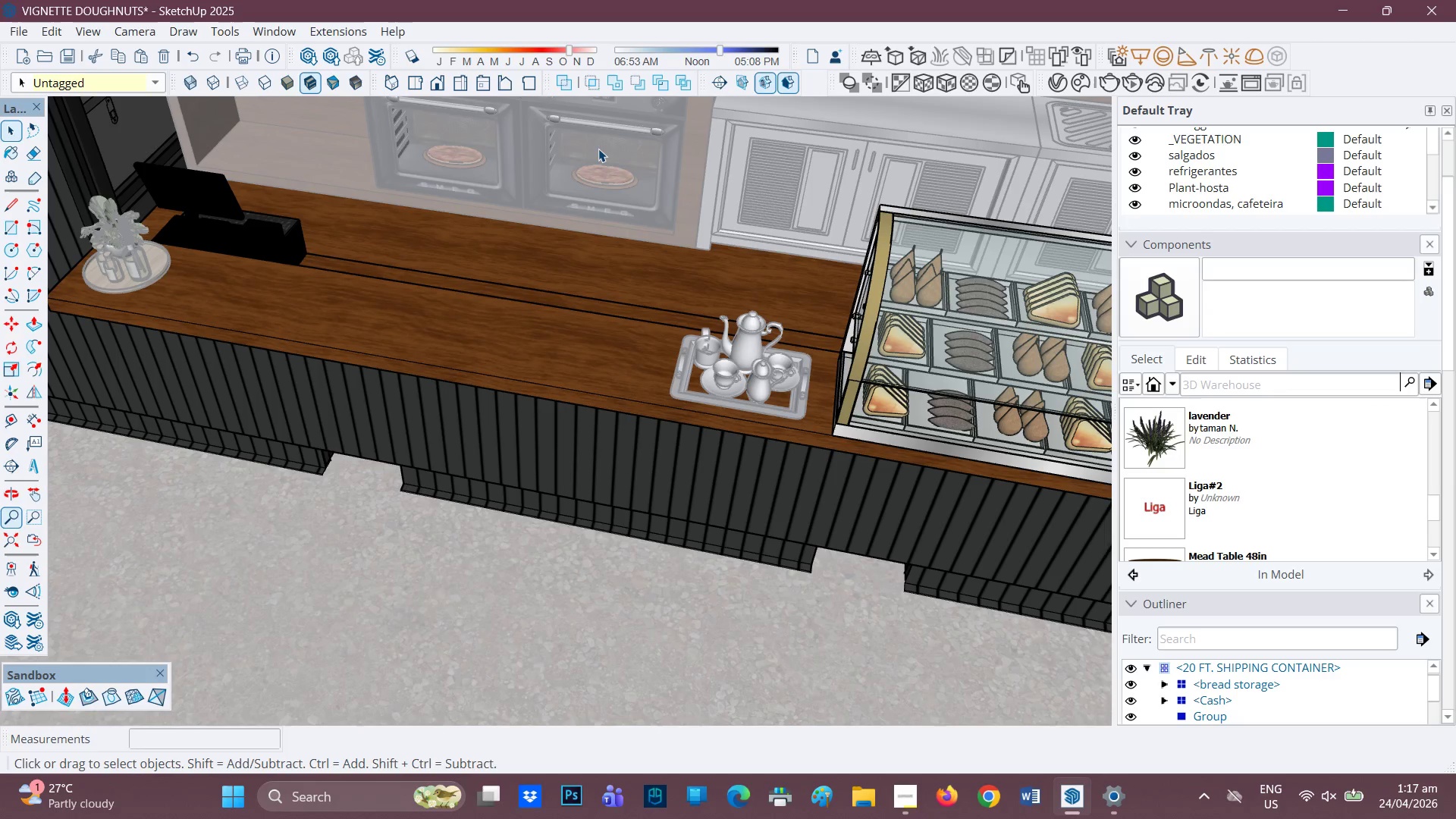 
double_click([598, 149])
 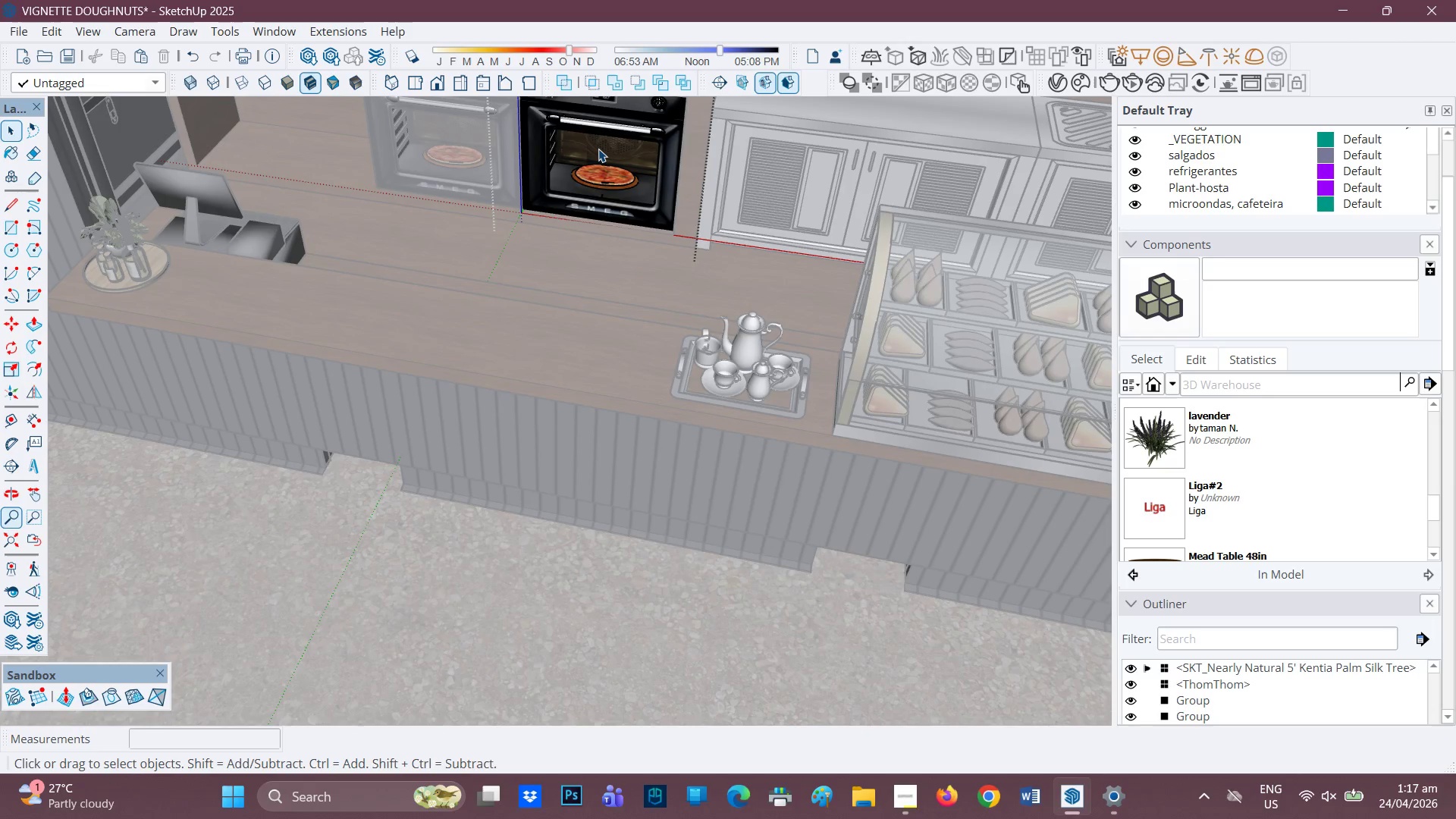 
scroll: coordinate [598, 149], scroll_direction: down, amount: 2.0
 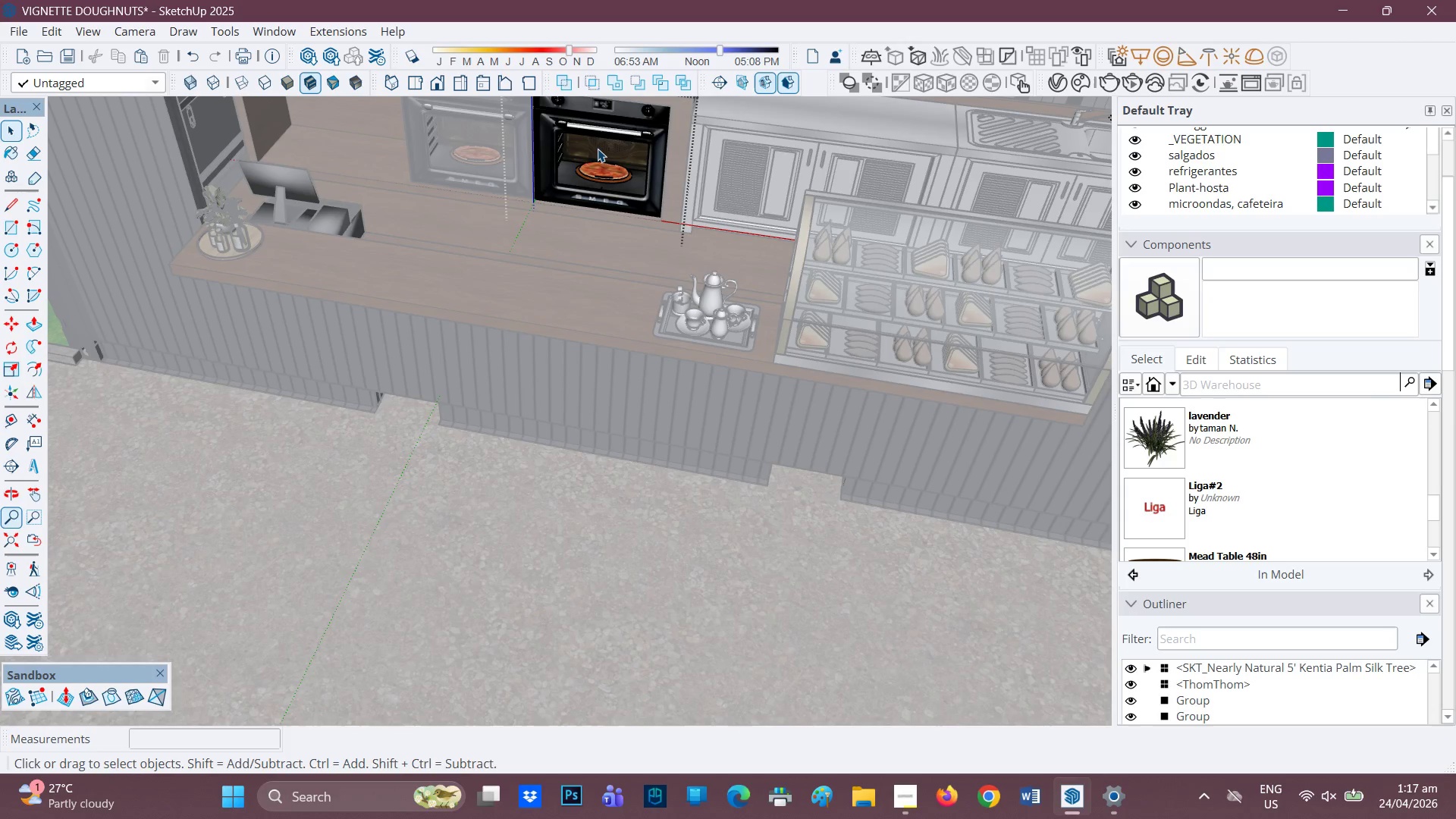 
right_click([598, 149])
 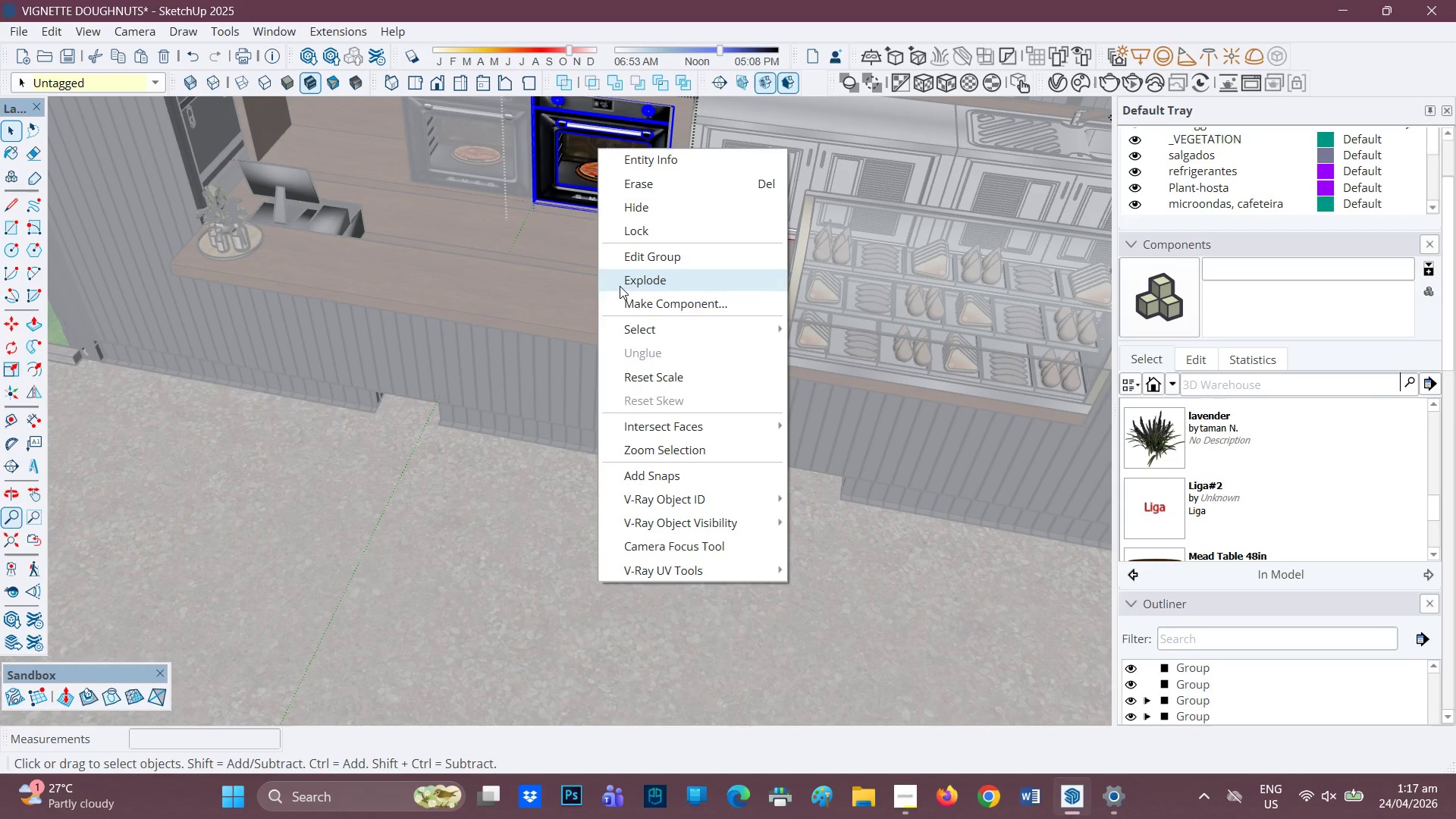 
left_click([624, 303])
 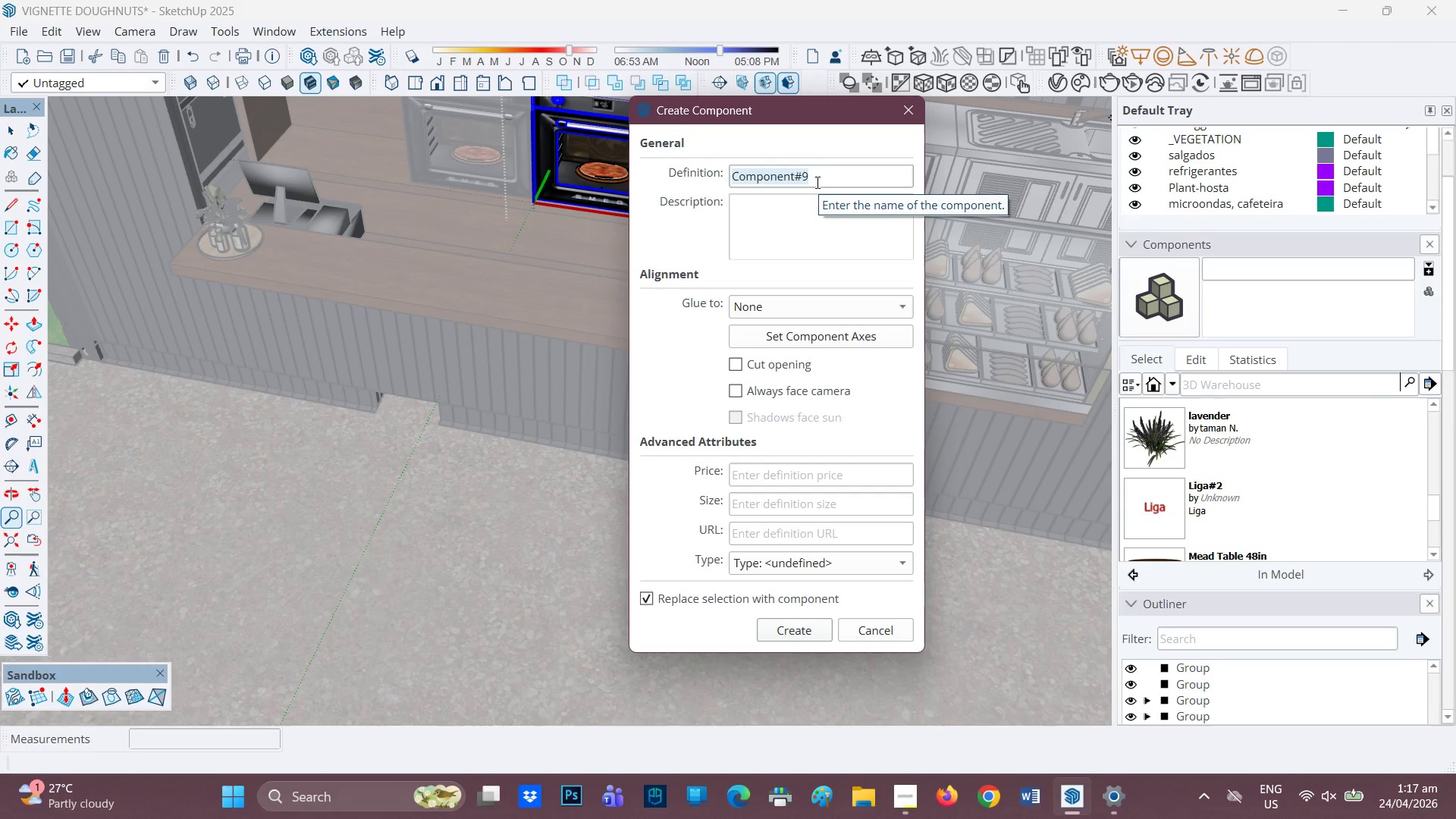 
key(Backspace)
type(bo)
key(Backspace)
type(if)
key(Backspace)
type(g oven)
 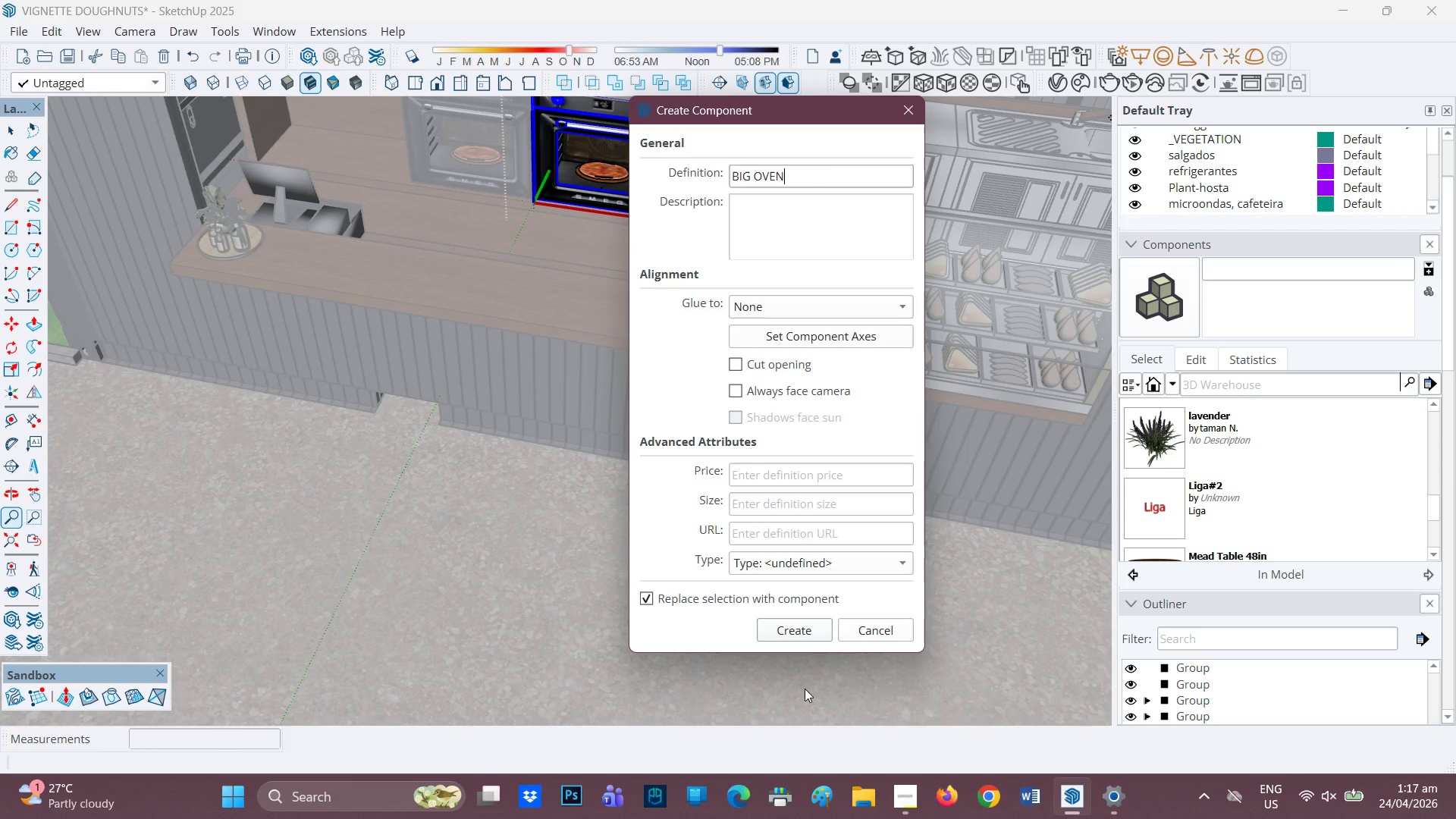 
left_click([793, 631])
 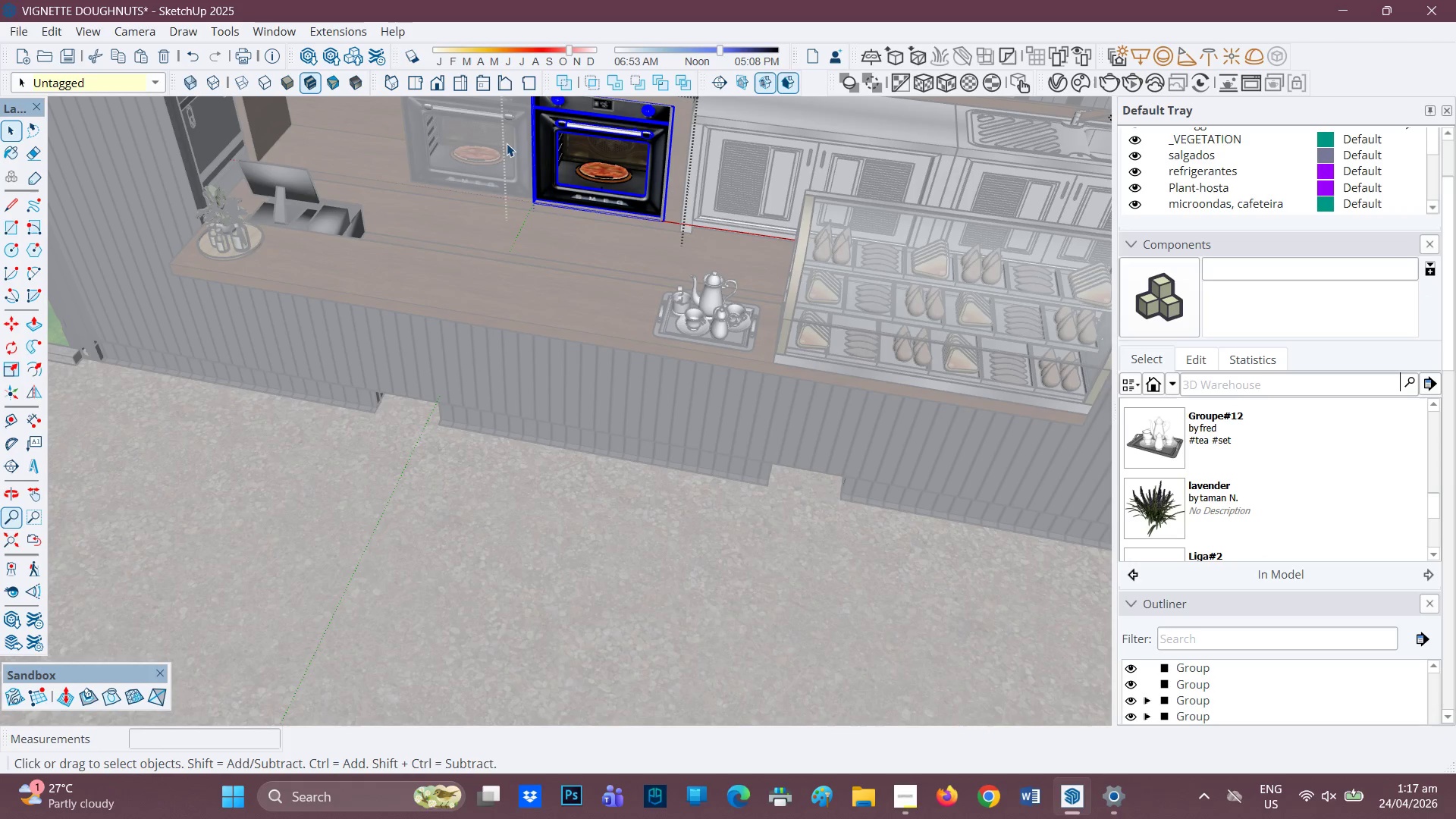 
left_click([491, 143])
 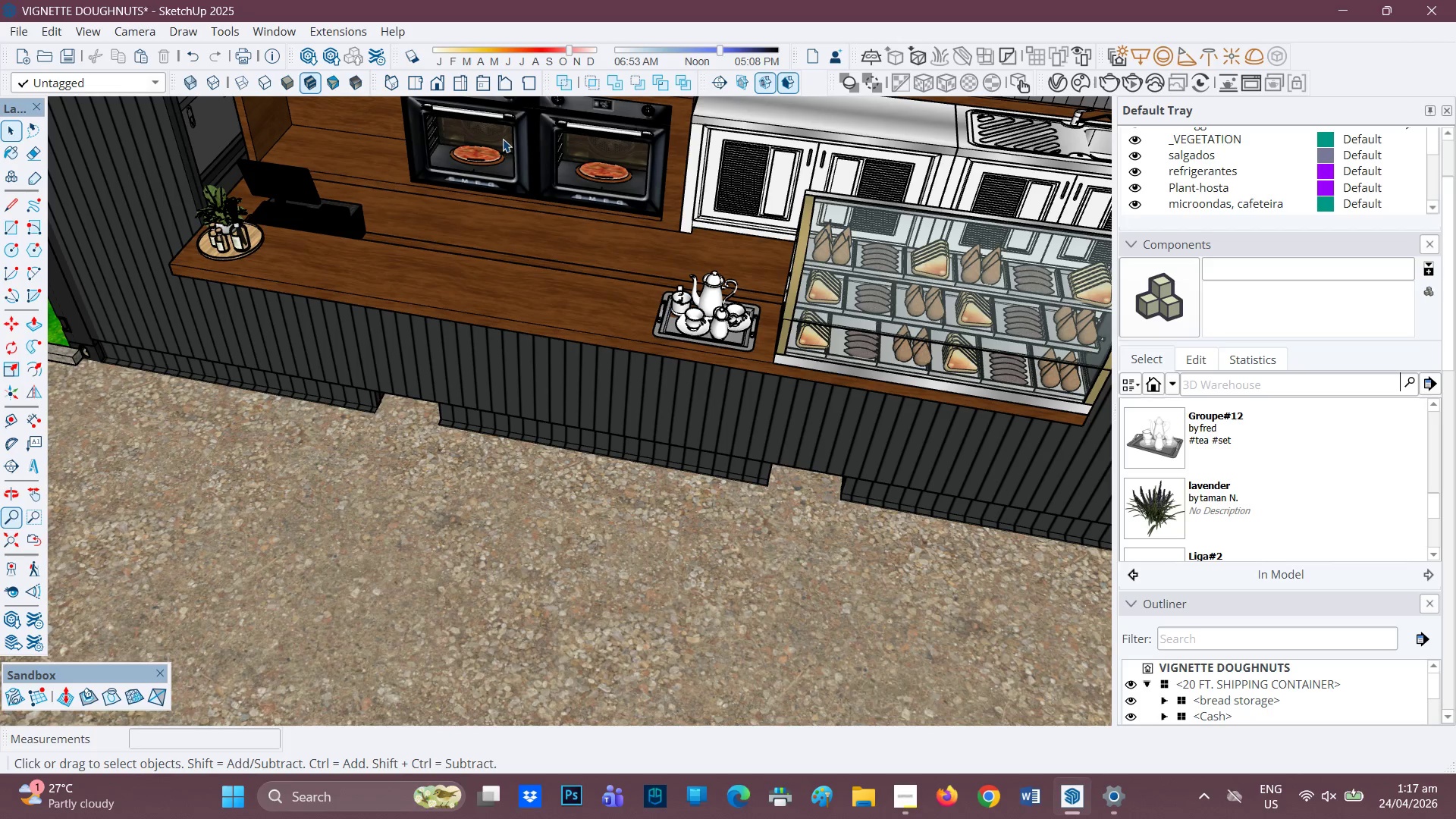 
left_click([504, 138])
 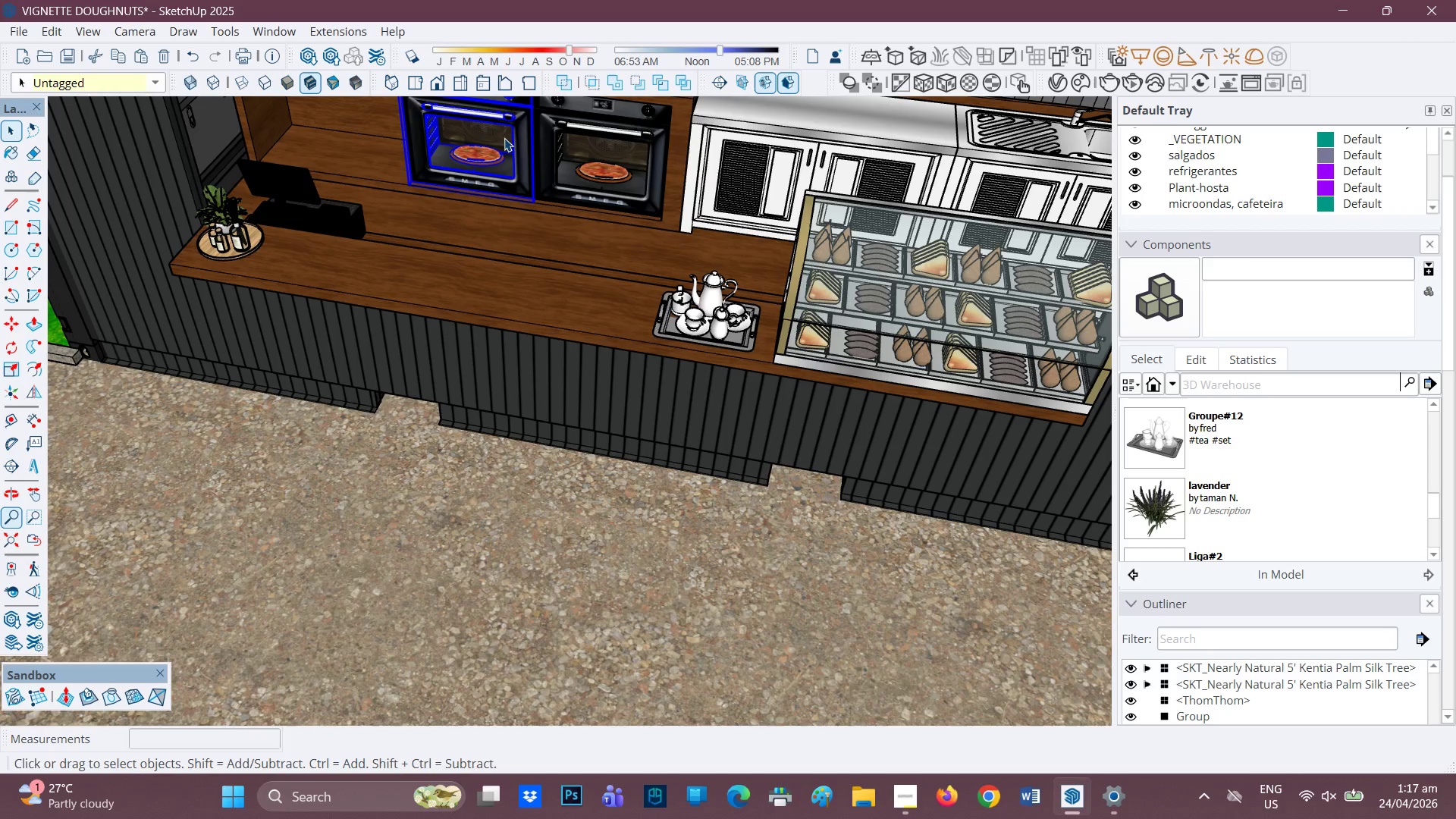 
right_click([504, 137])
 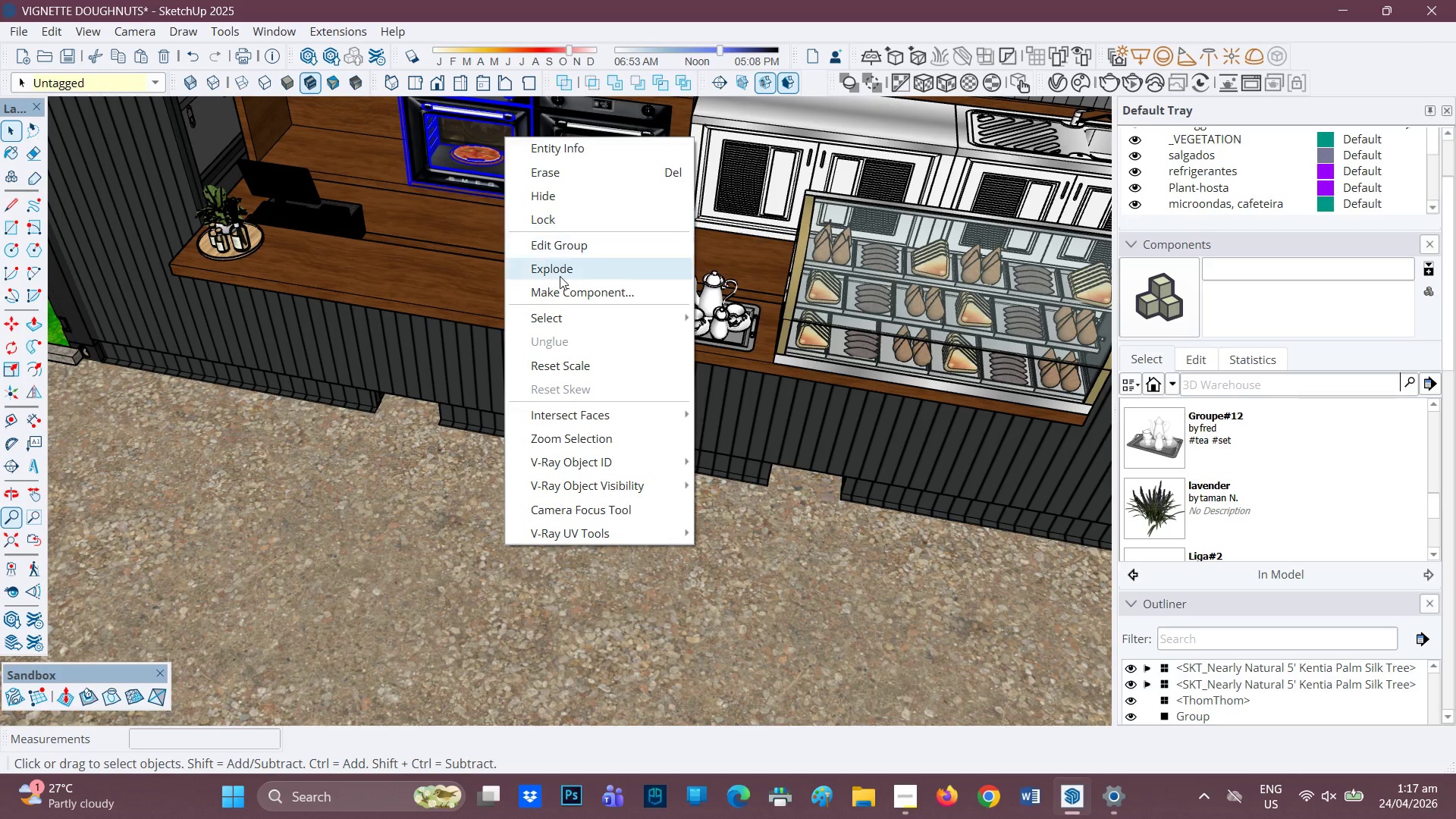 
left_click_drag(start_coordinate=[559, 290], to_coordinate=[560, 286])
 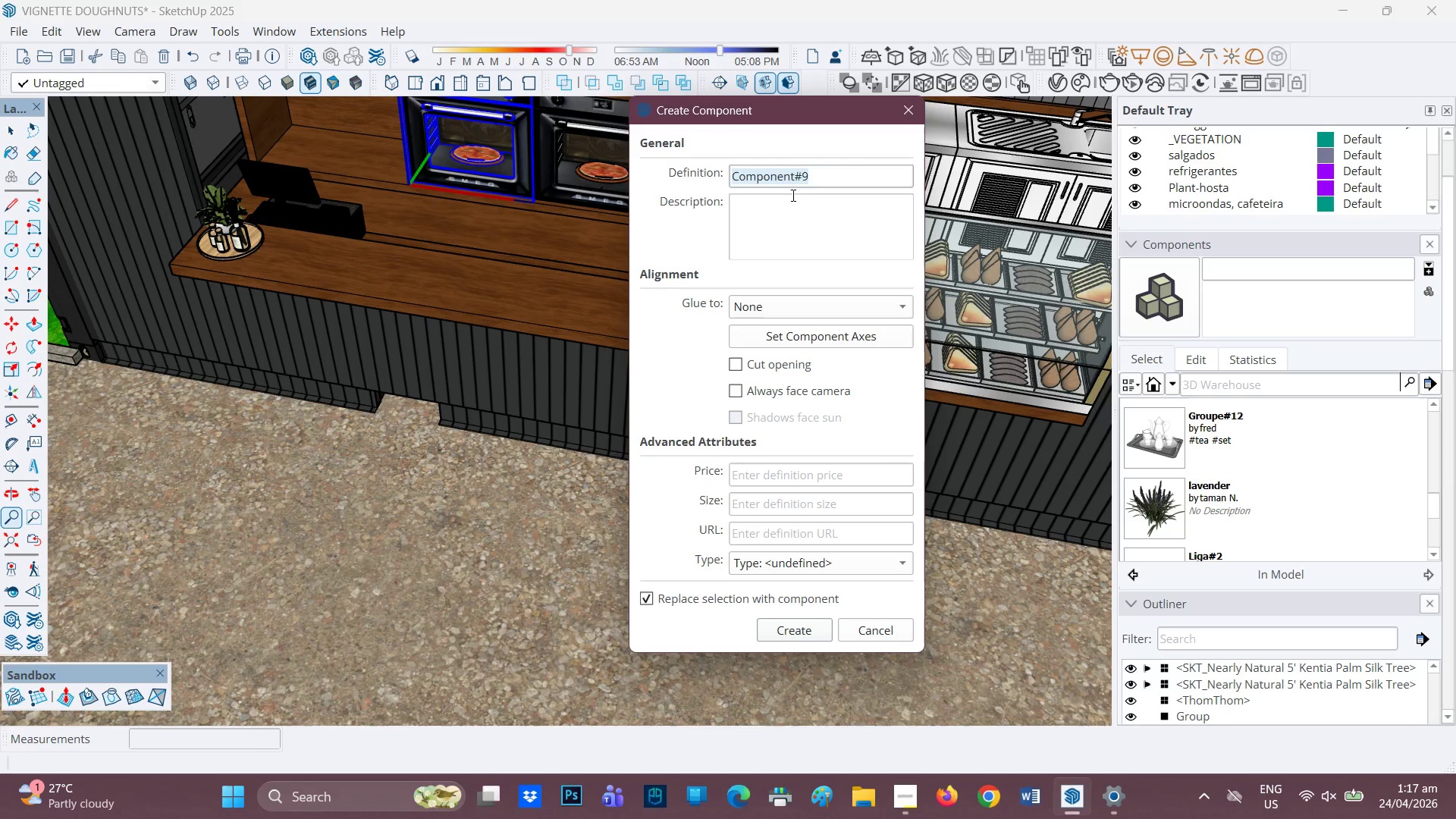 
type(big oven)
 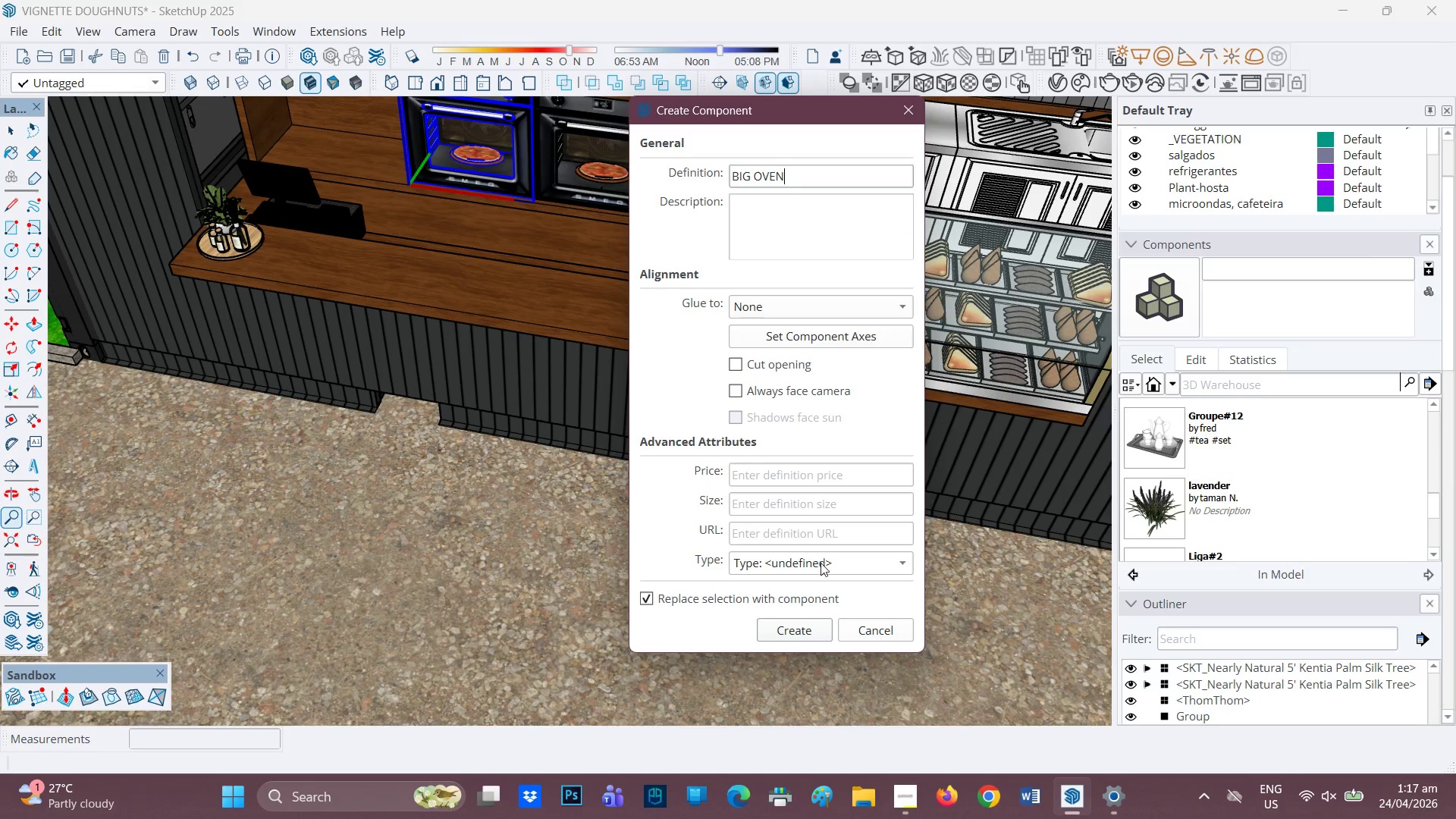 
left_click([792, 626])
 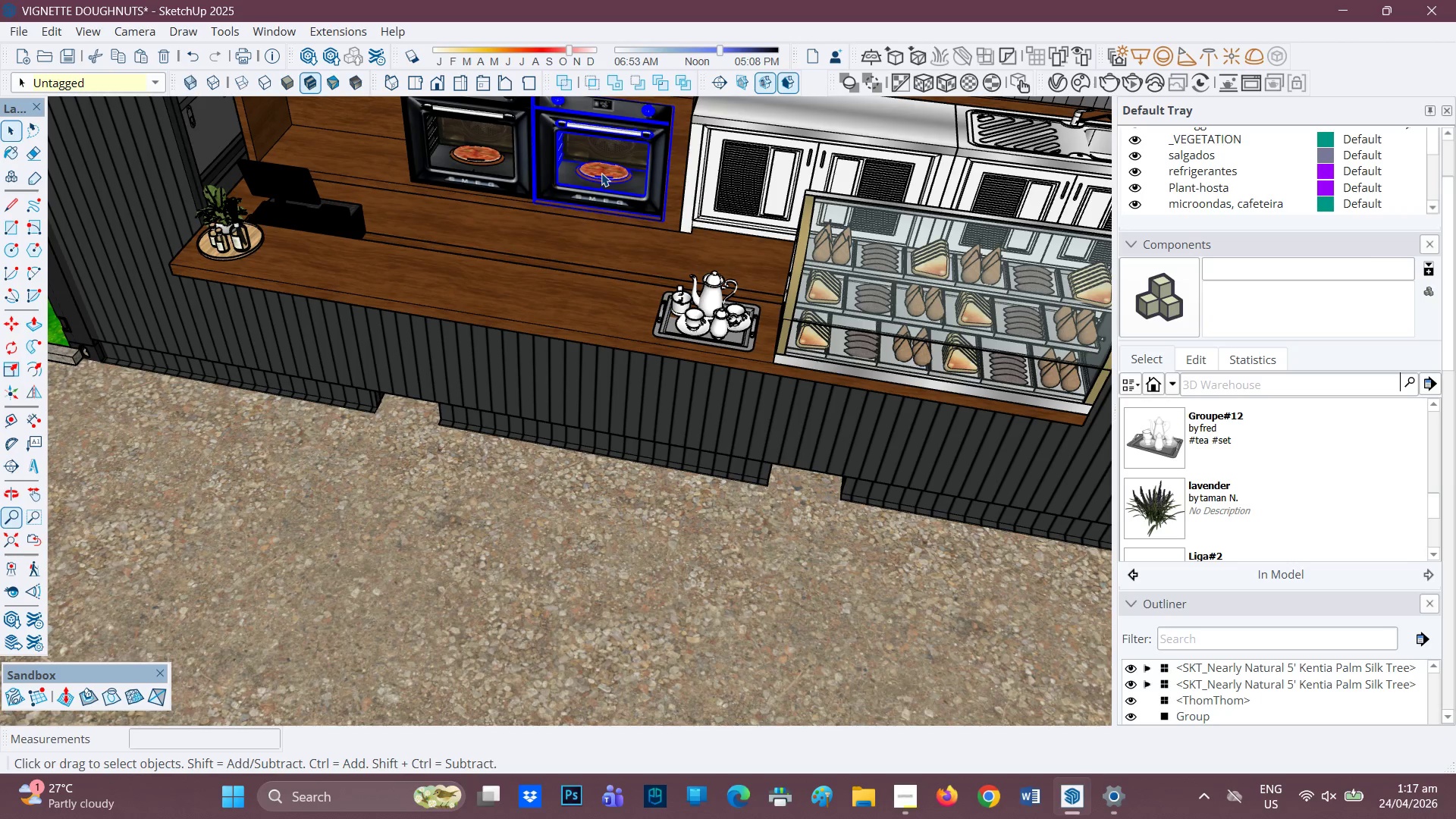 
hold_key(key=ShiftLeft, duration=1.16)
left_click([459, 155])
 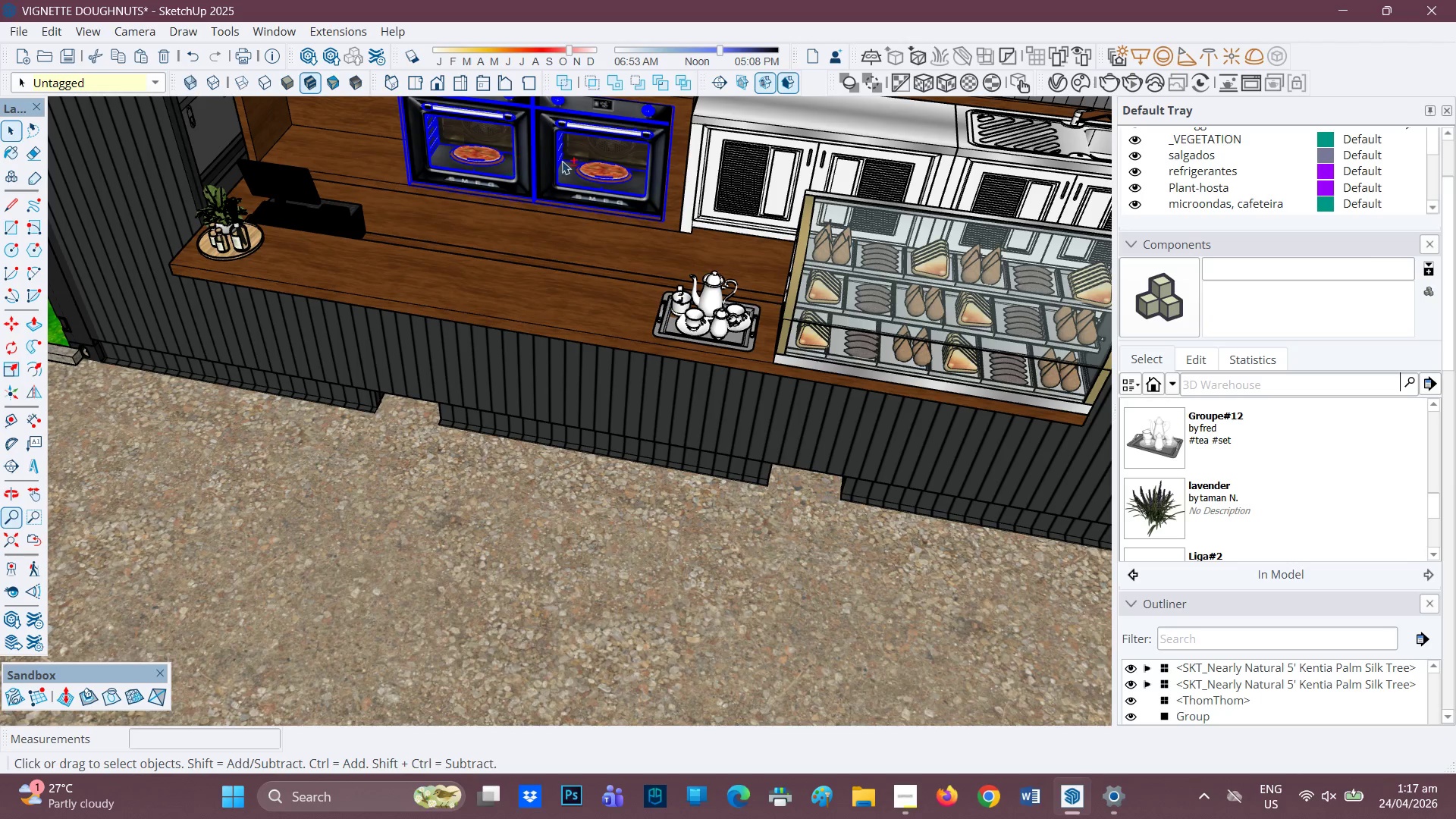 
right_click([564, 159])
 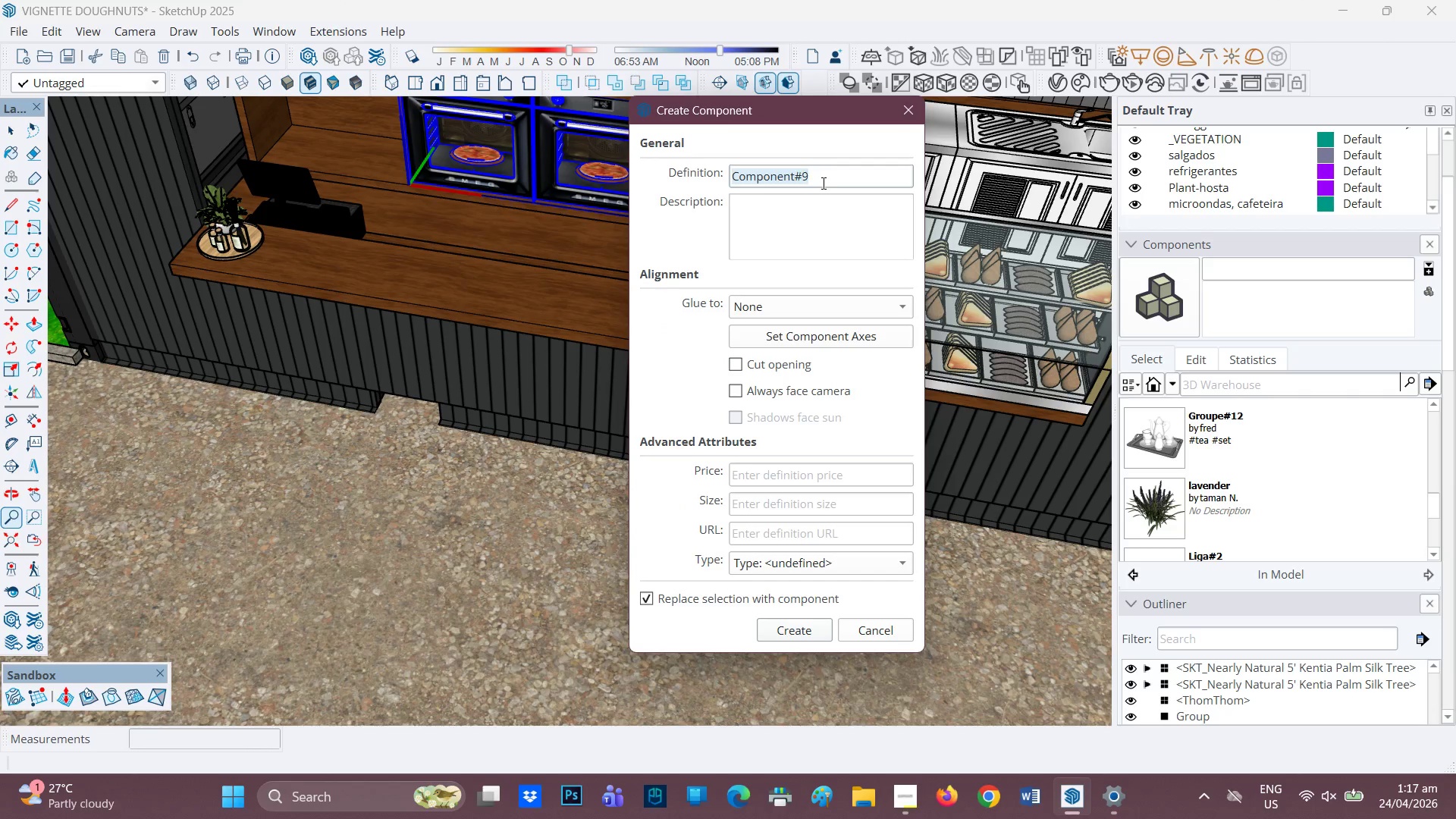 
type(big ob)
key(Backspace)
type(ven)
 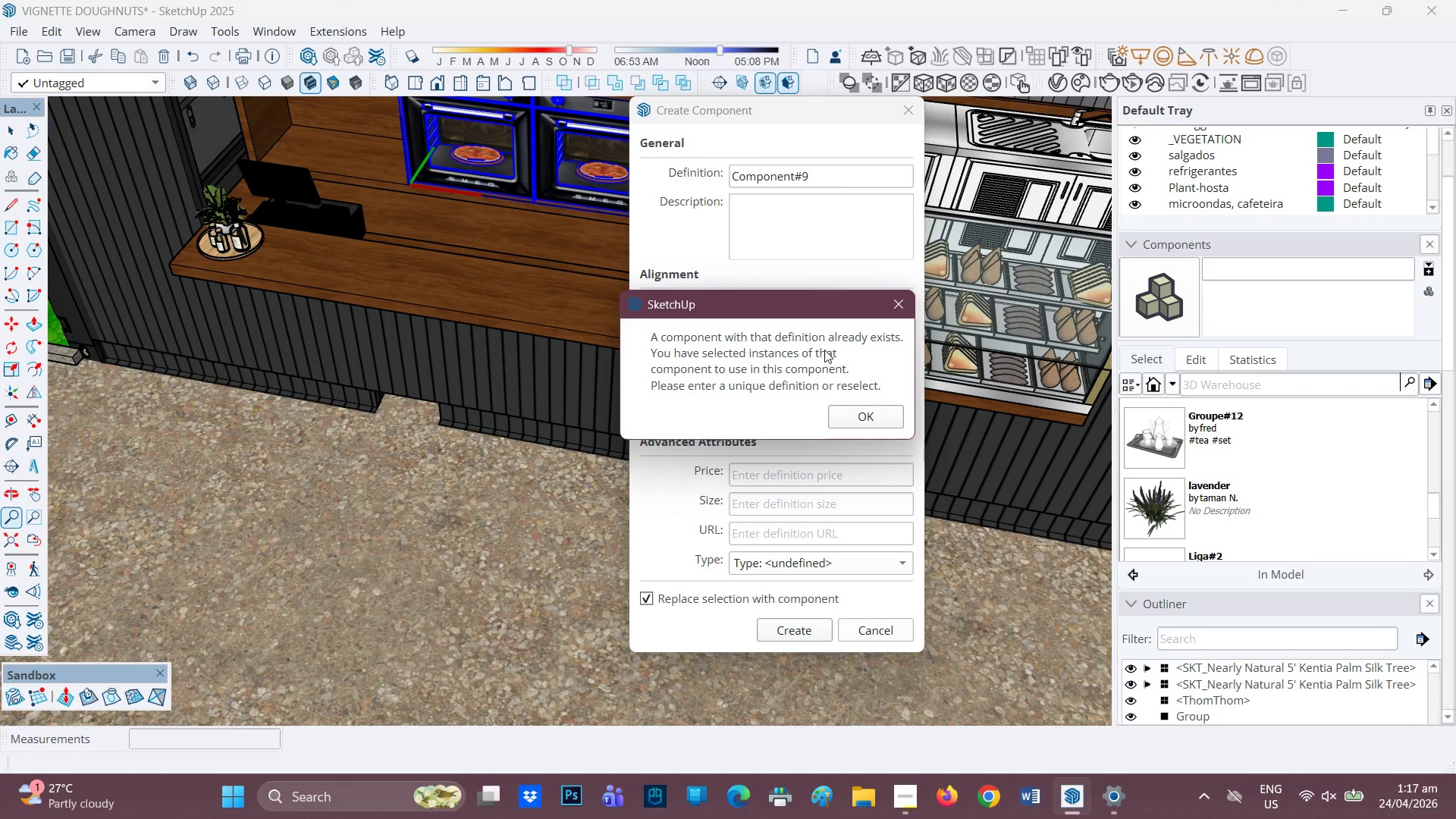 
left_click([851, 410])
 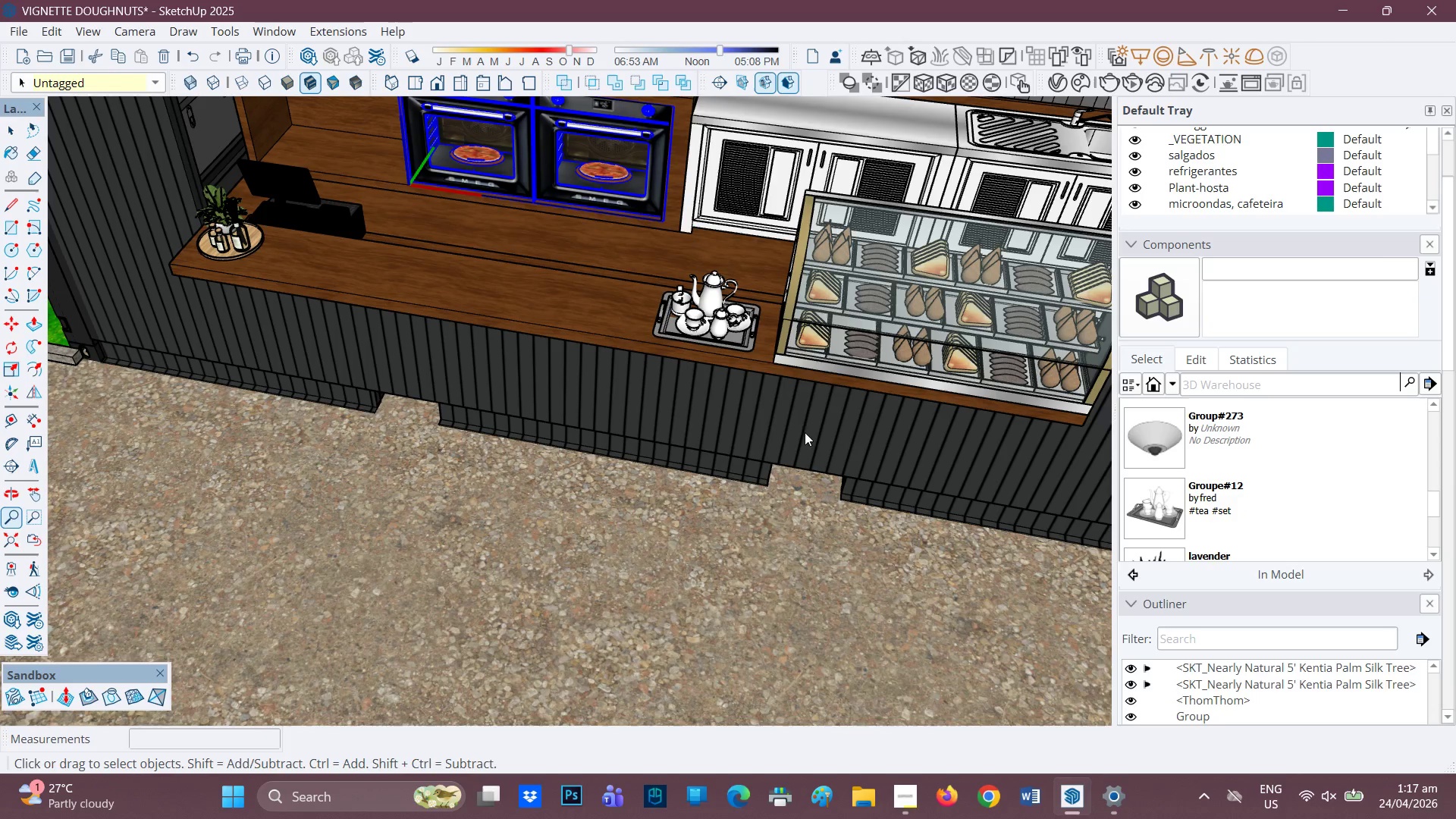 
scroll: coordinate [749, 151], scroll_direction: up, amount: 1.0
 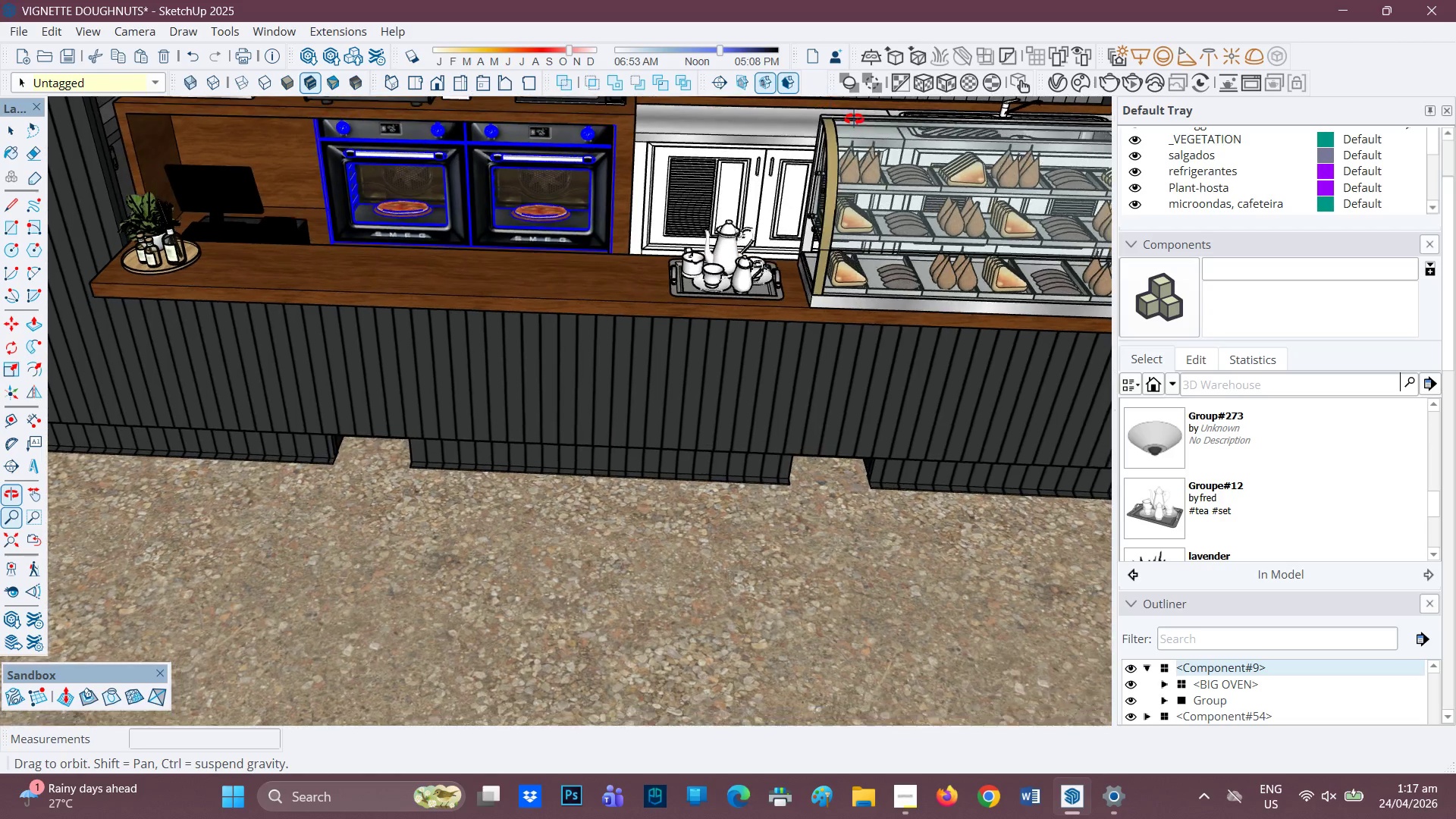 
key(H)
 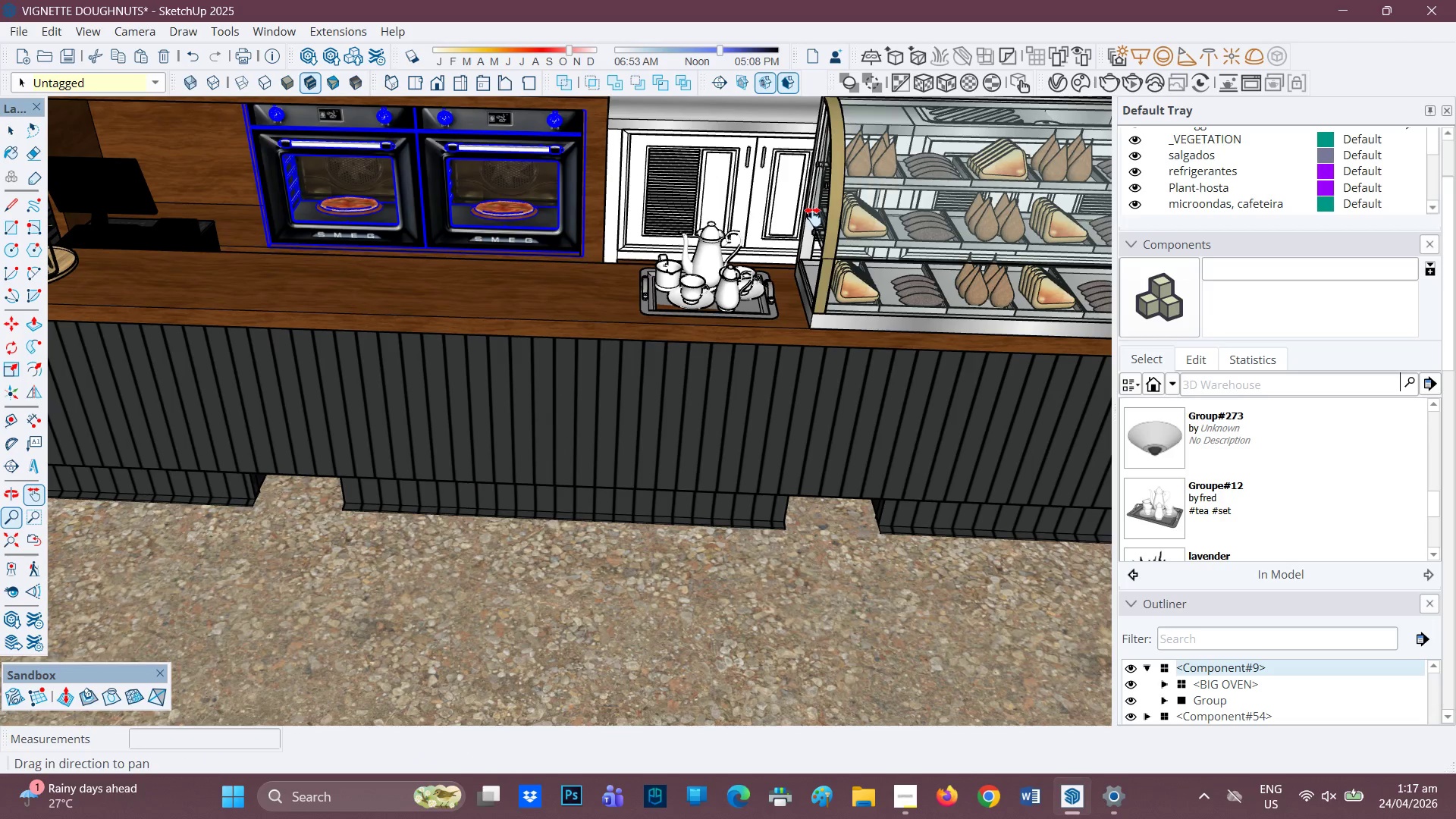 
left_click_drag(start_coordinate=[813, 217], to_coordinate=[737, 424])
 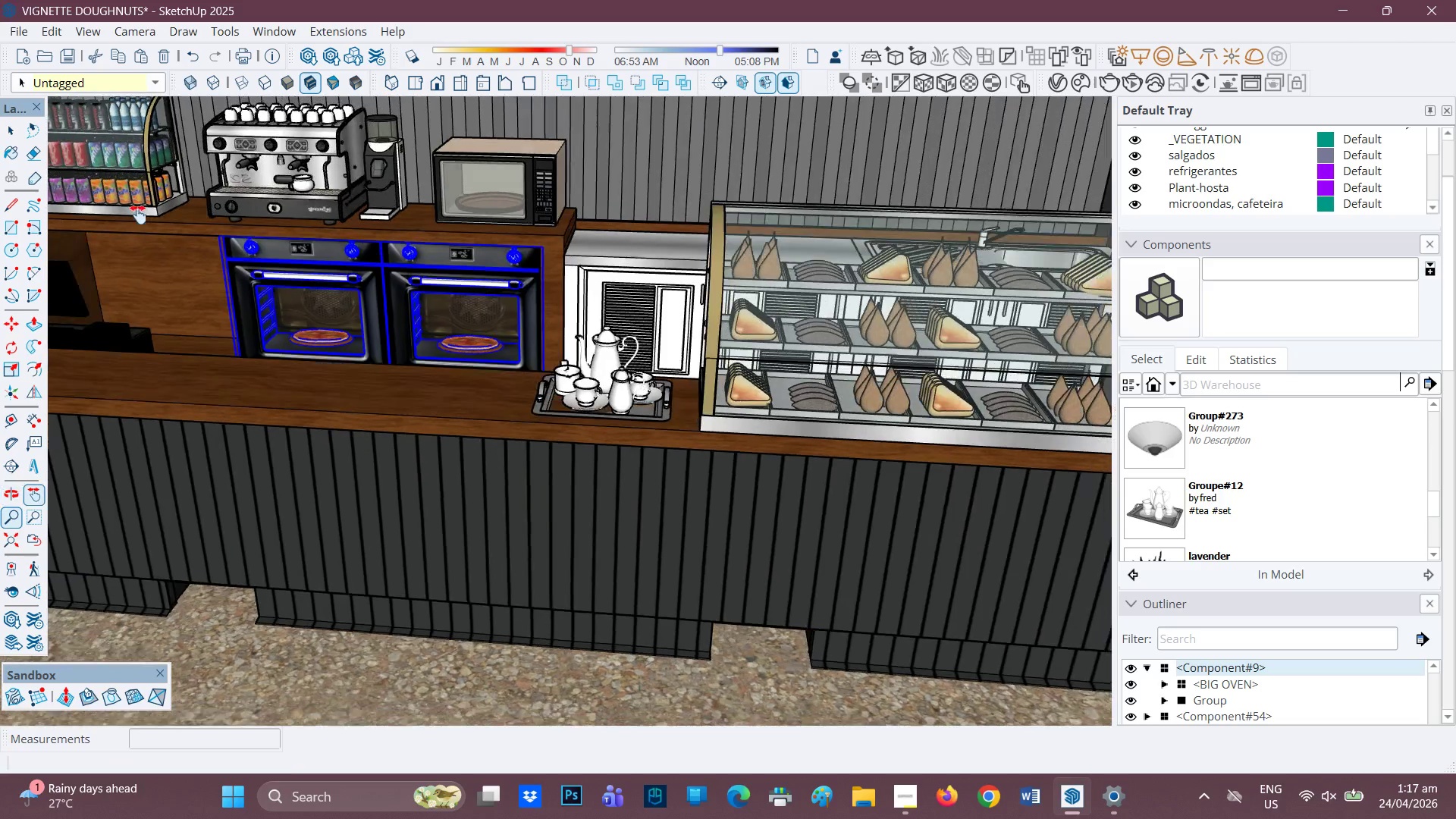 
scroll: coordinate [817, 221], scroll_direction: up, amount: 2.0
 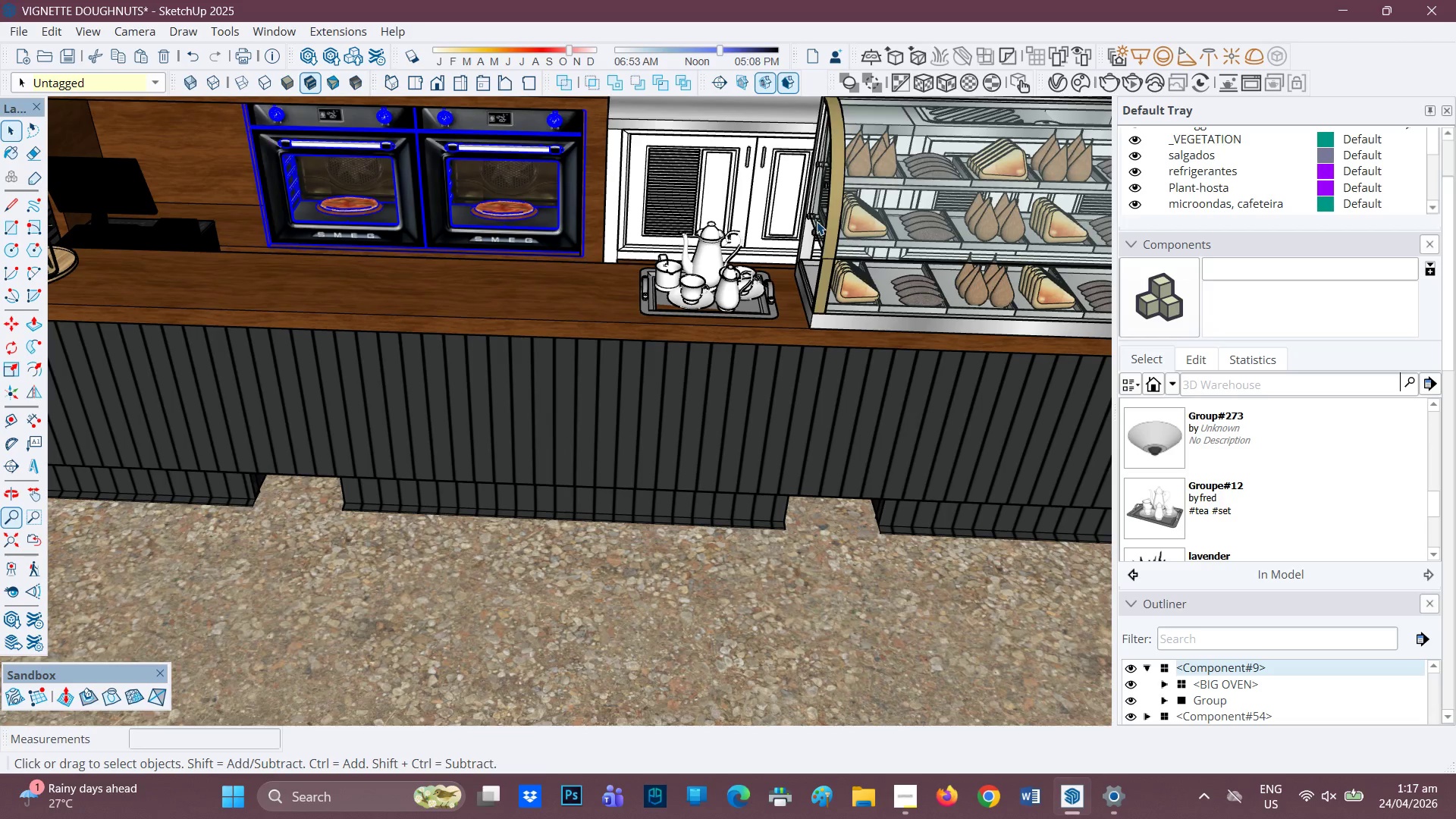 
key(Space)
 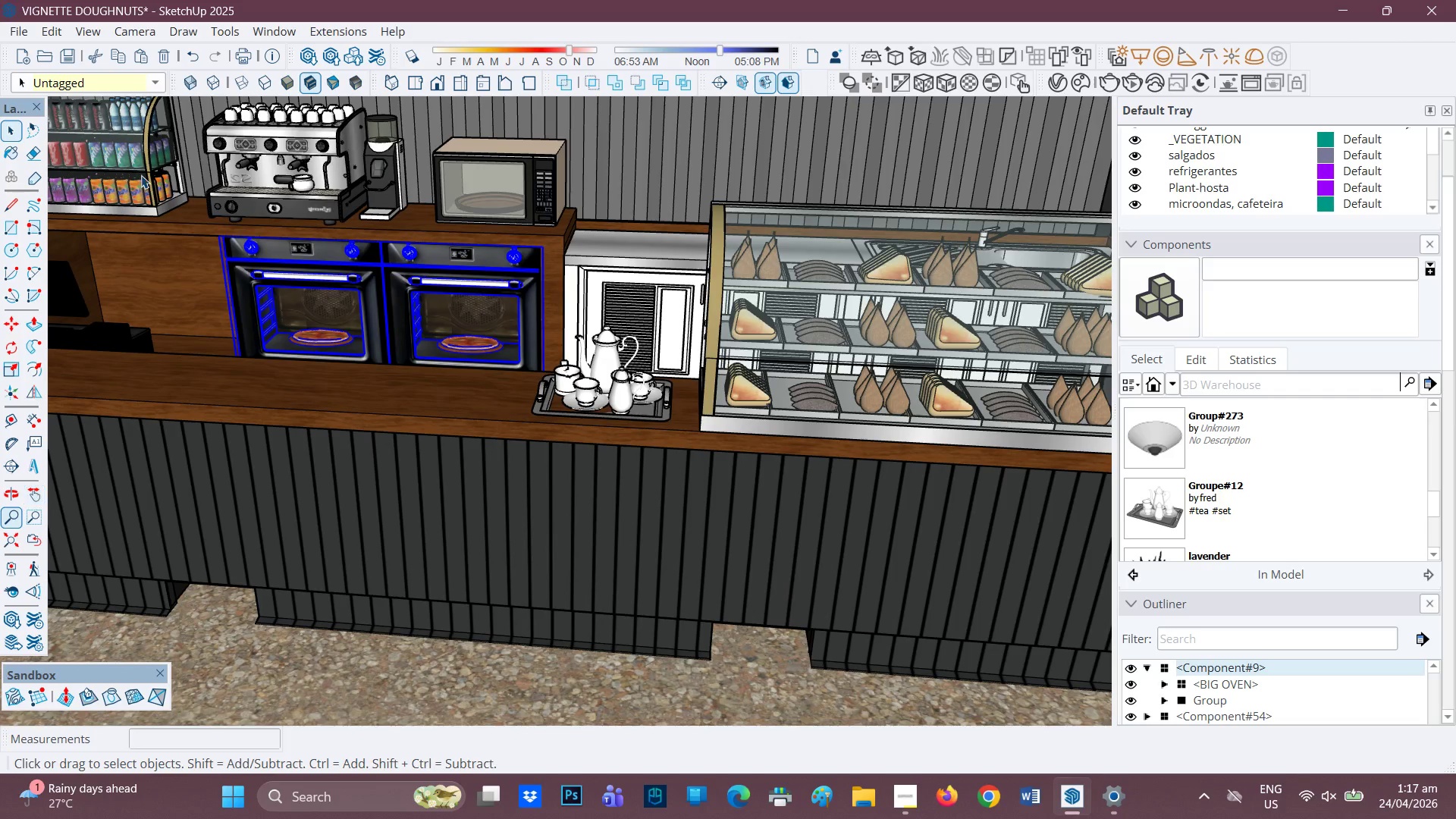 
left_click([141, 175])
 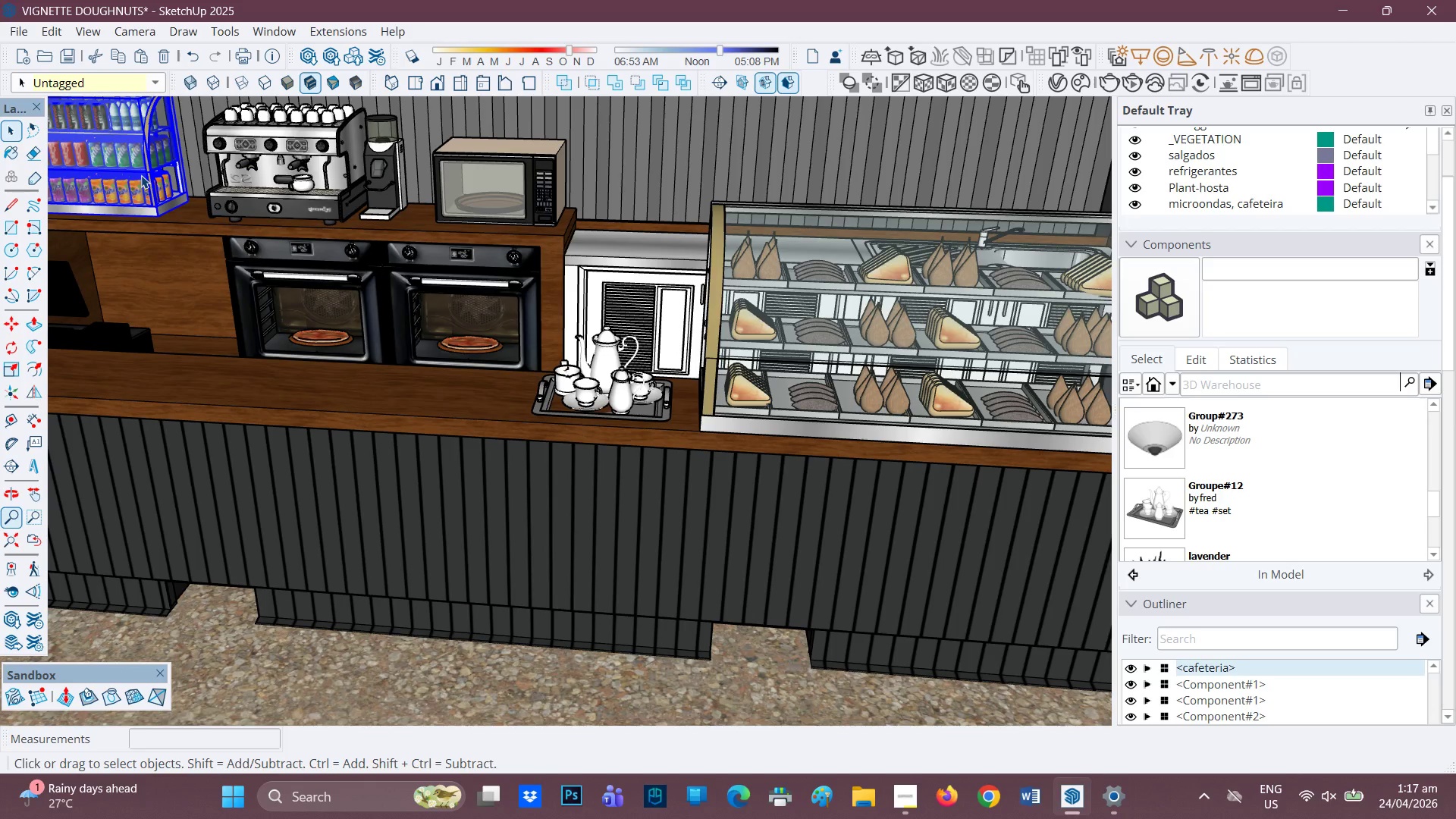 
right_click([141, 175])
 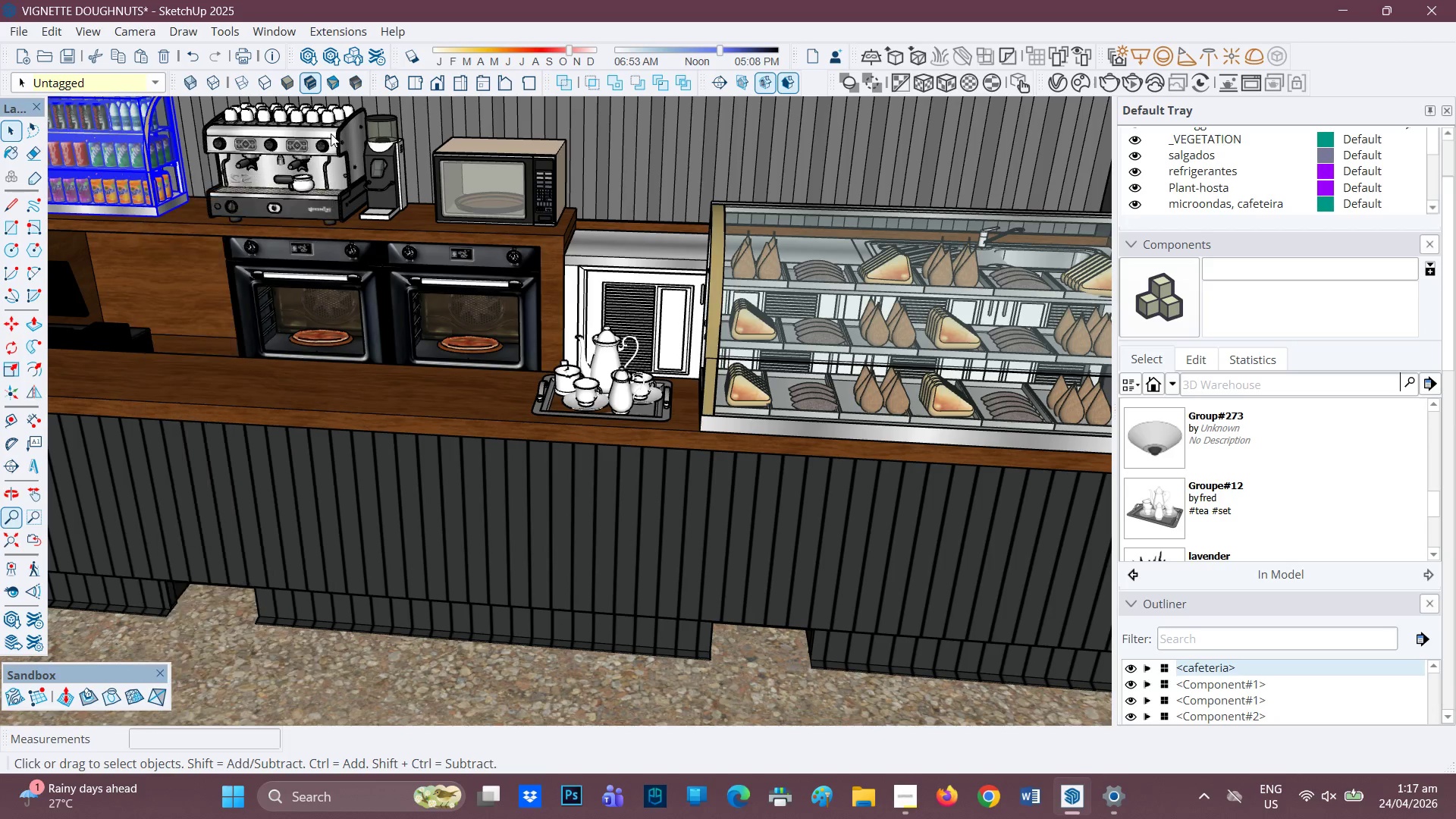 
right_click([314, 146])
 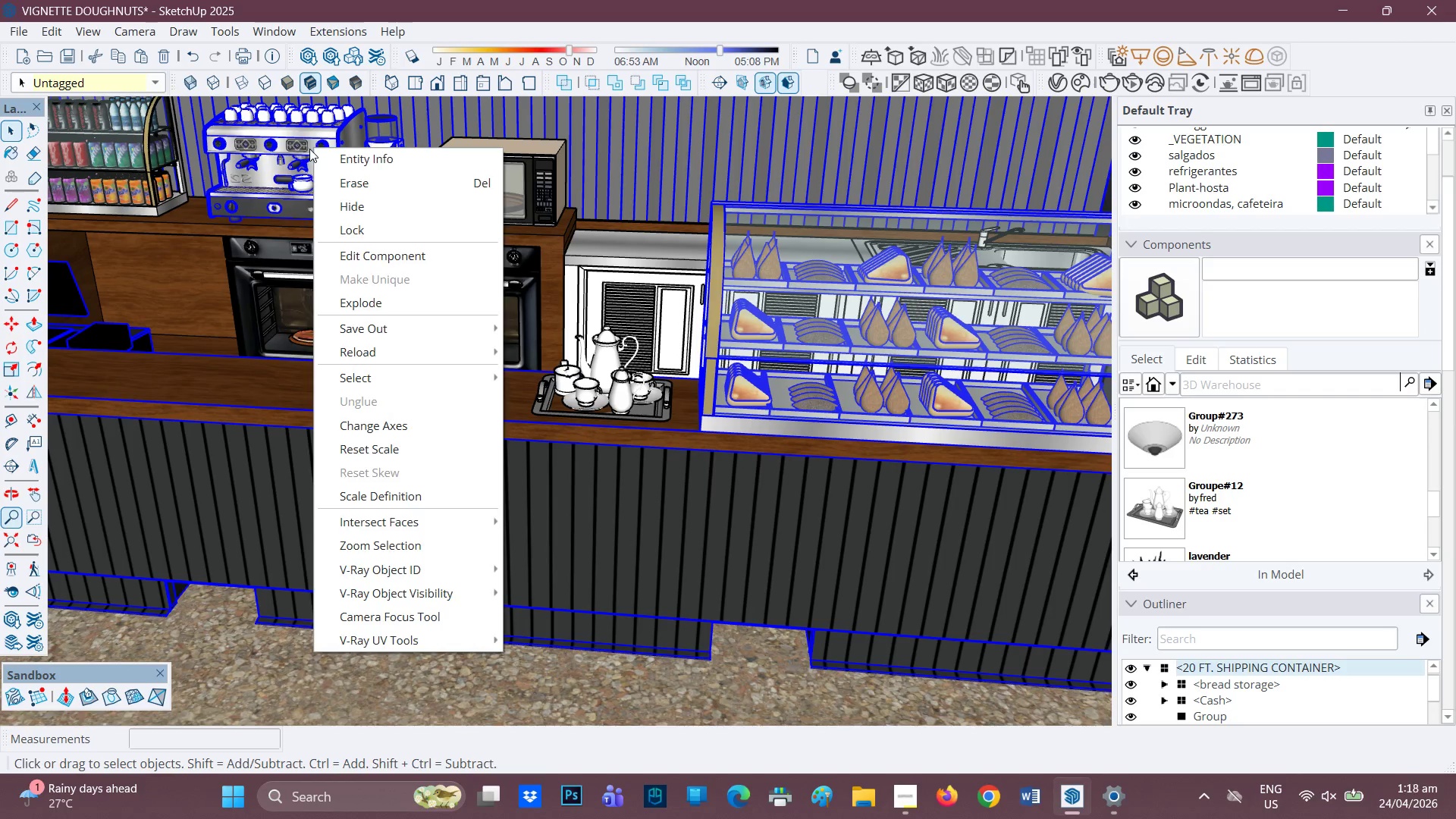 
double_click([309, 149])
 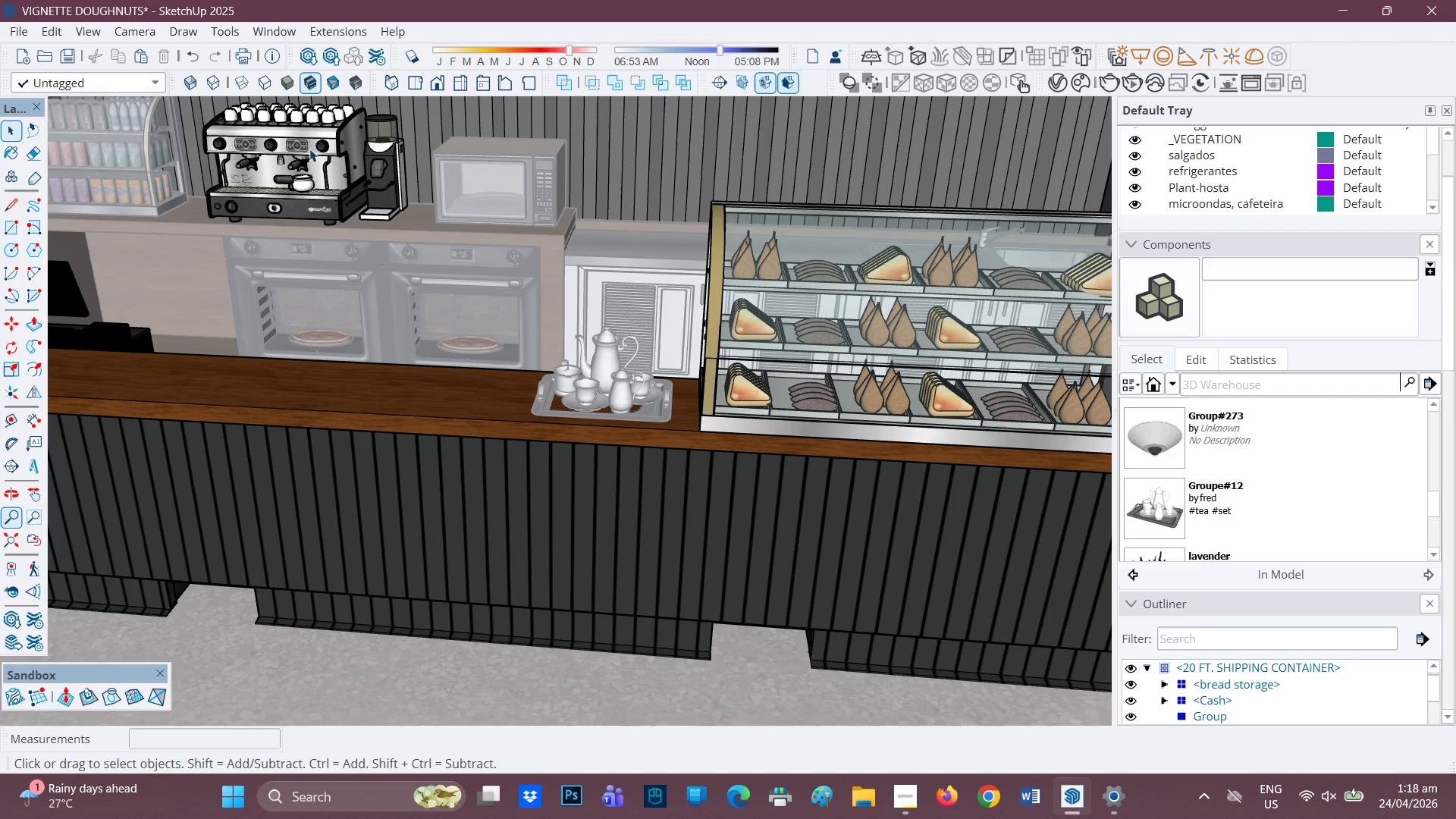 
right_click([309, 149])
 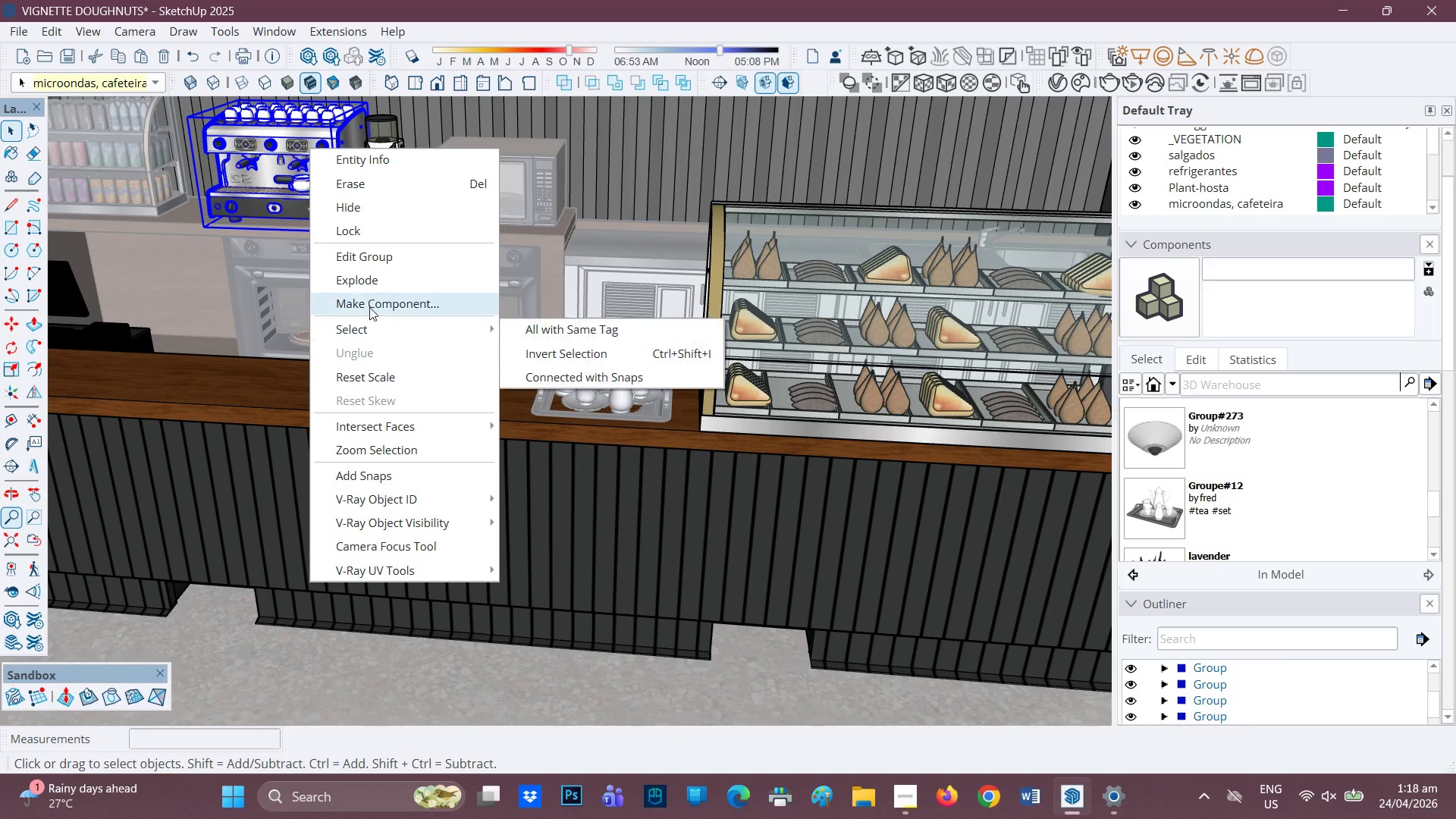 
left_click([372, 304])
 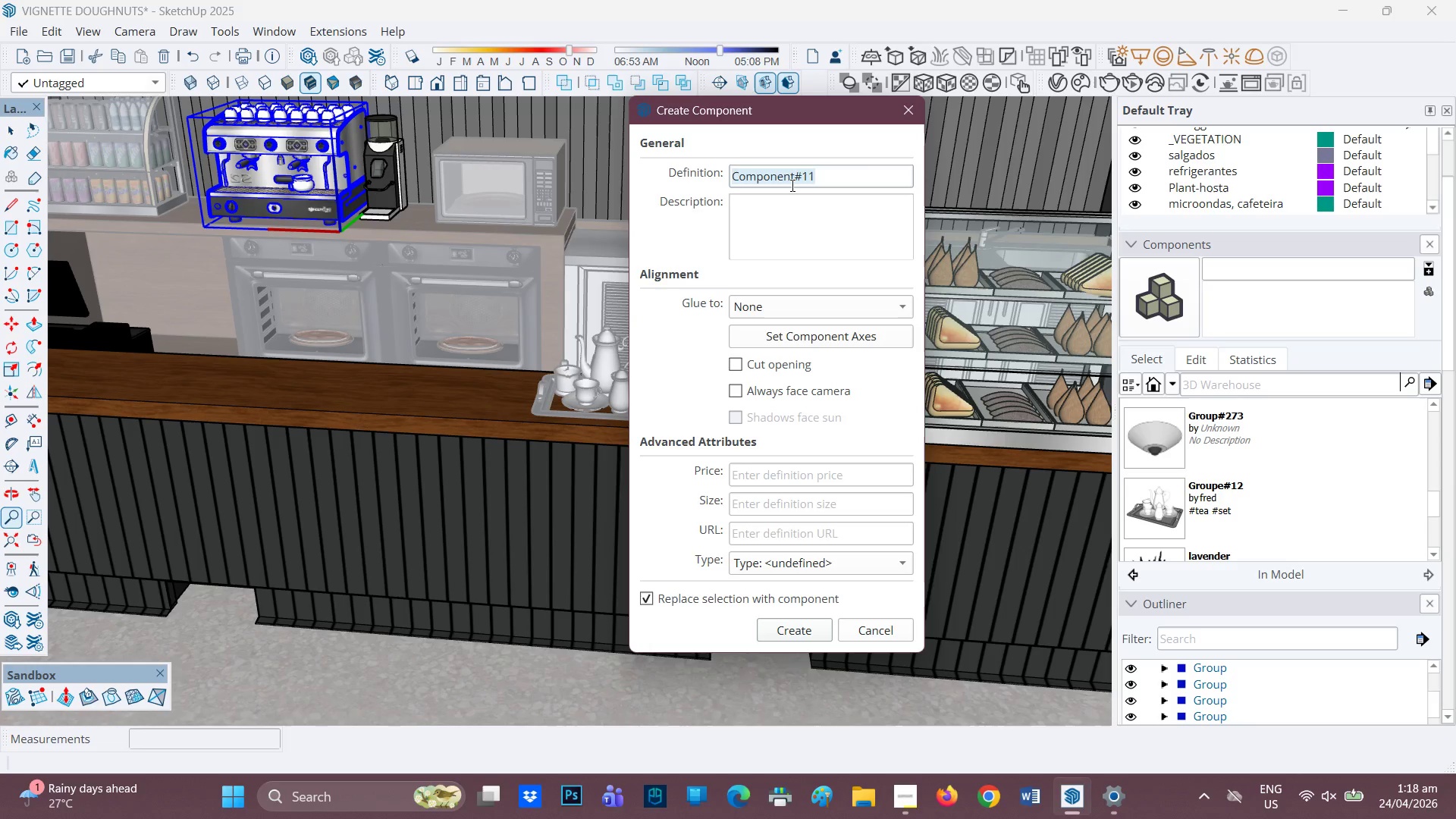 
type(coffee maker)
 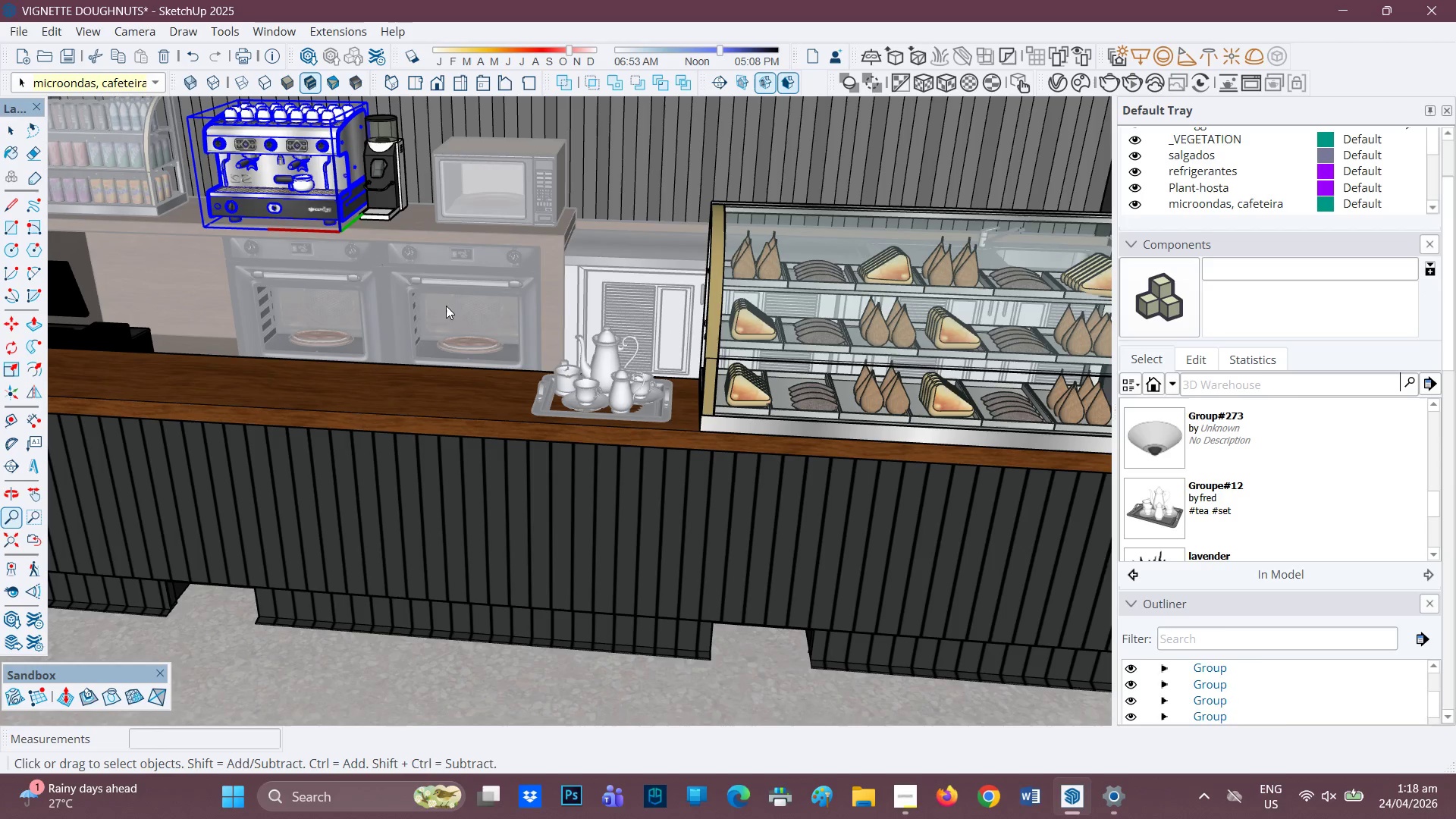 
left_click([375, 172])
 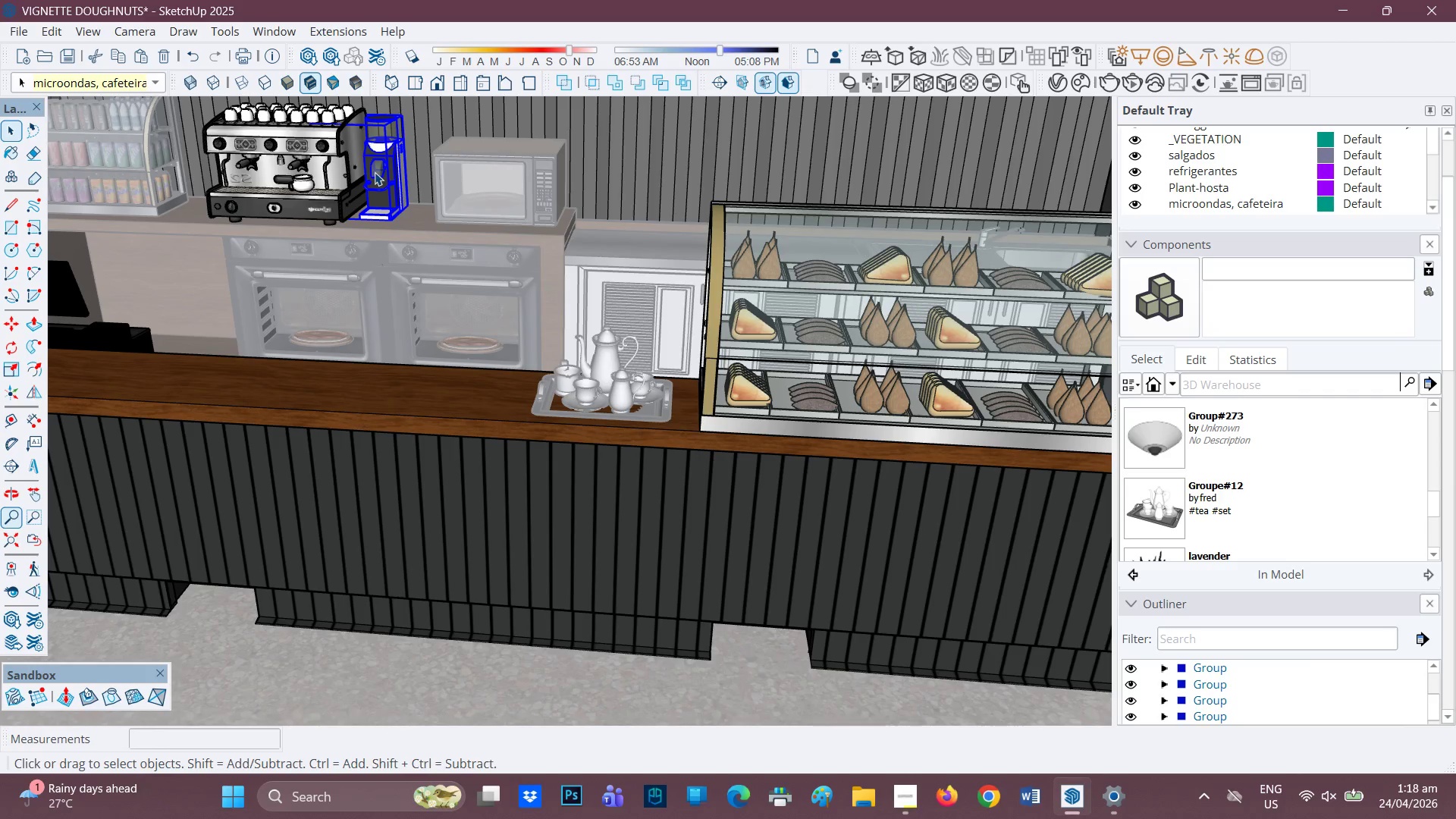 
right_click([375, 172])
 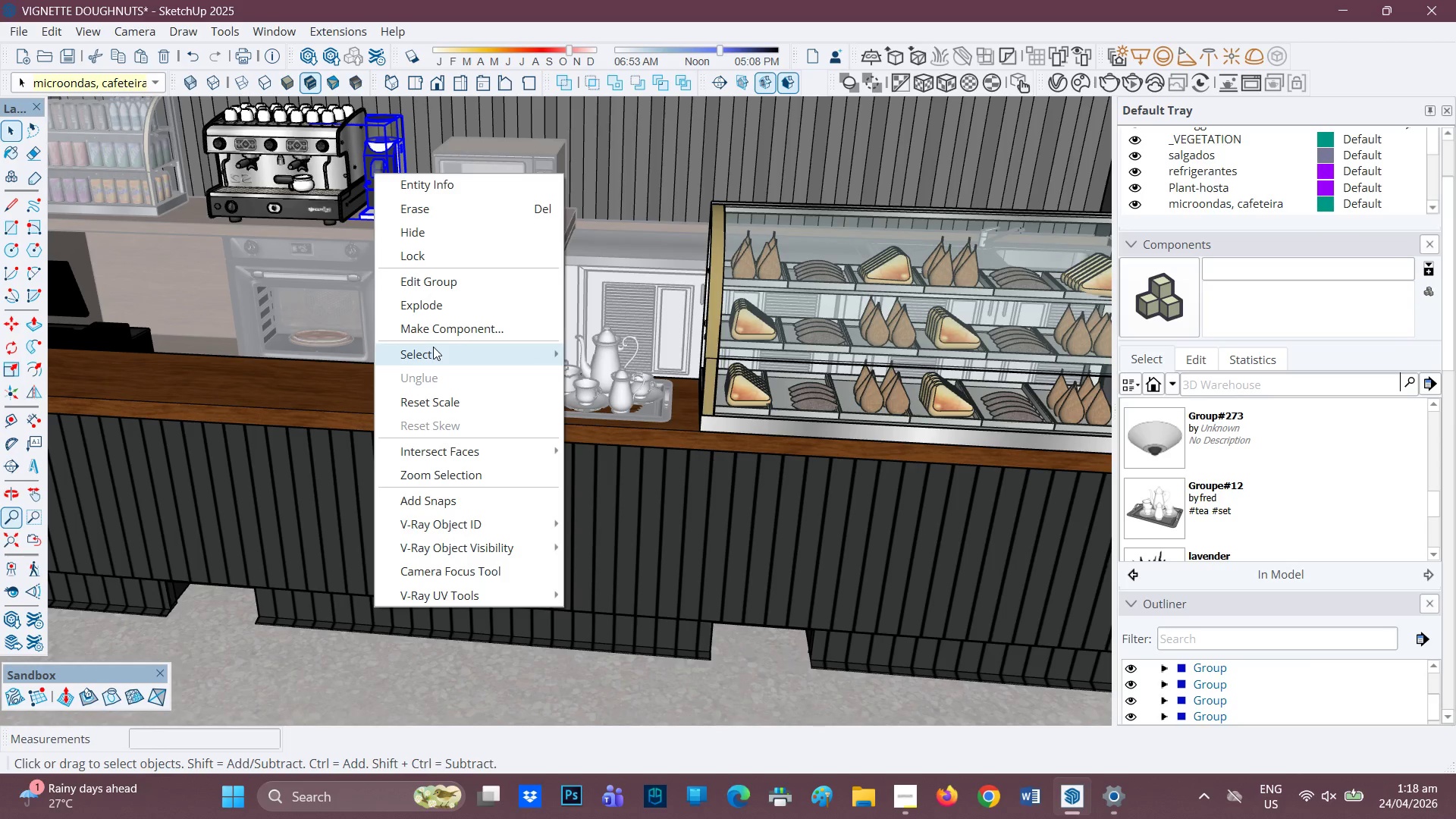 
left_click([435, 331])
 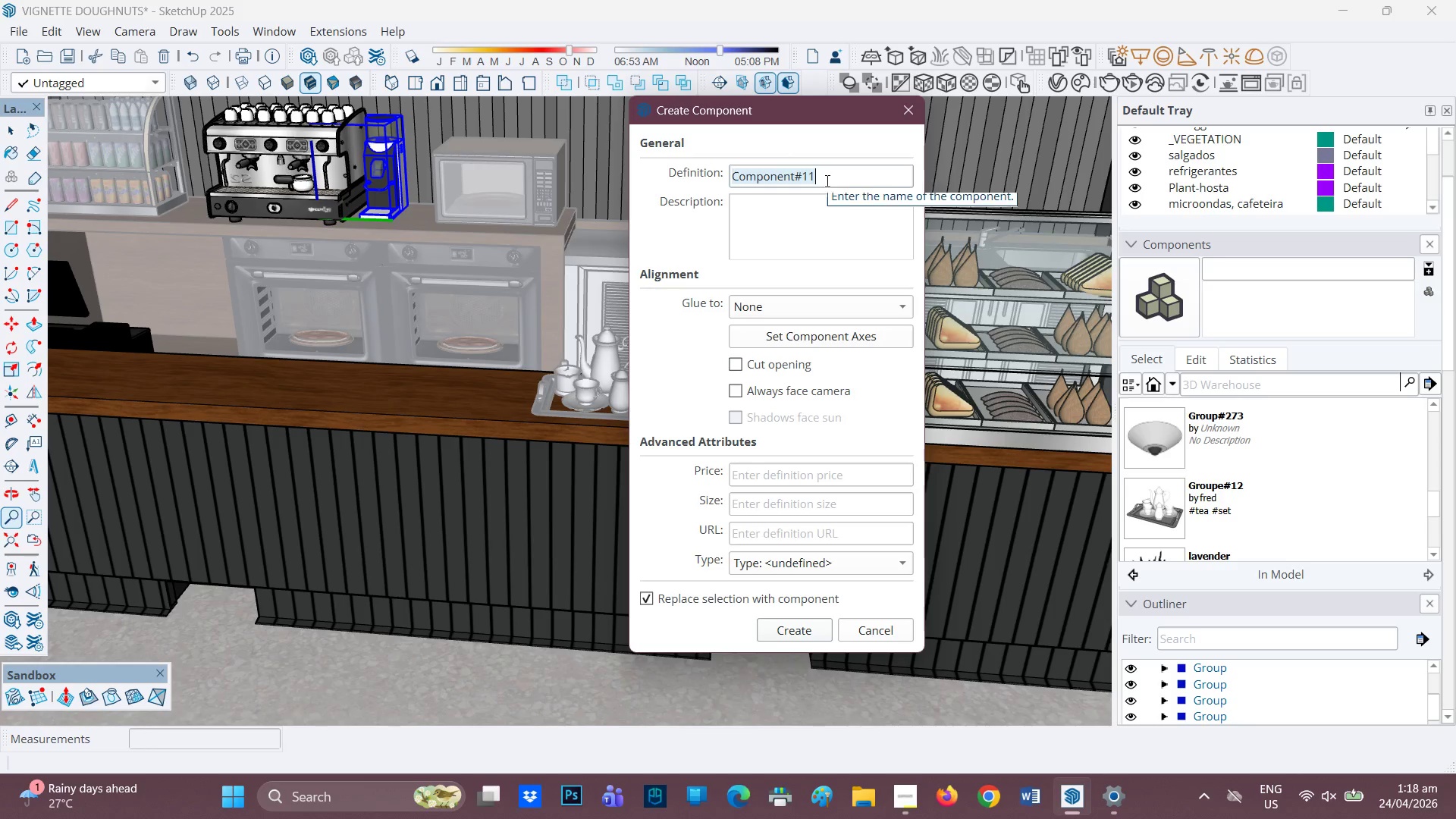 
type(coffee mixer)
 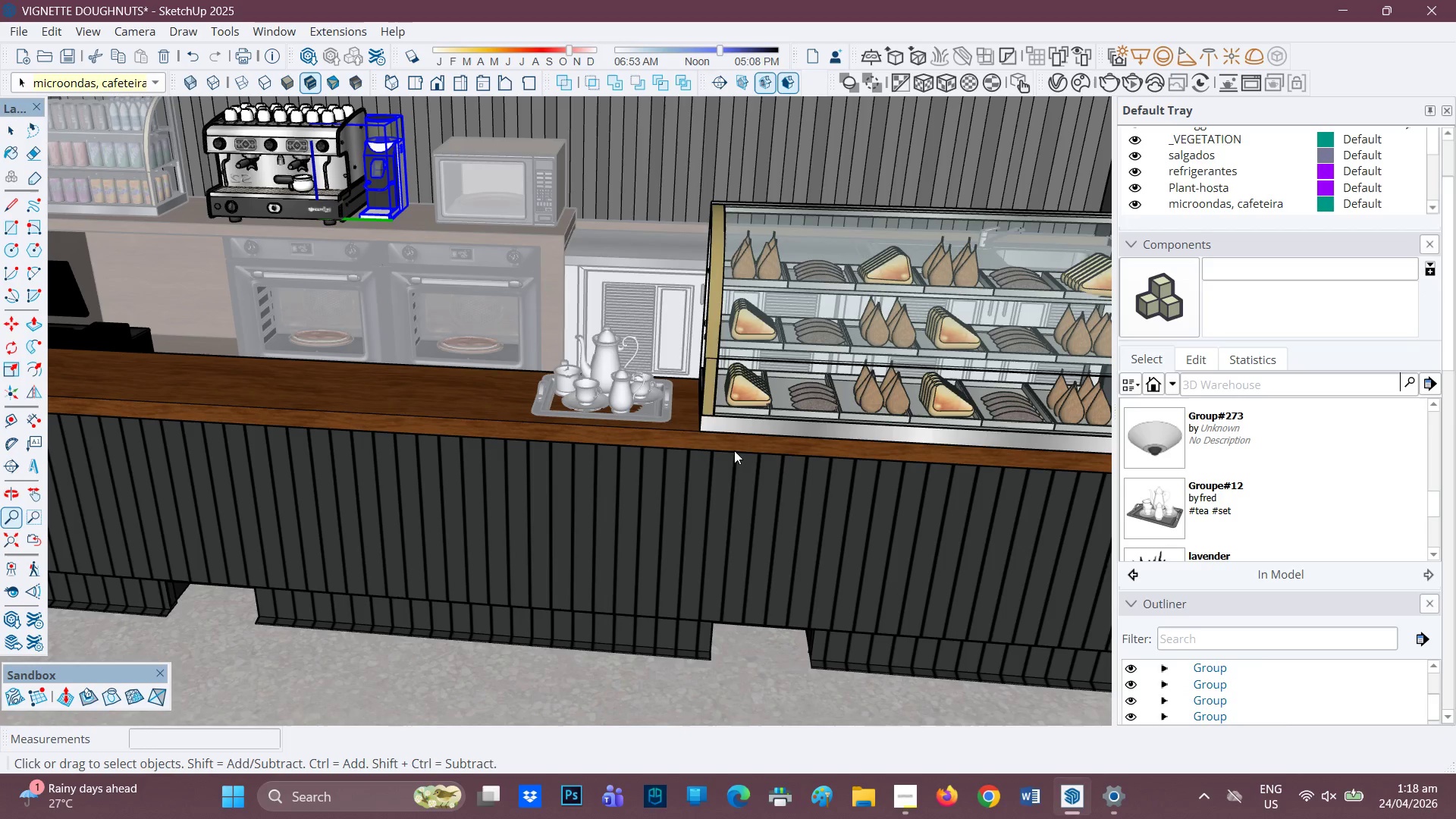 
left_click([530, 177])
 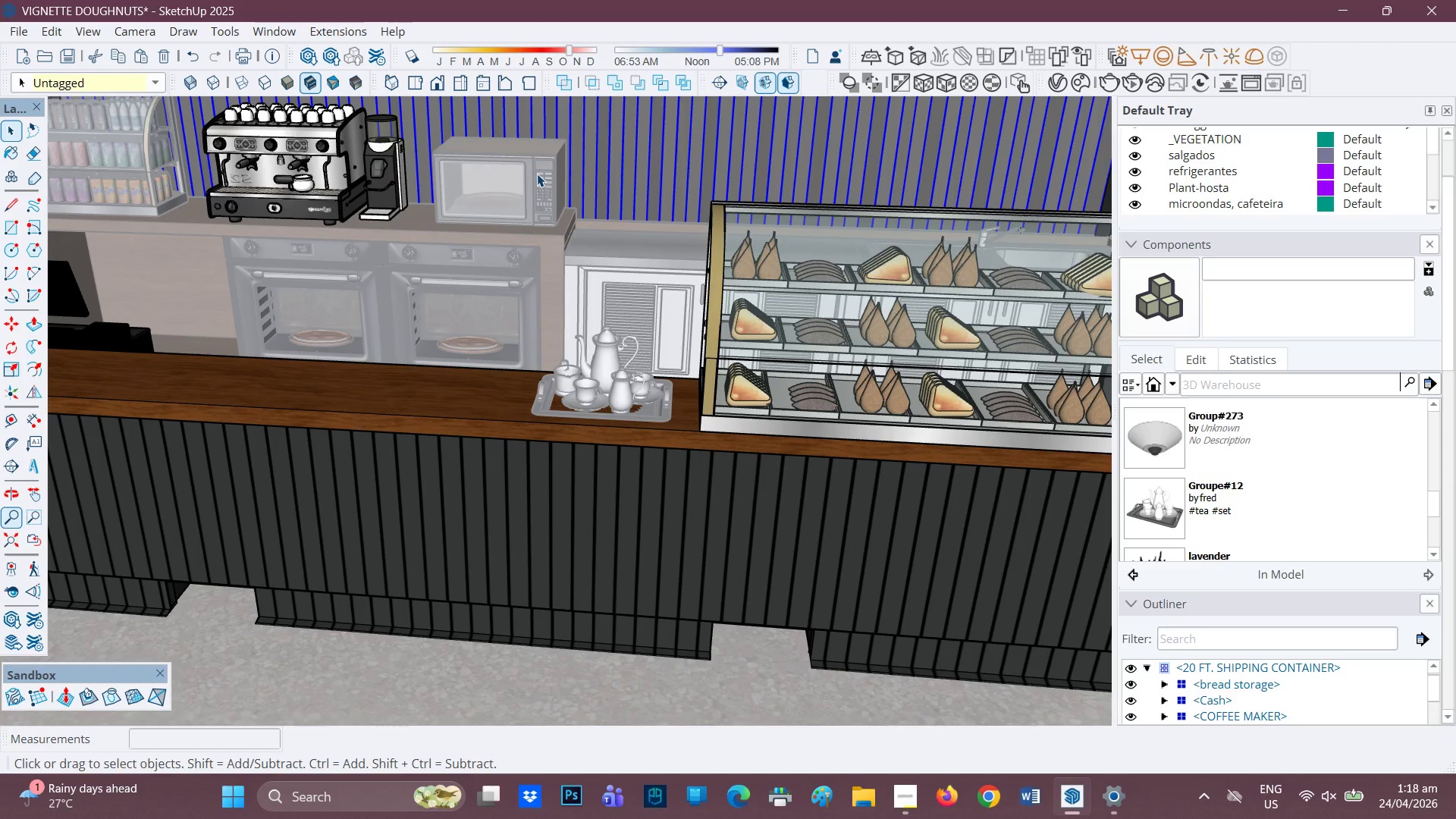 
double_click([537, 174])
 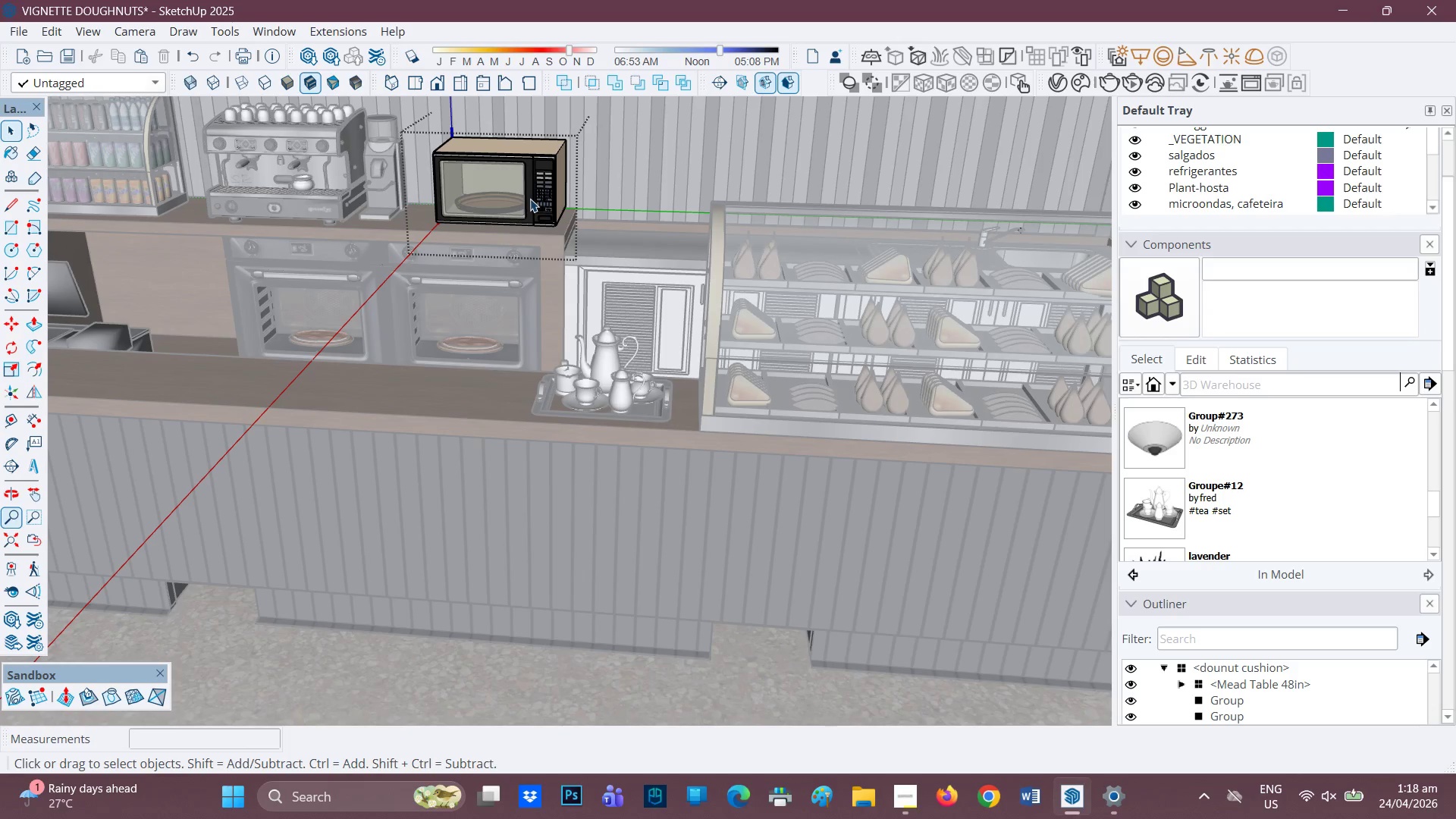 
left_click([530, 199])
 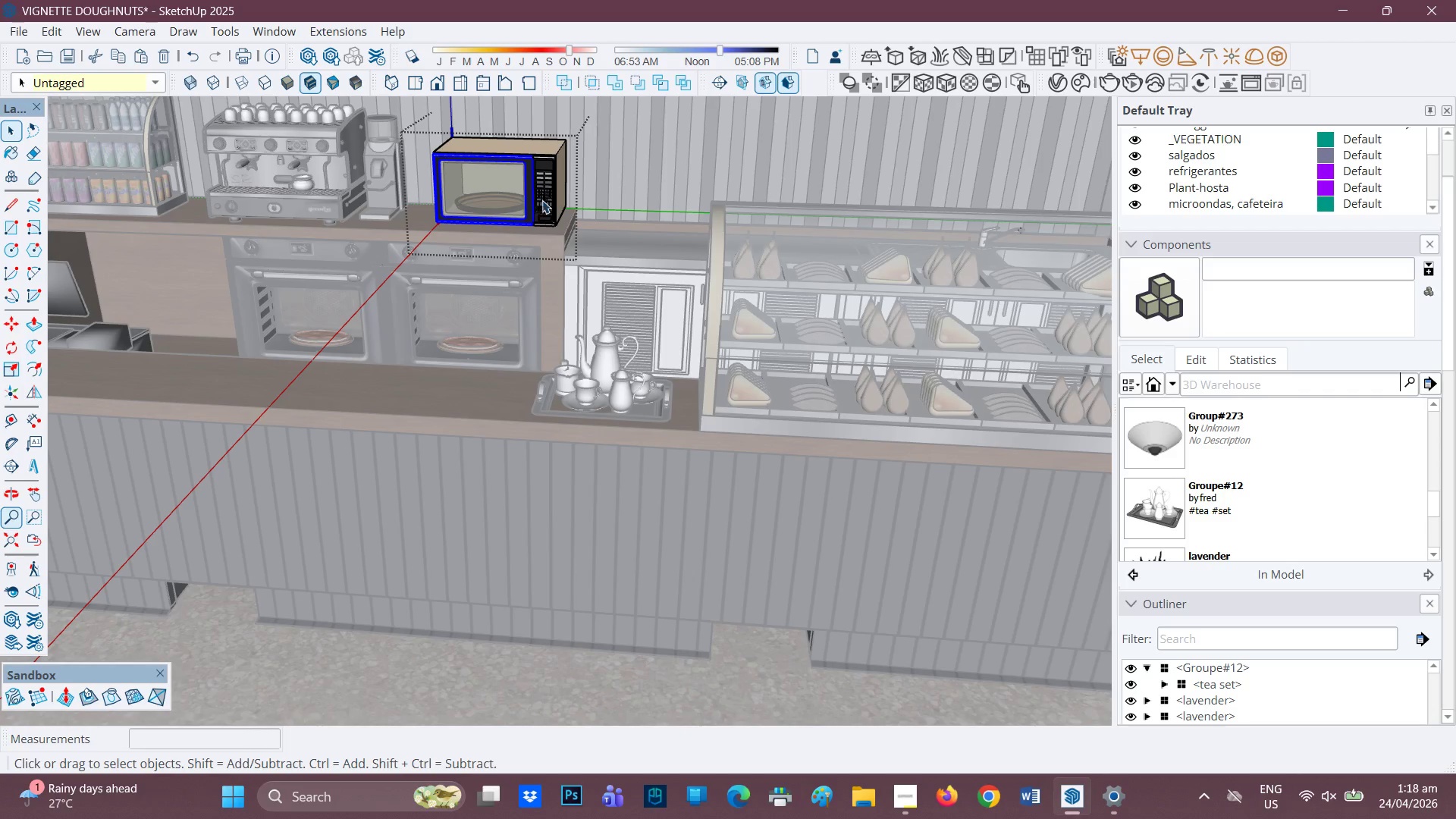 
left_click([554, 203])
 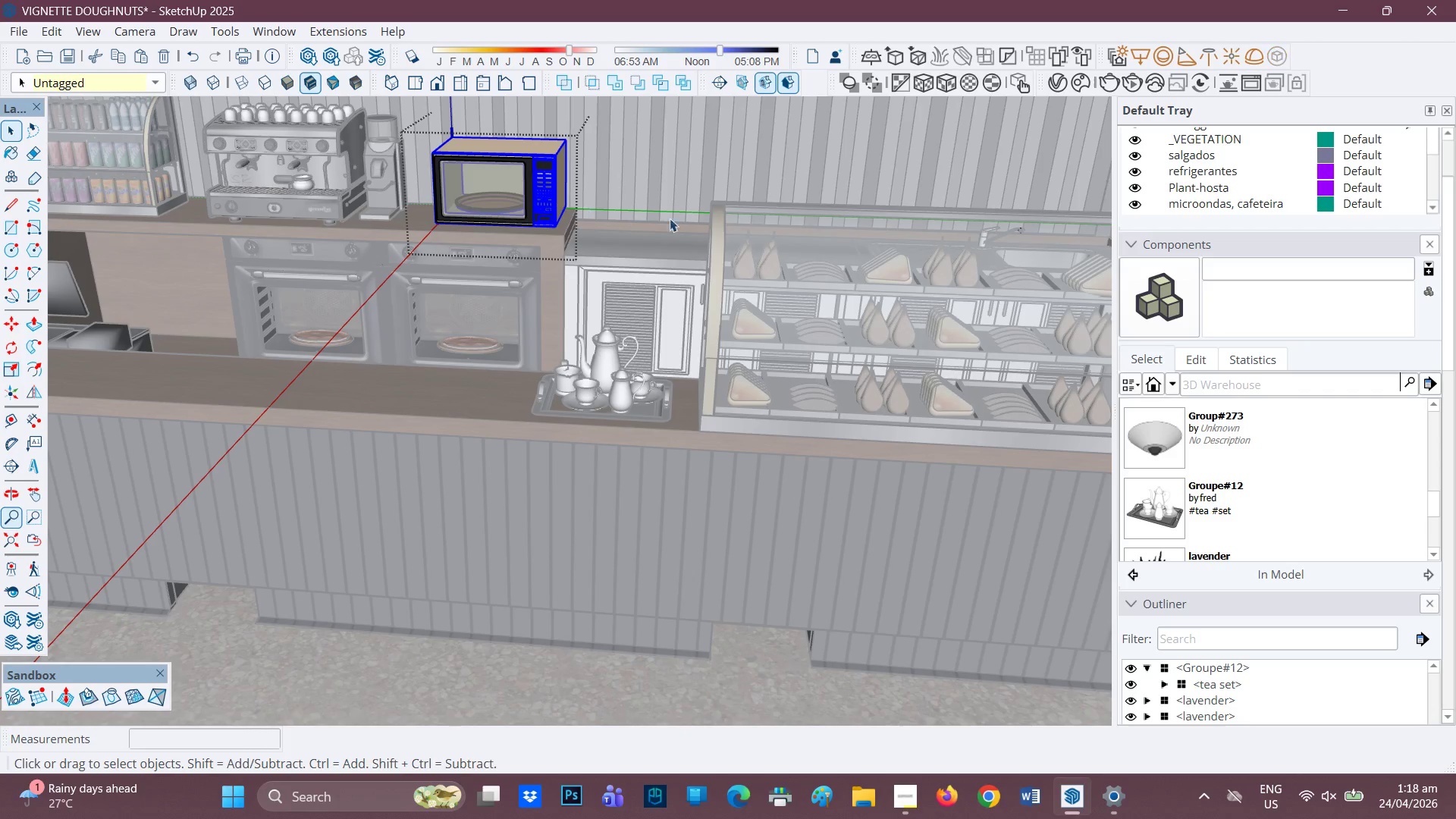 
left_click([730, 228])
 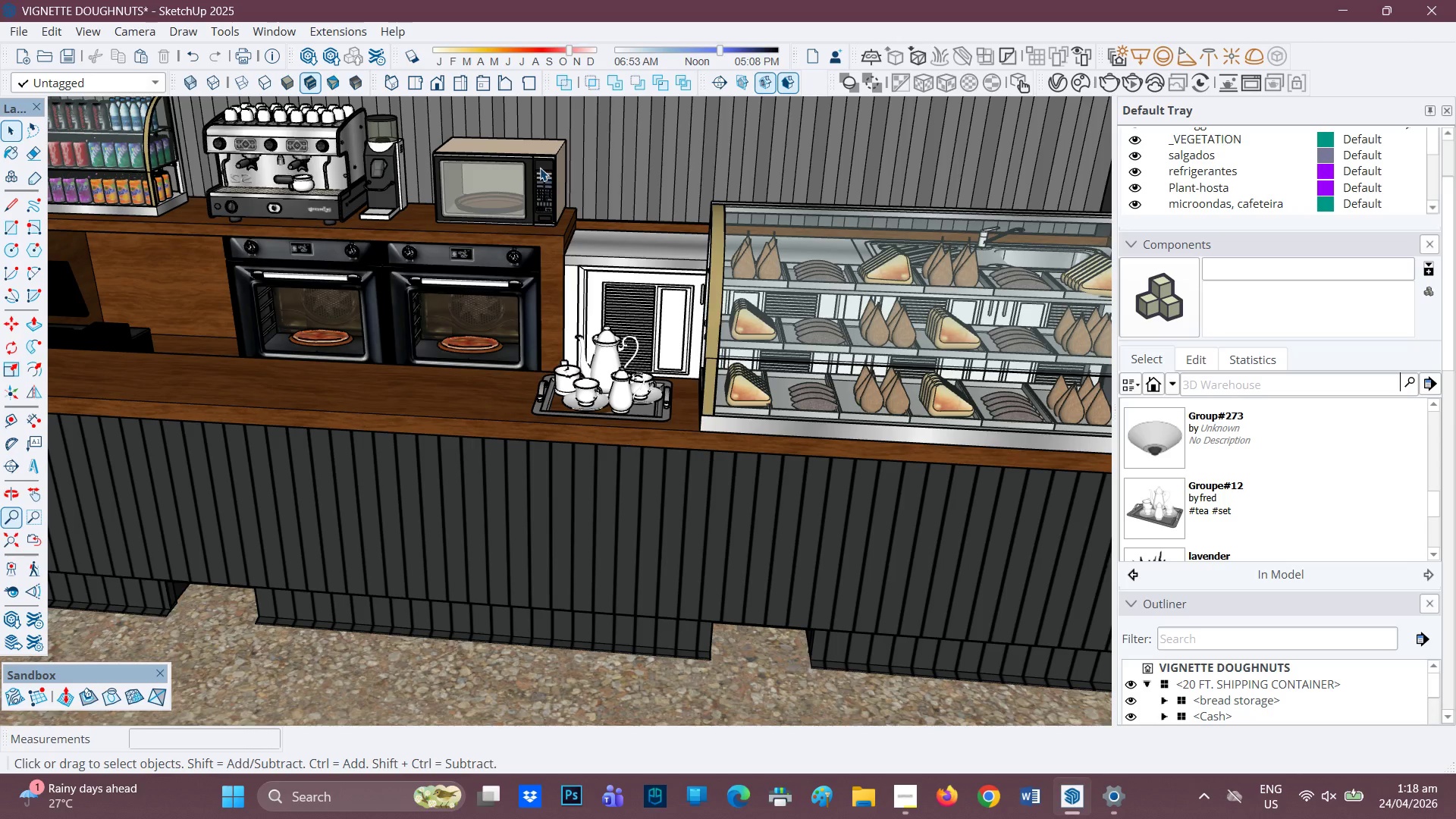 
left_click([540, 168])
 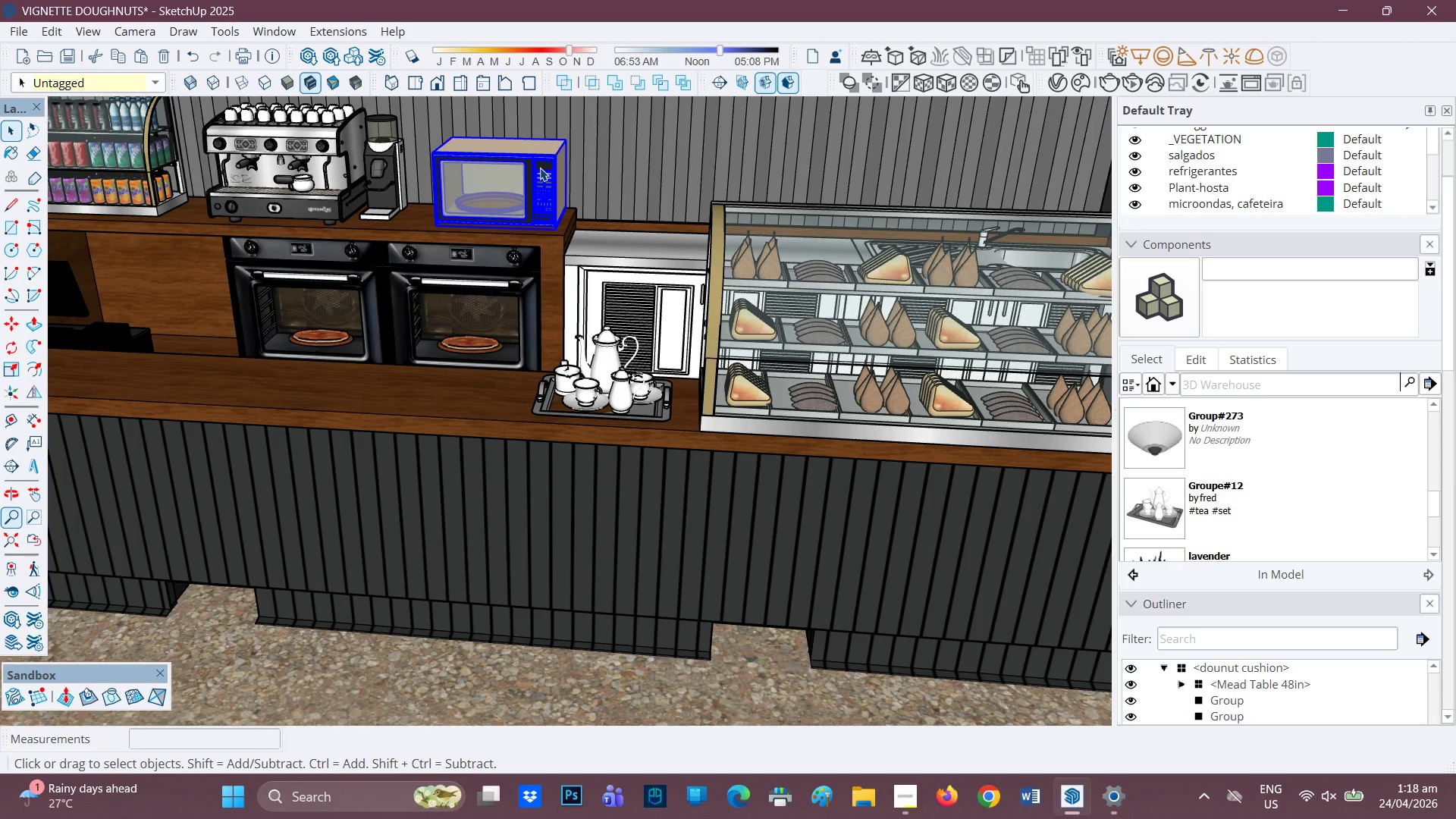 
right_click([540, 168])
 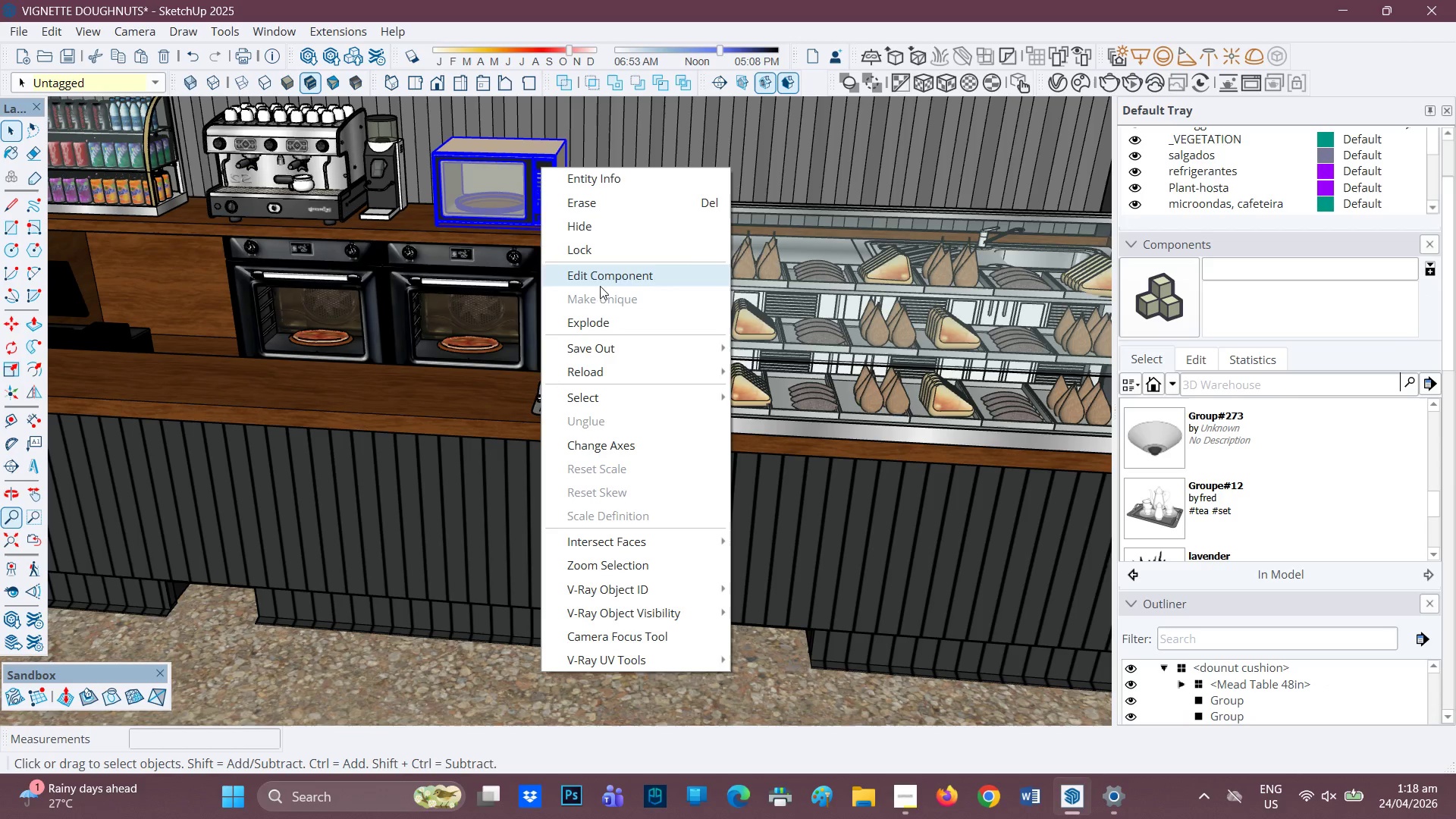 
left_click([792, 185])
 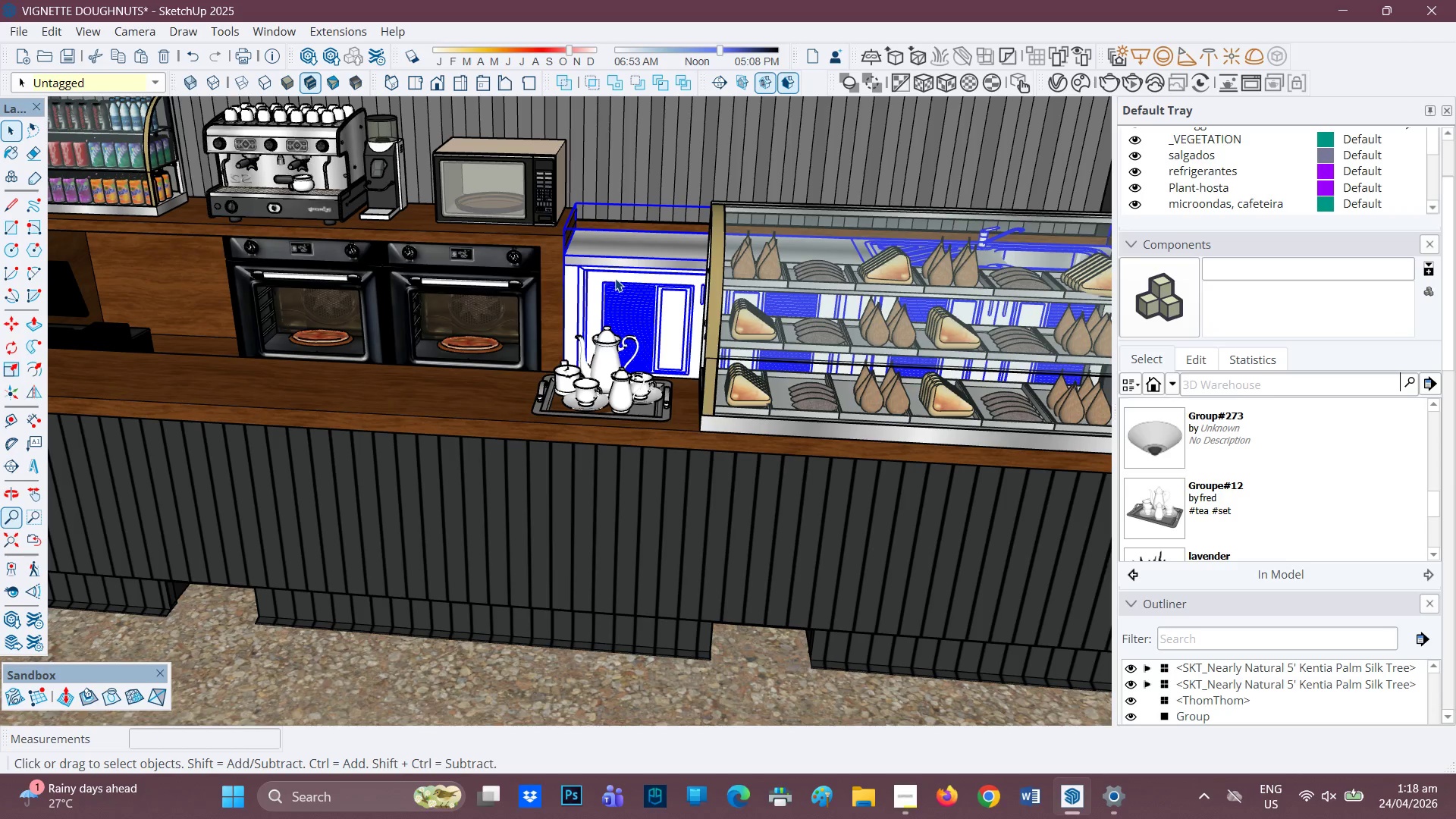 
right_click([621, 276])
 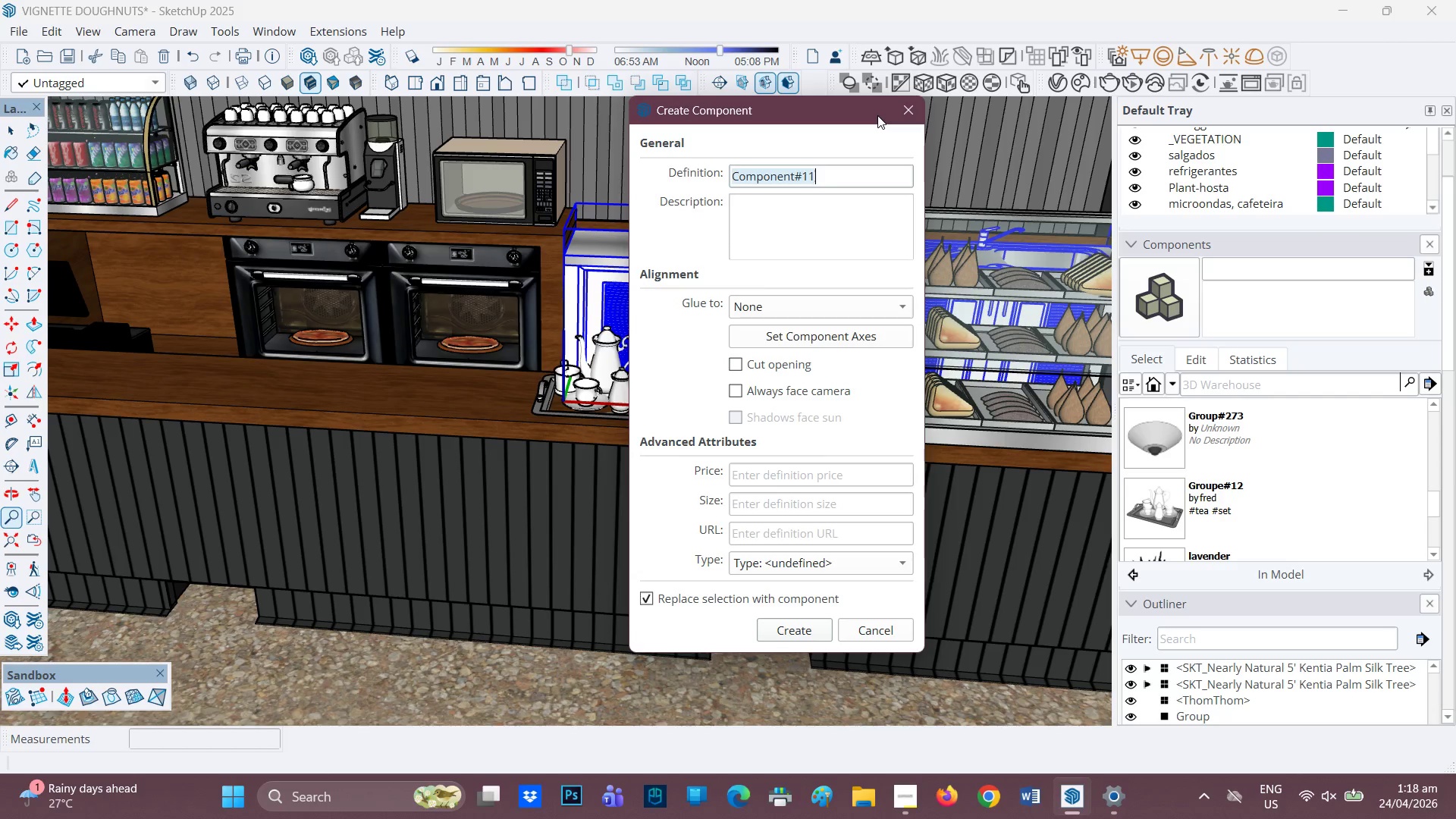 
wait(5.39)
 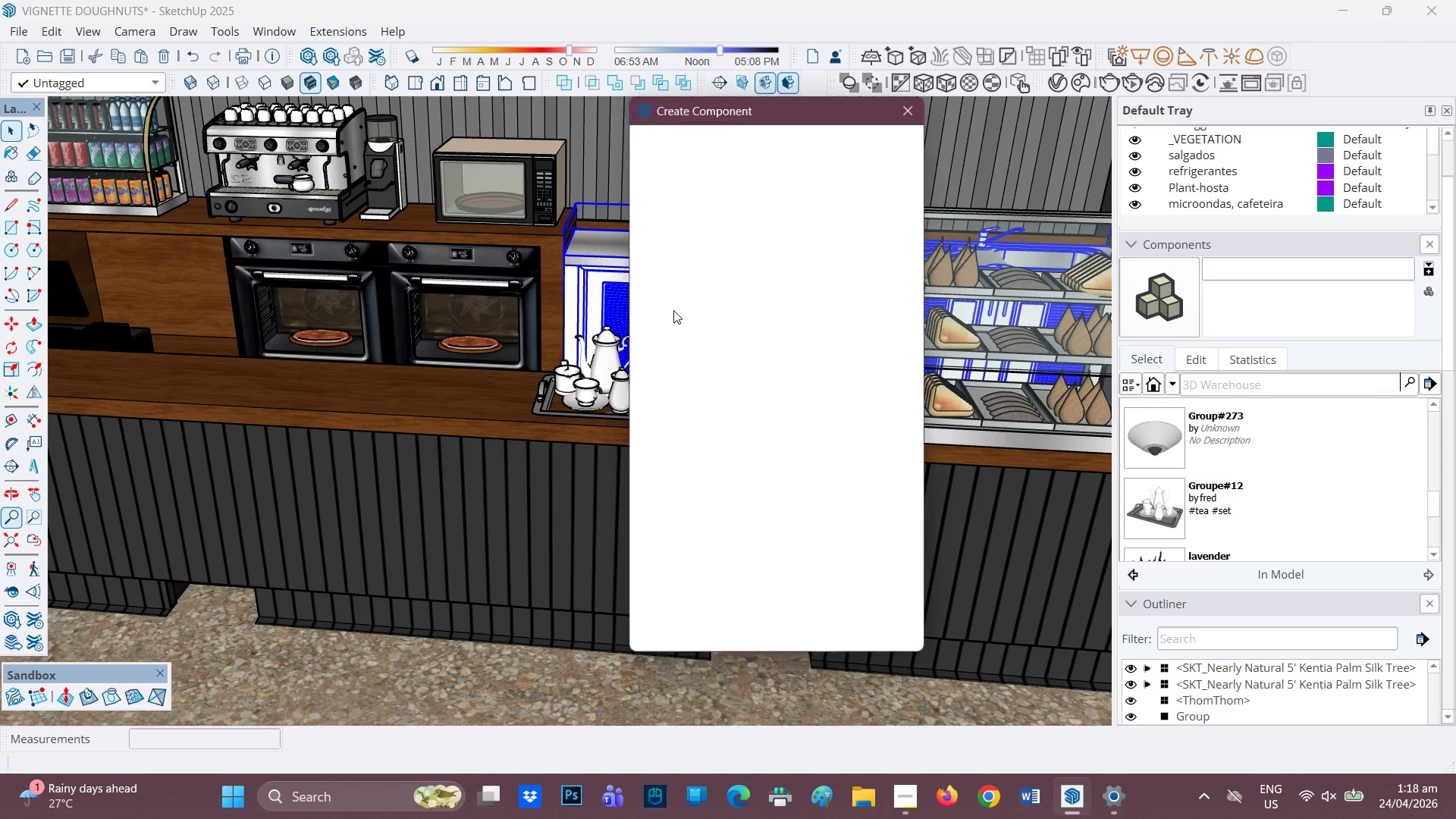 
type(sink)
 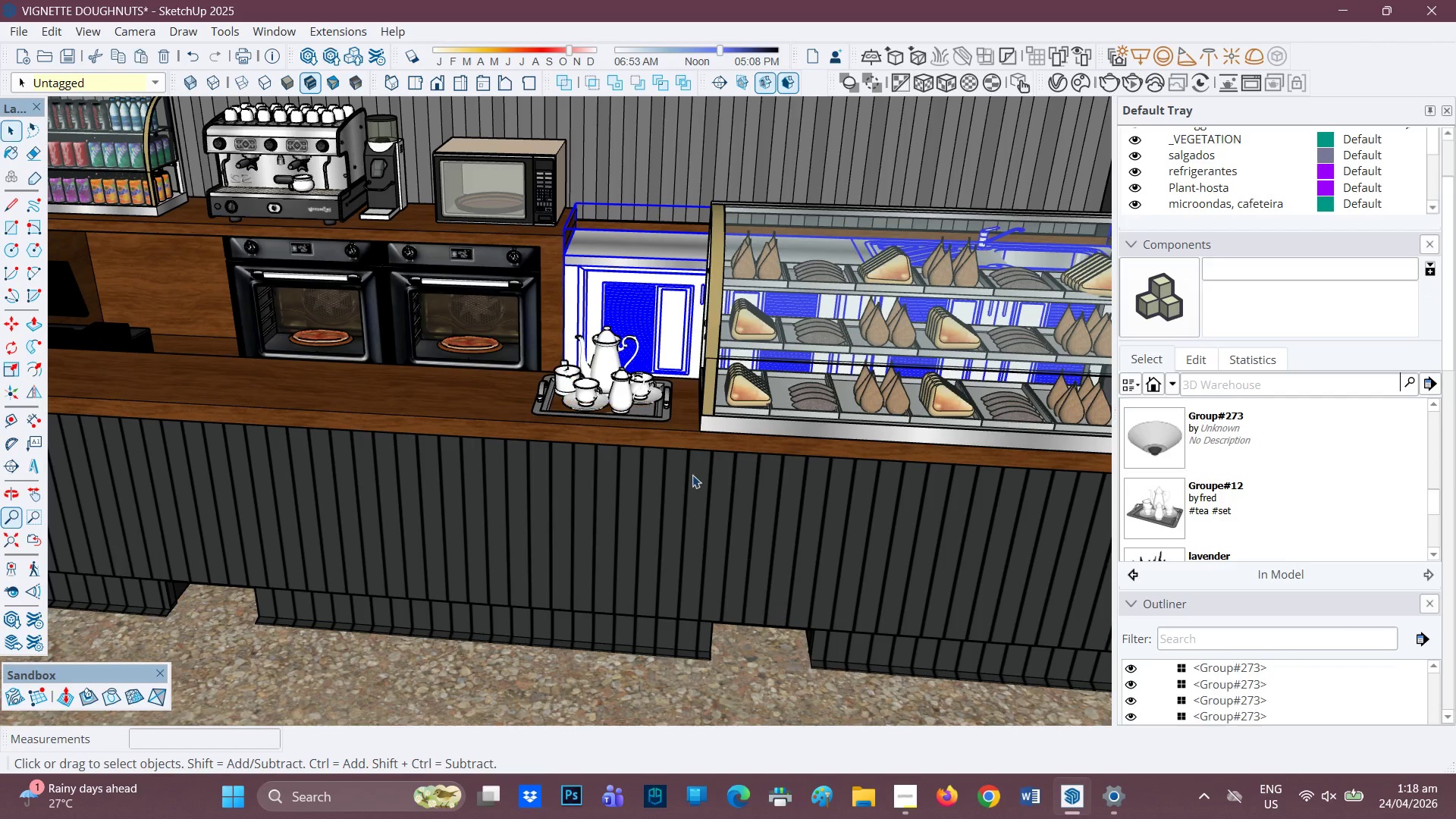 
key(H)
 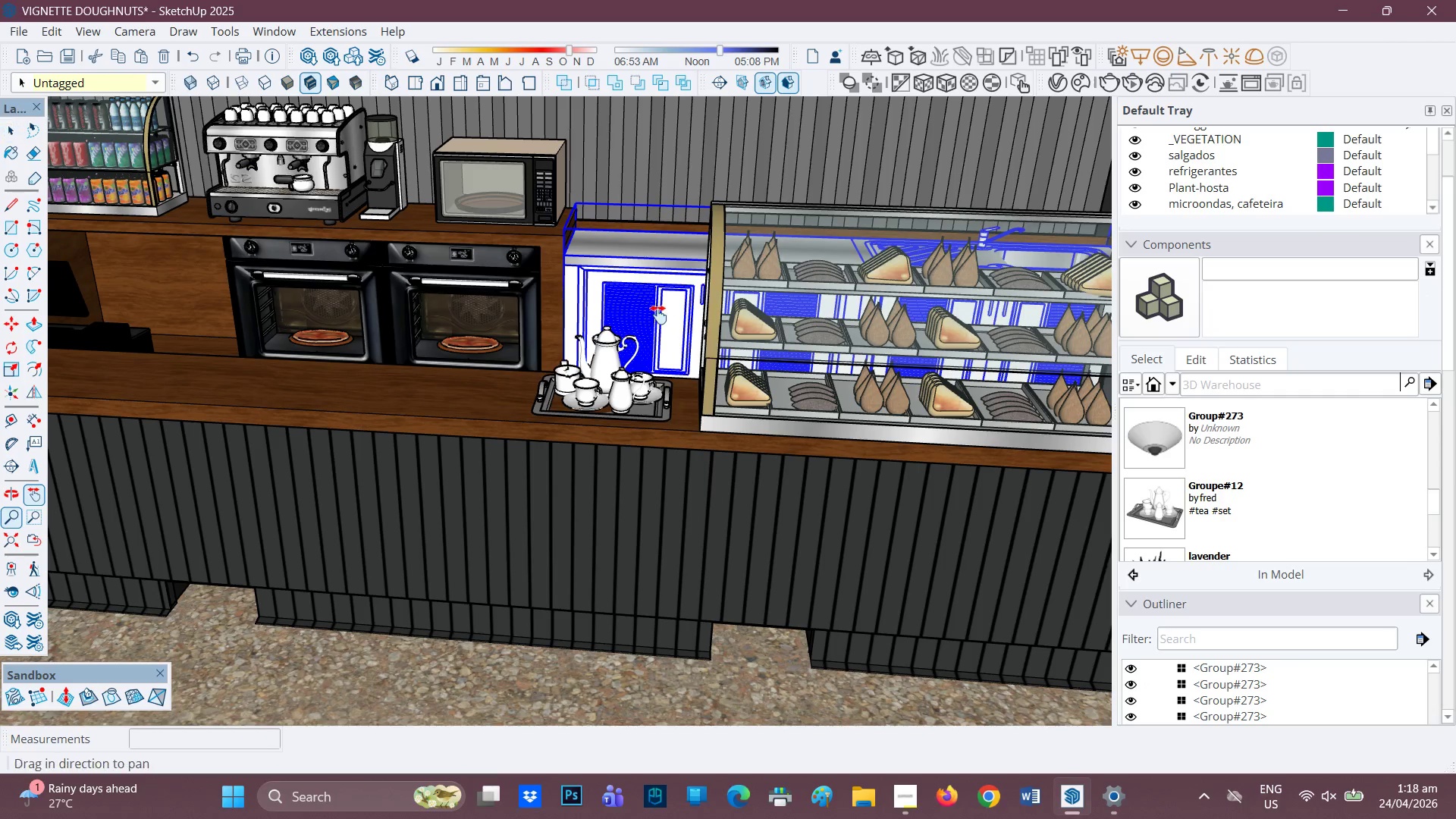 
left_click_drag(start_coordinate=[658, 315], to_coordinate=[673, 526])
 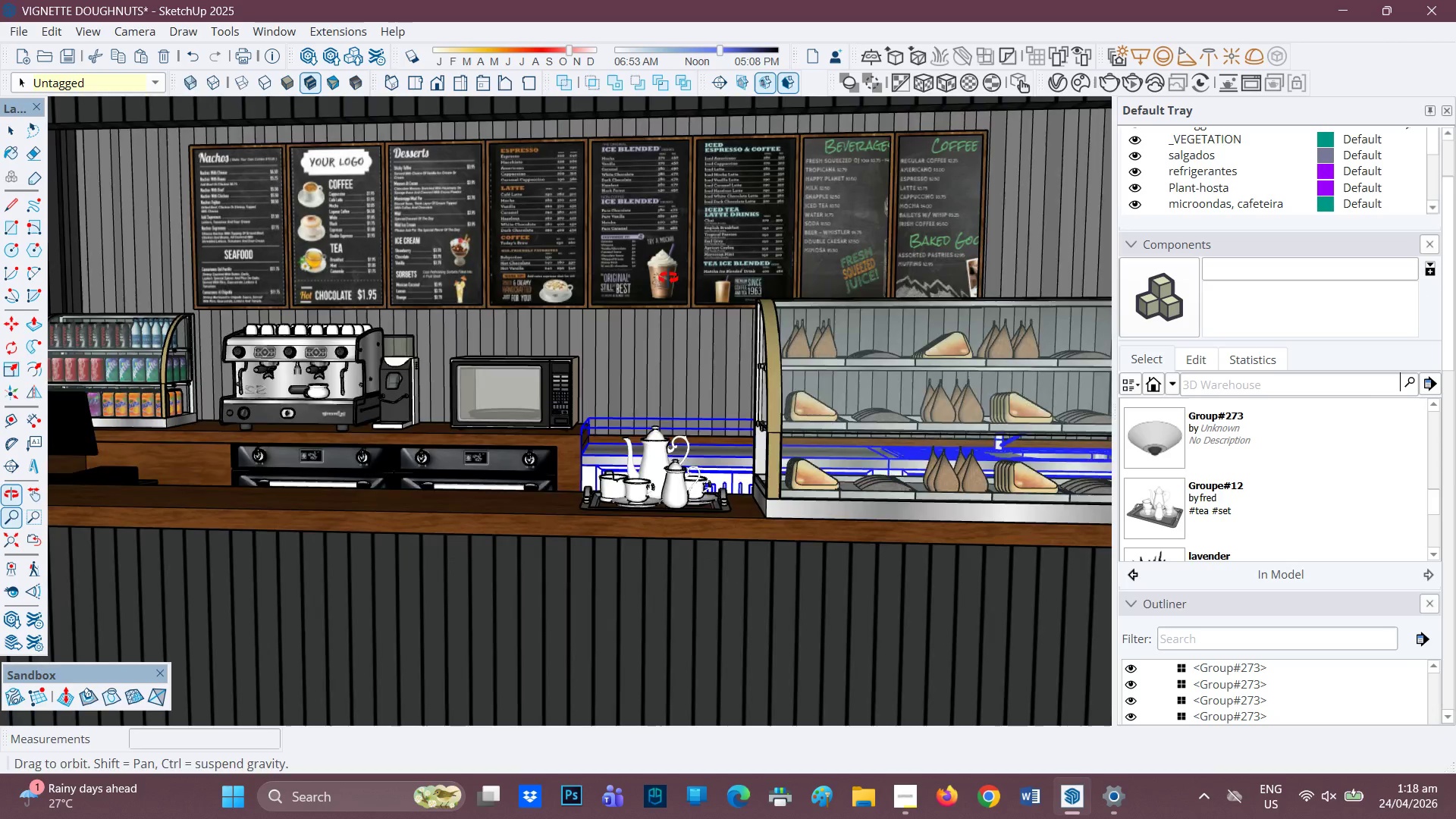 
key(Space)
 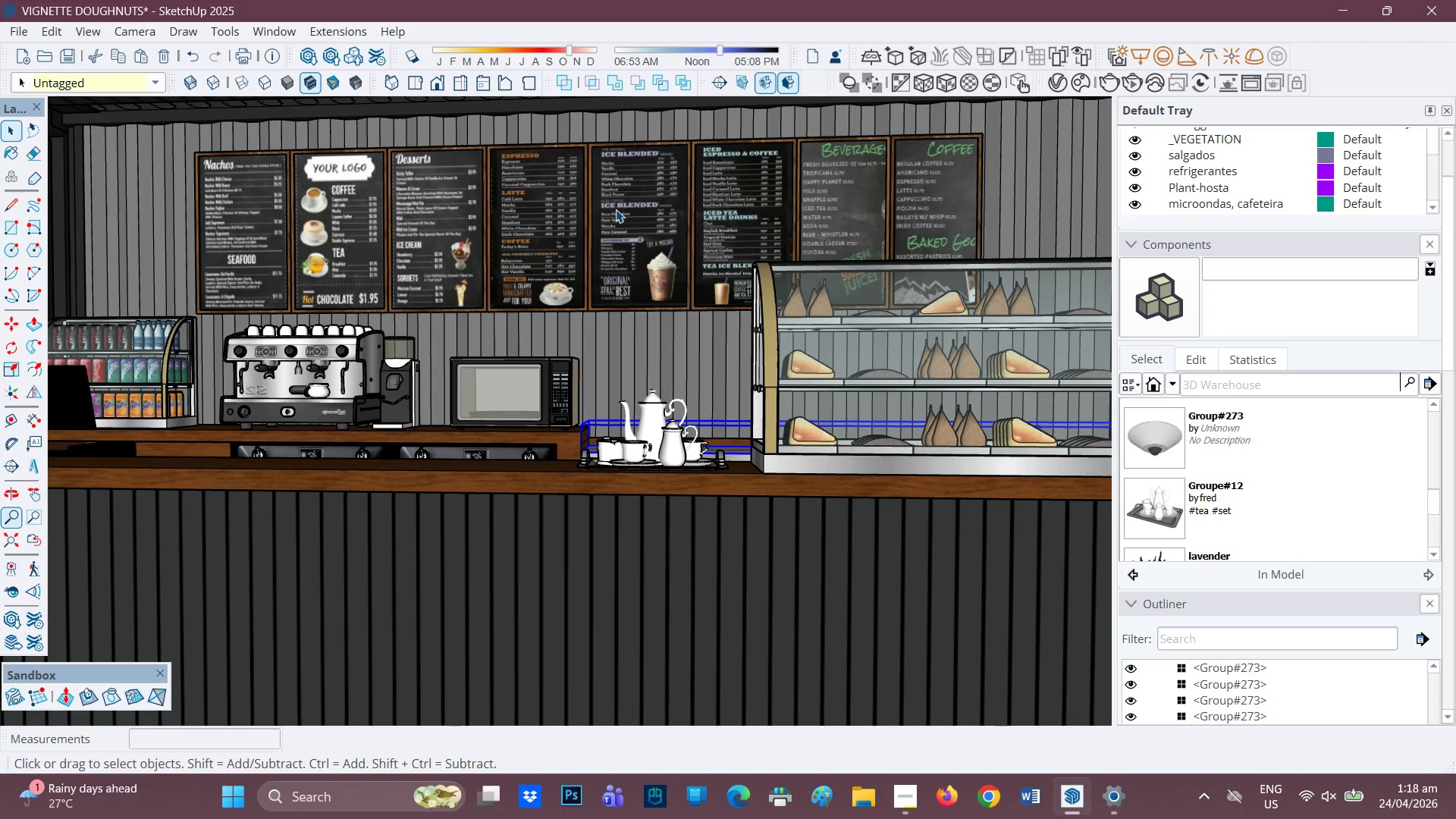 
left_click([616, 209])
 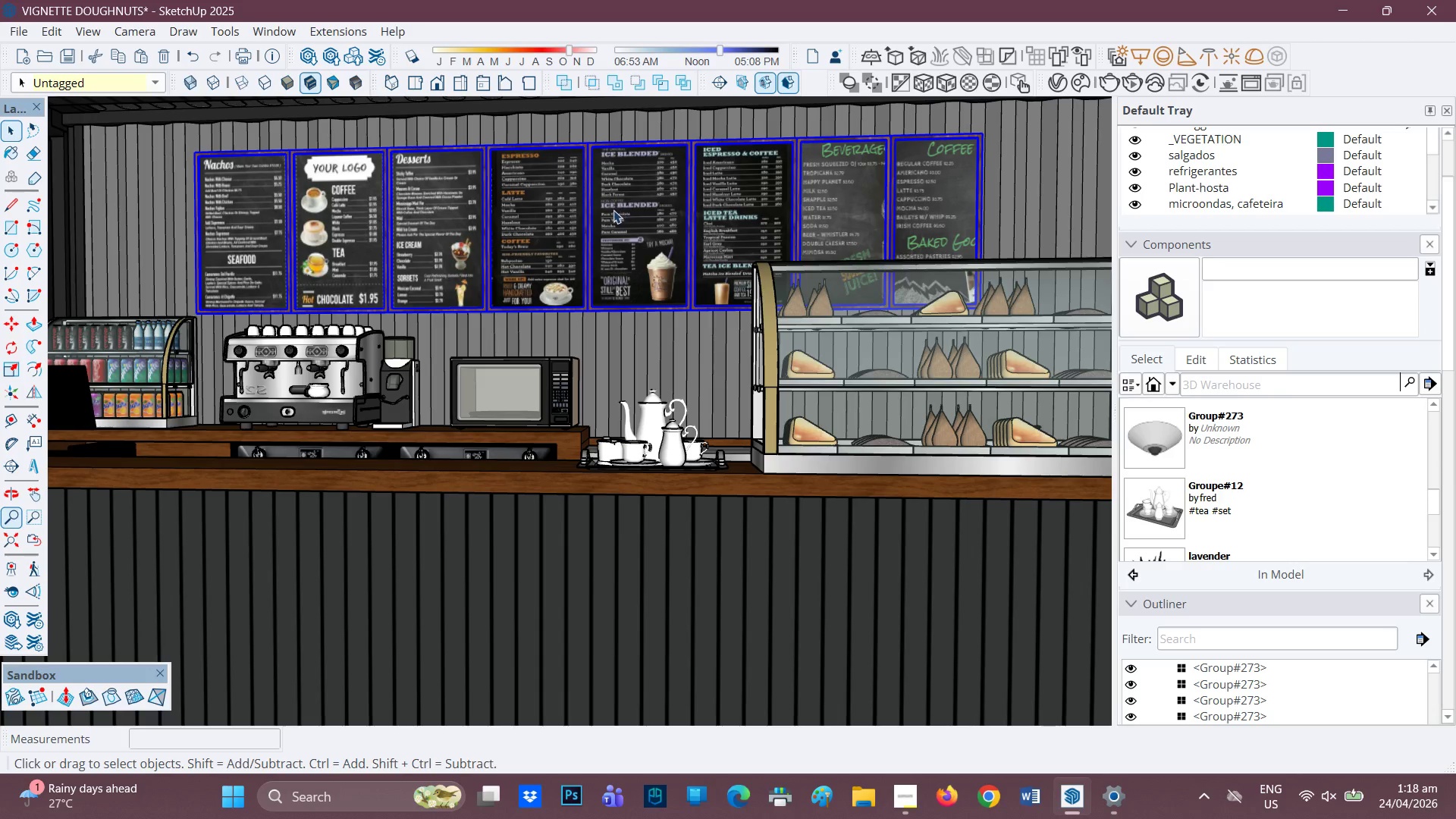 
right_click([611, 213])
 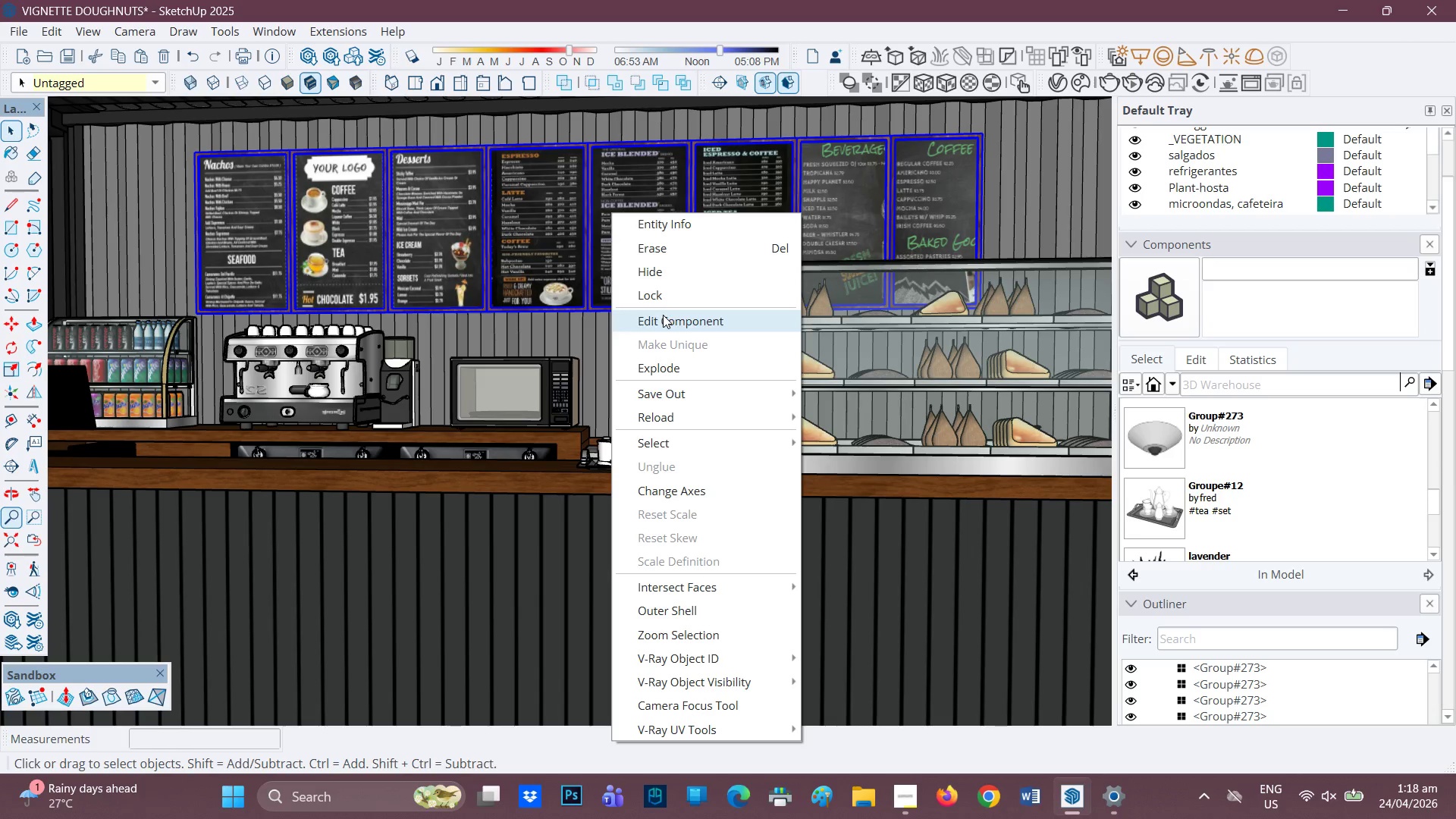 
left_click([425, 166])
 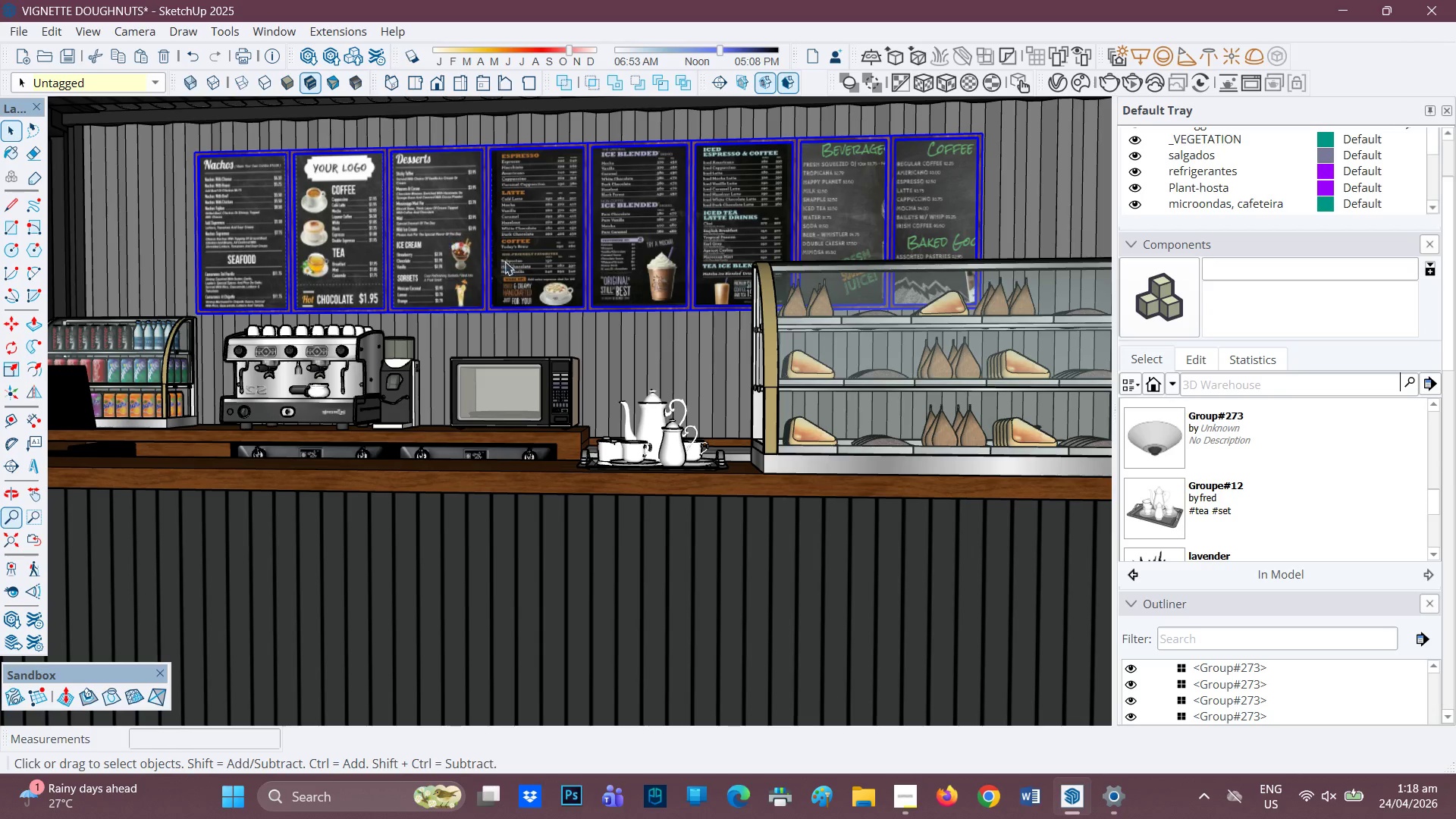 
scroll: coordinate [582, 277], scroll_direction: down, amount: 9.0
 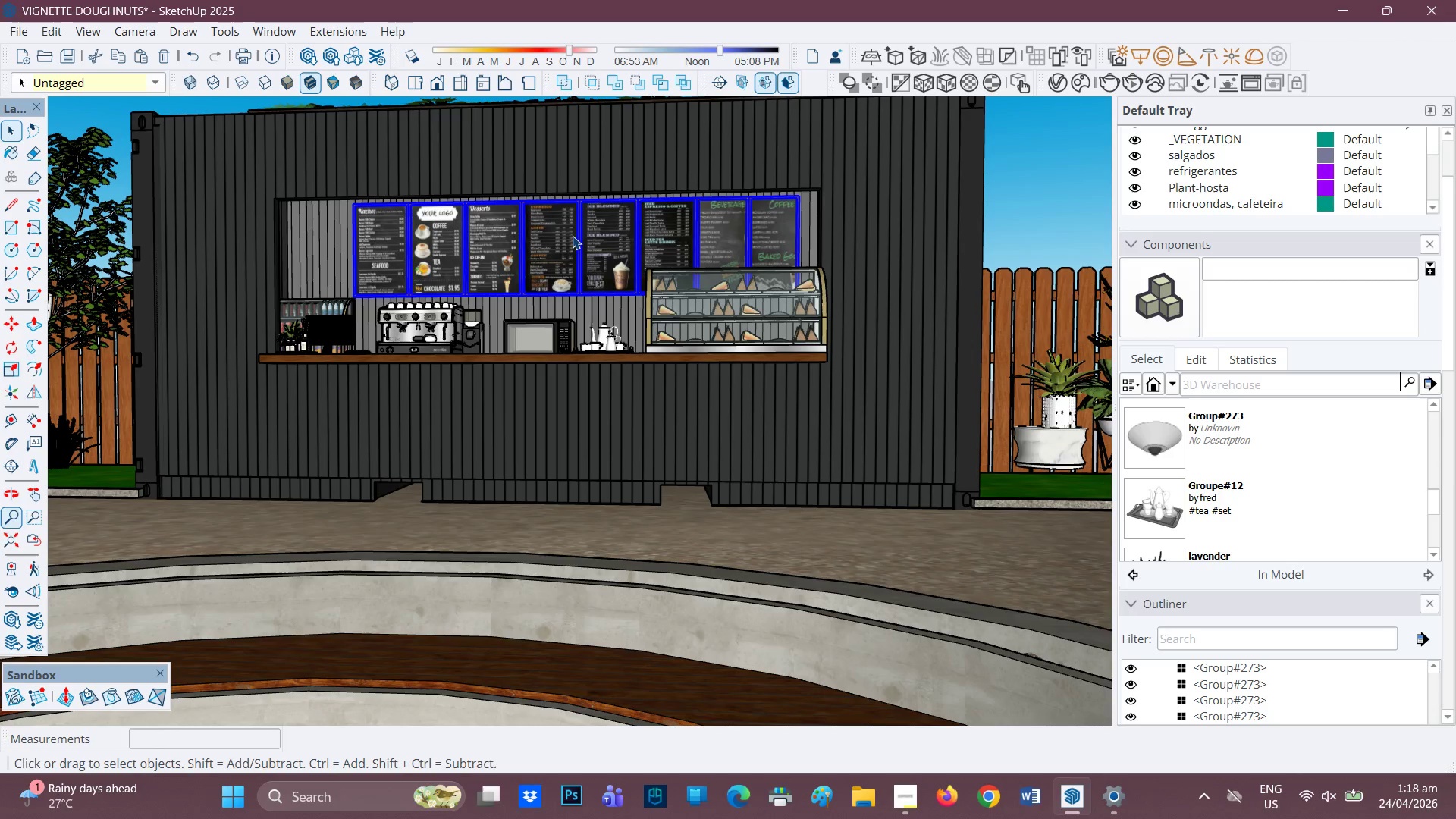 
left_click([572, 236])
 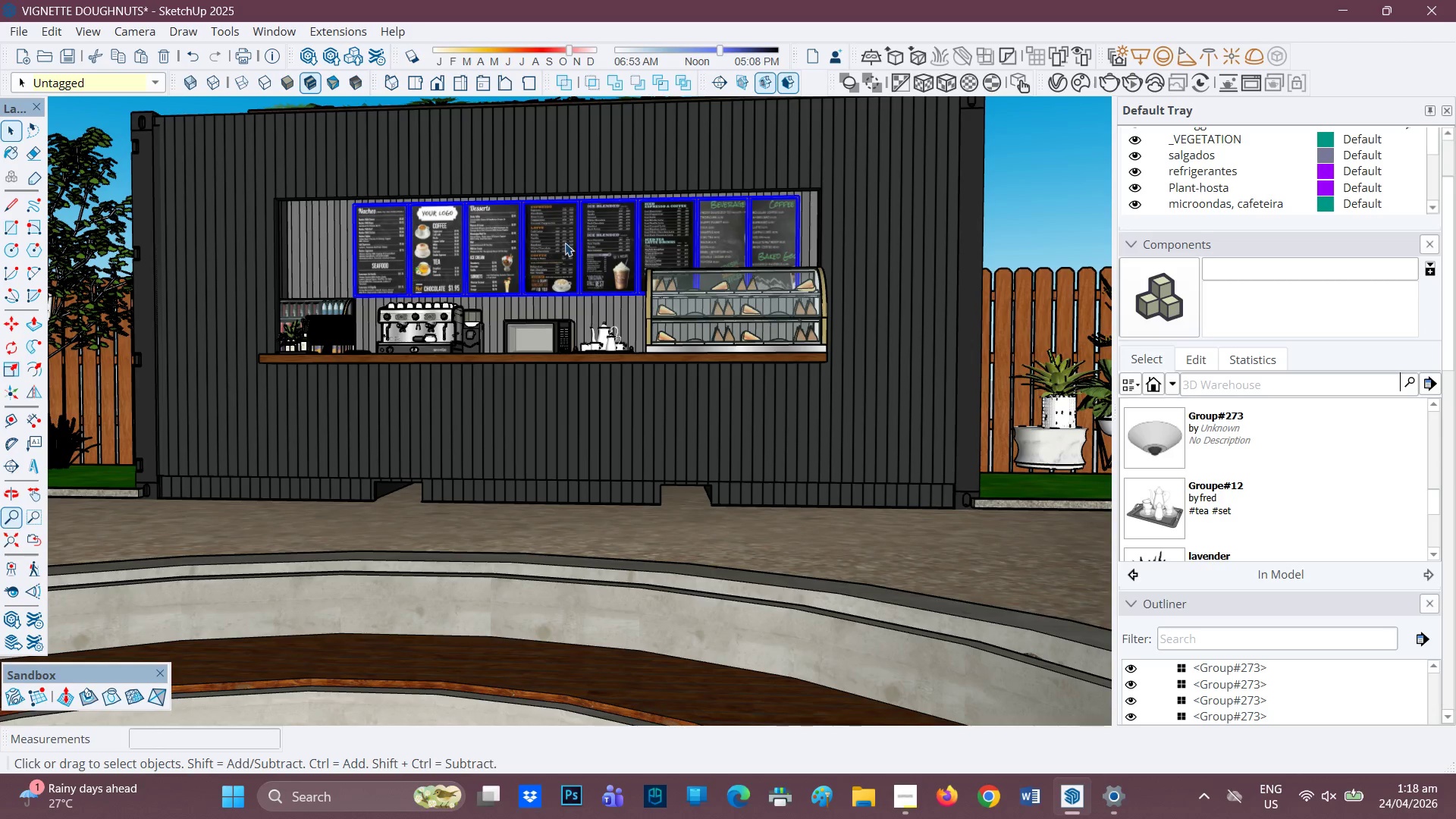 
right_click([565, 243])
 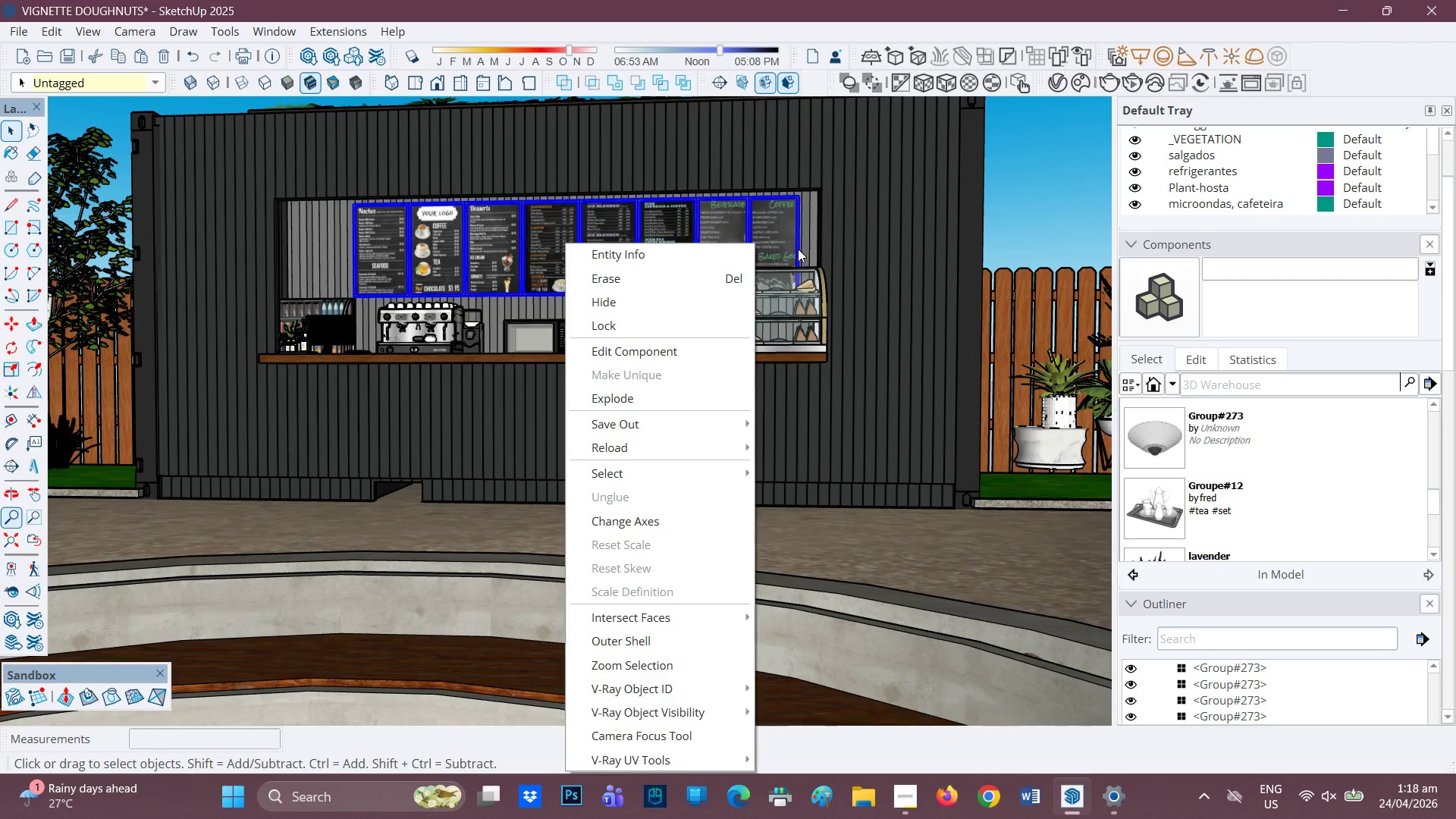 
double_click([797, 247])
 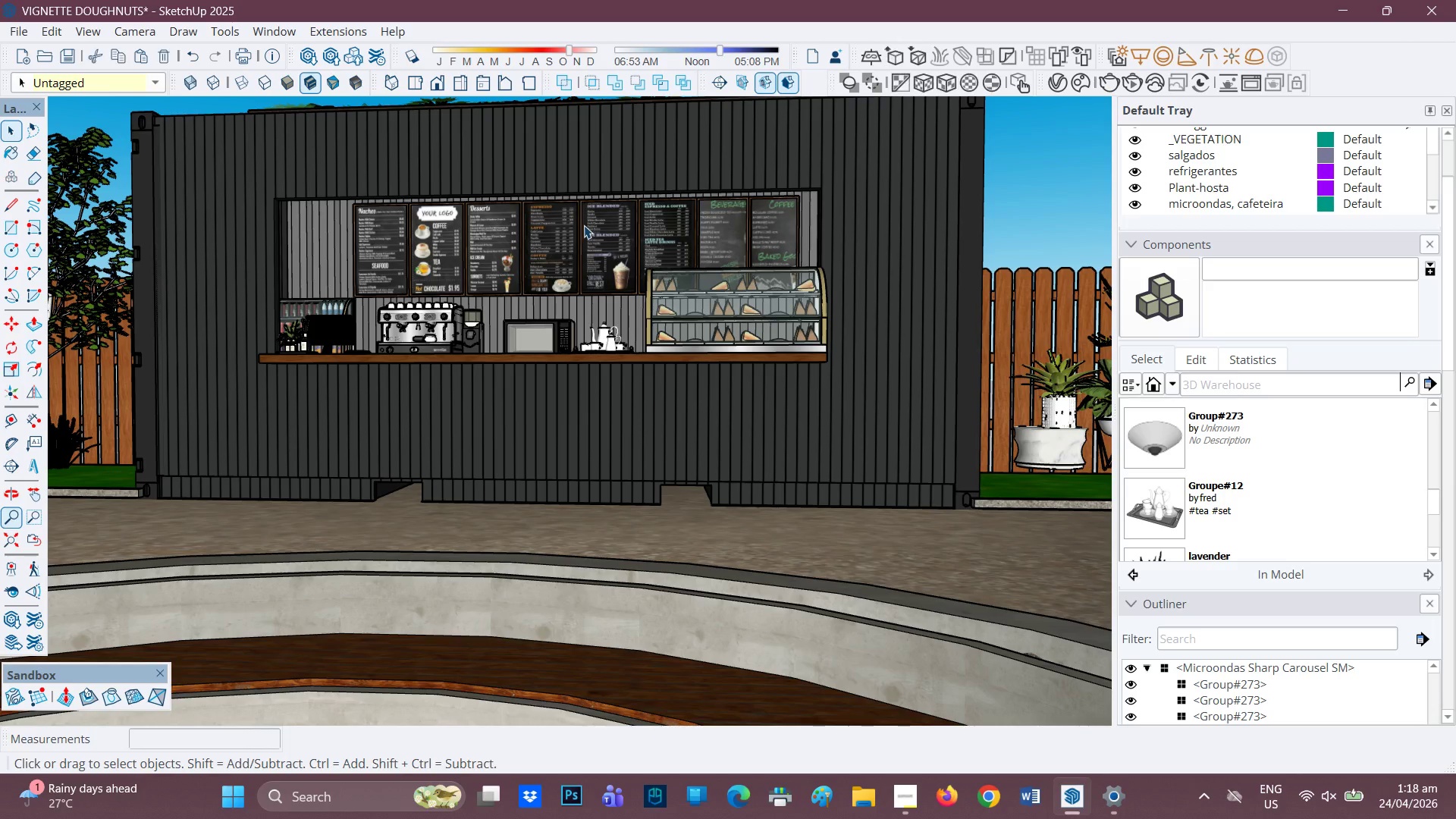 
scroll: coordinate [1218, 466], scroll_direction: down, amount: 9.0
 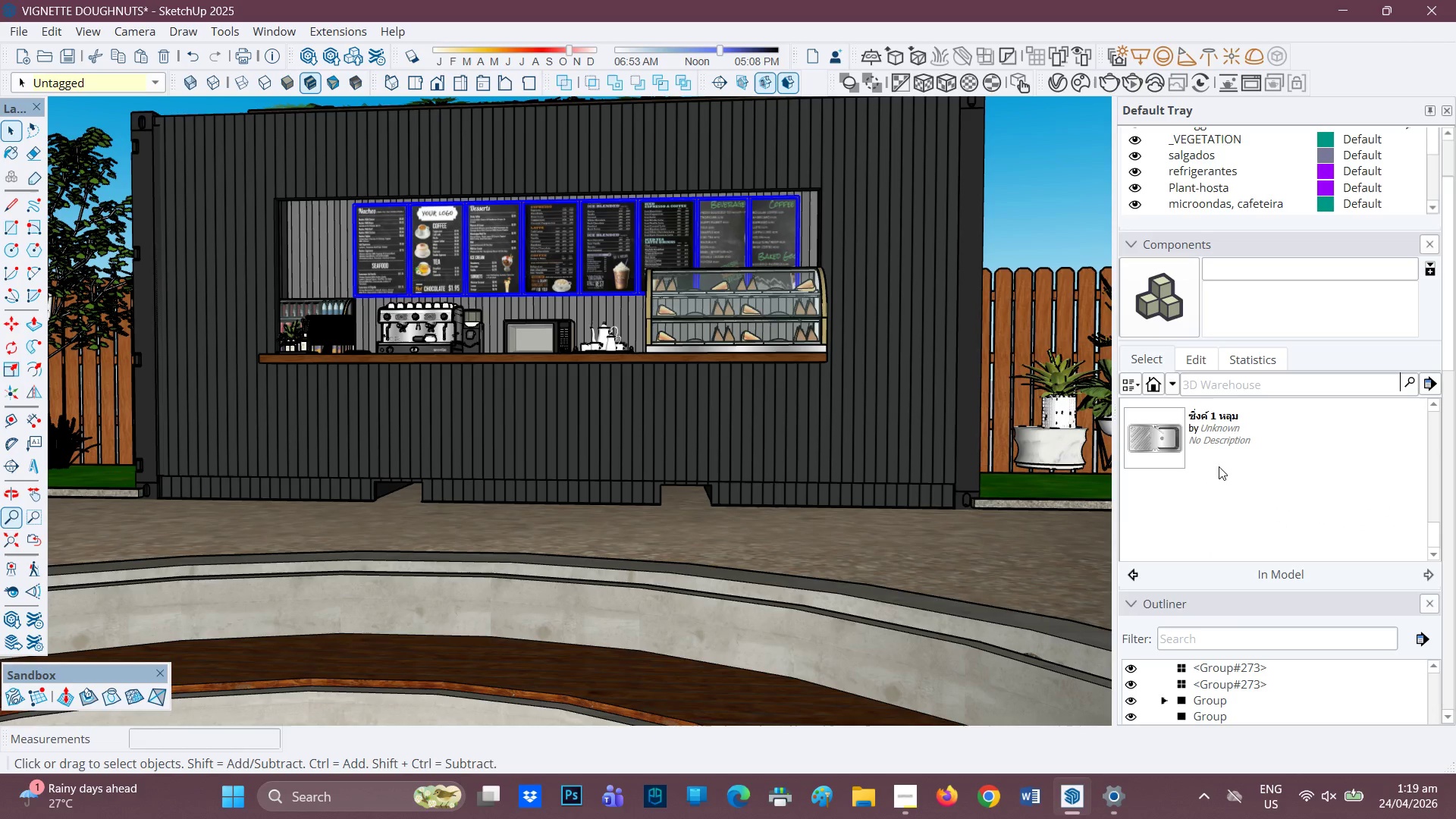 
scroll: coordinate [564, 223], scroll_direction: up, amount: 18.0
 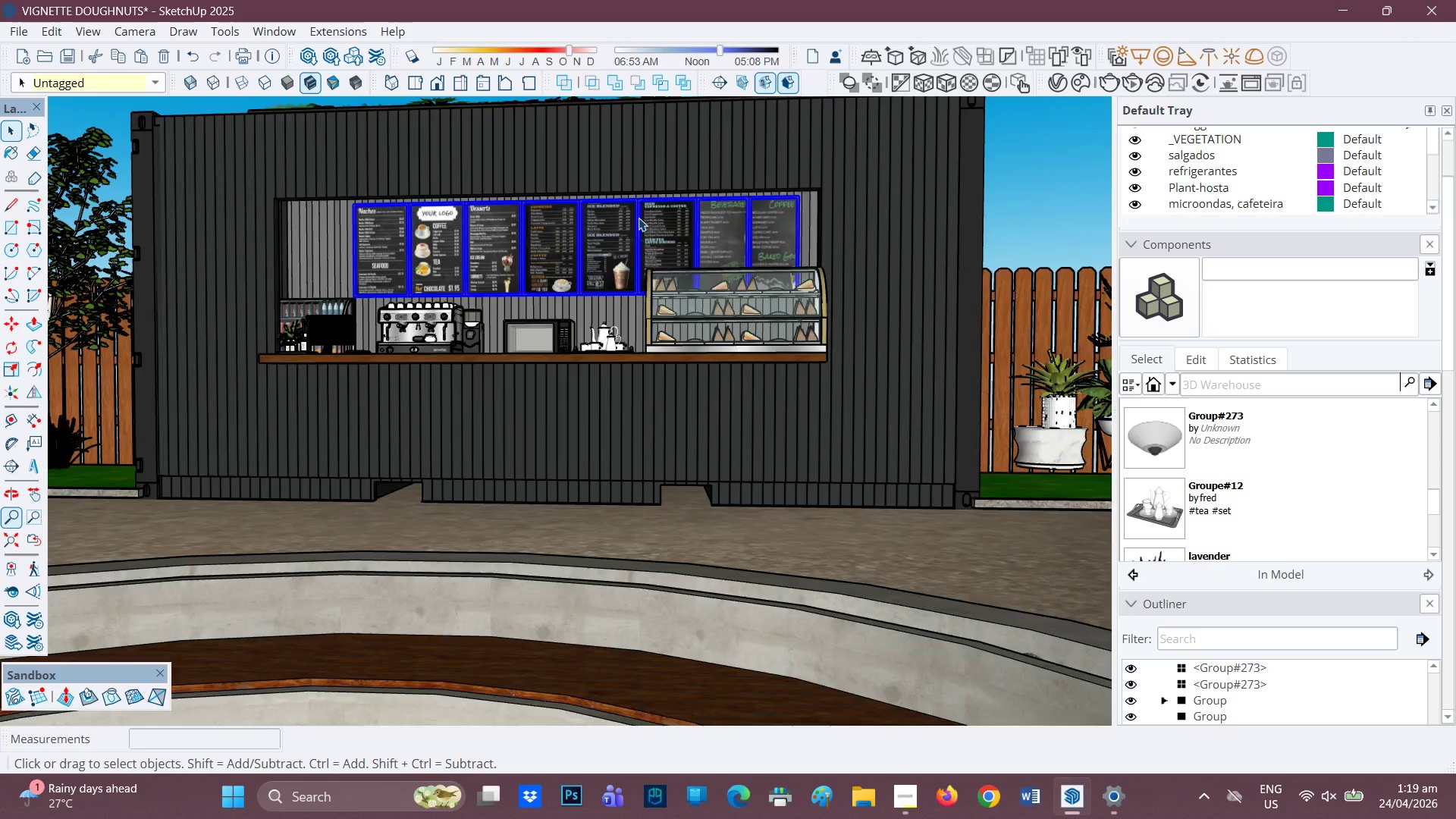 
scroll: coordinate [577, 348], scroll_direction: down, amount: 4.0
 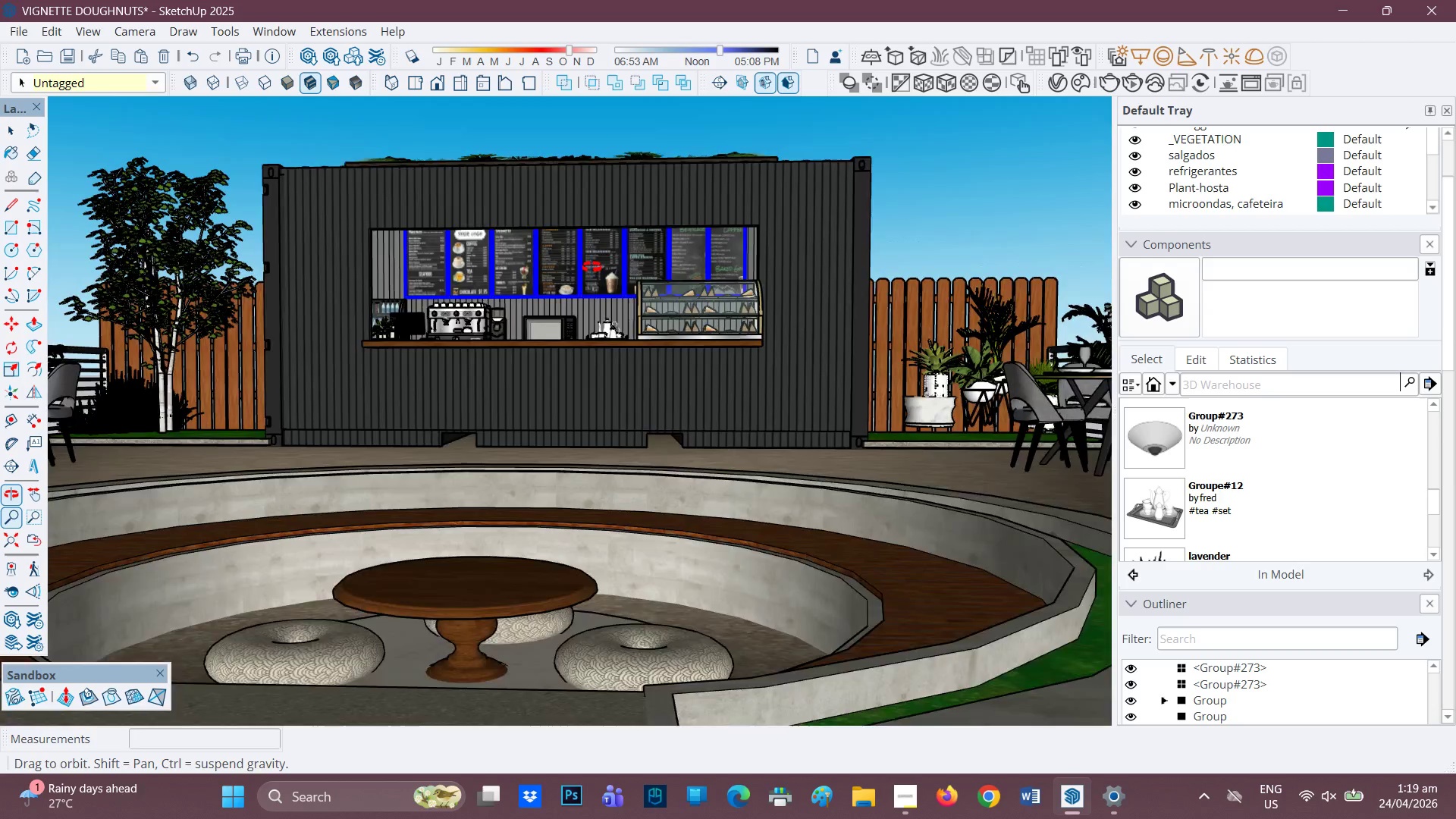 
key(Space)
 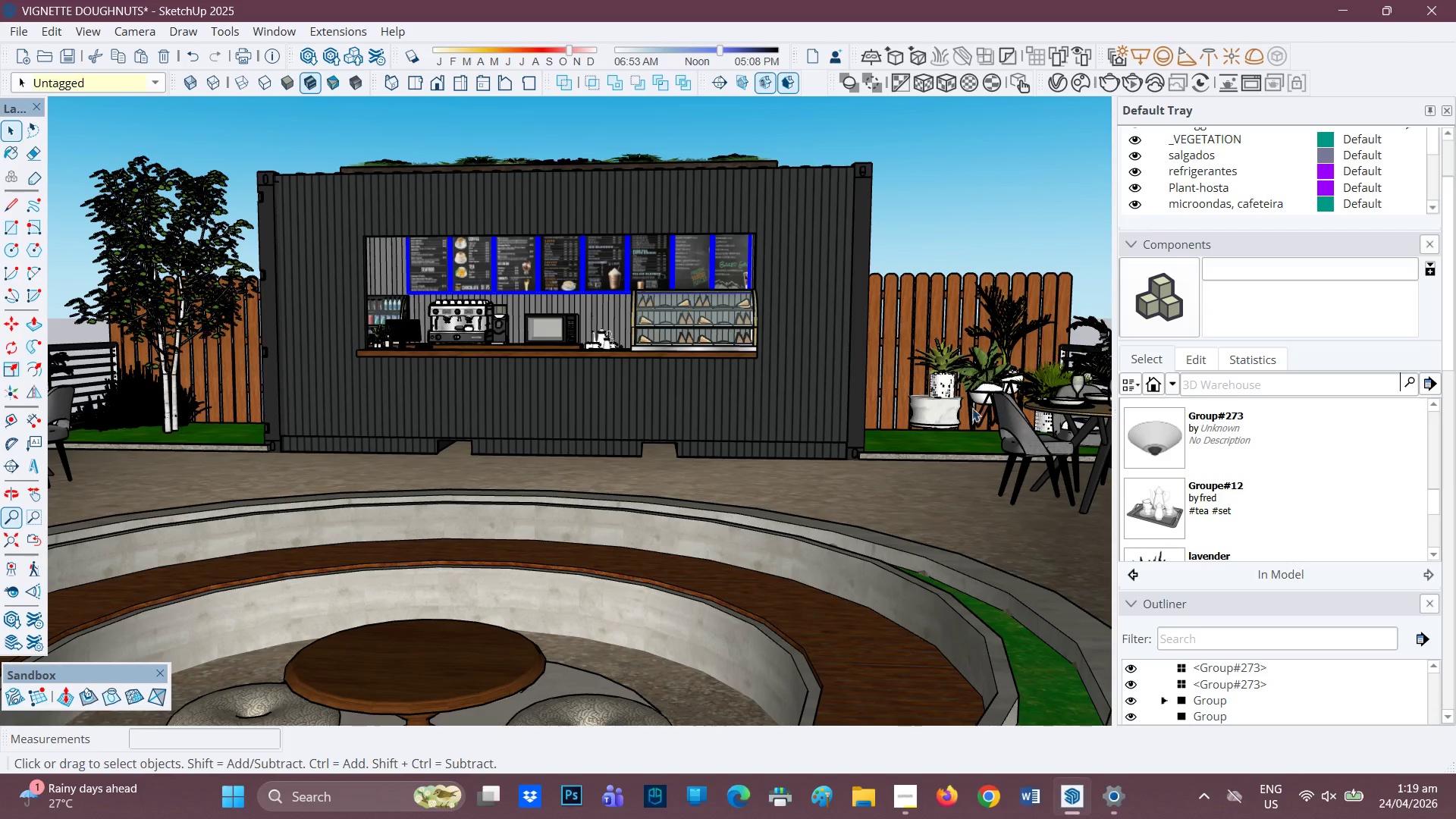 
left_click([950, 406])
 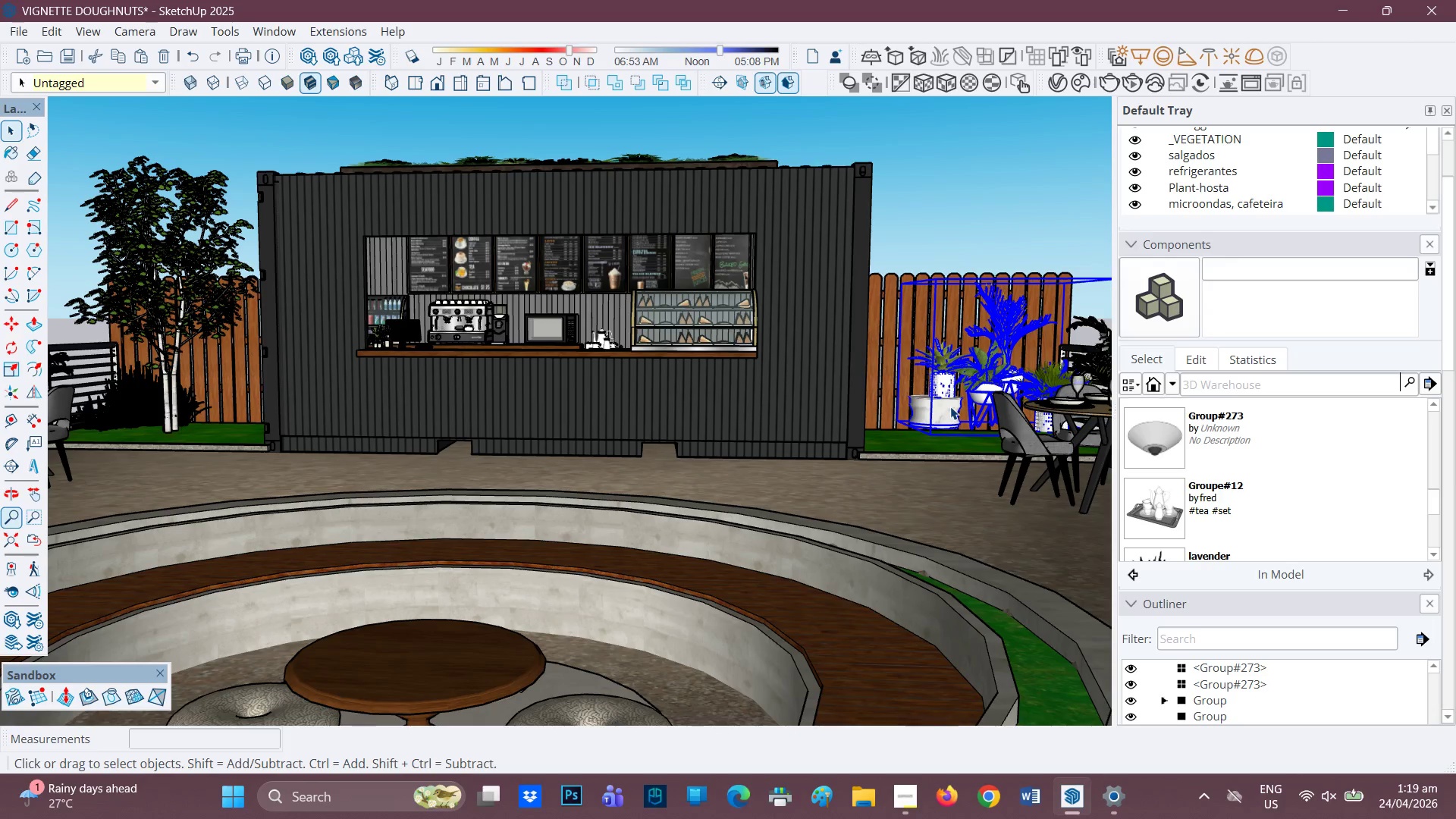 
scroll: coordinate [932, 416], scroll_direction: up, amount: 6.0
 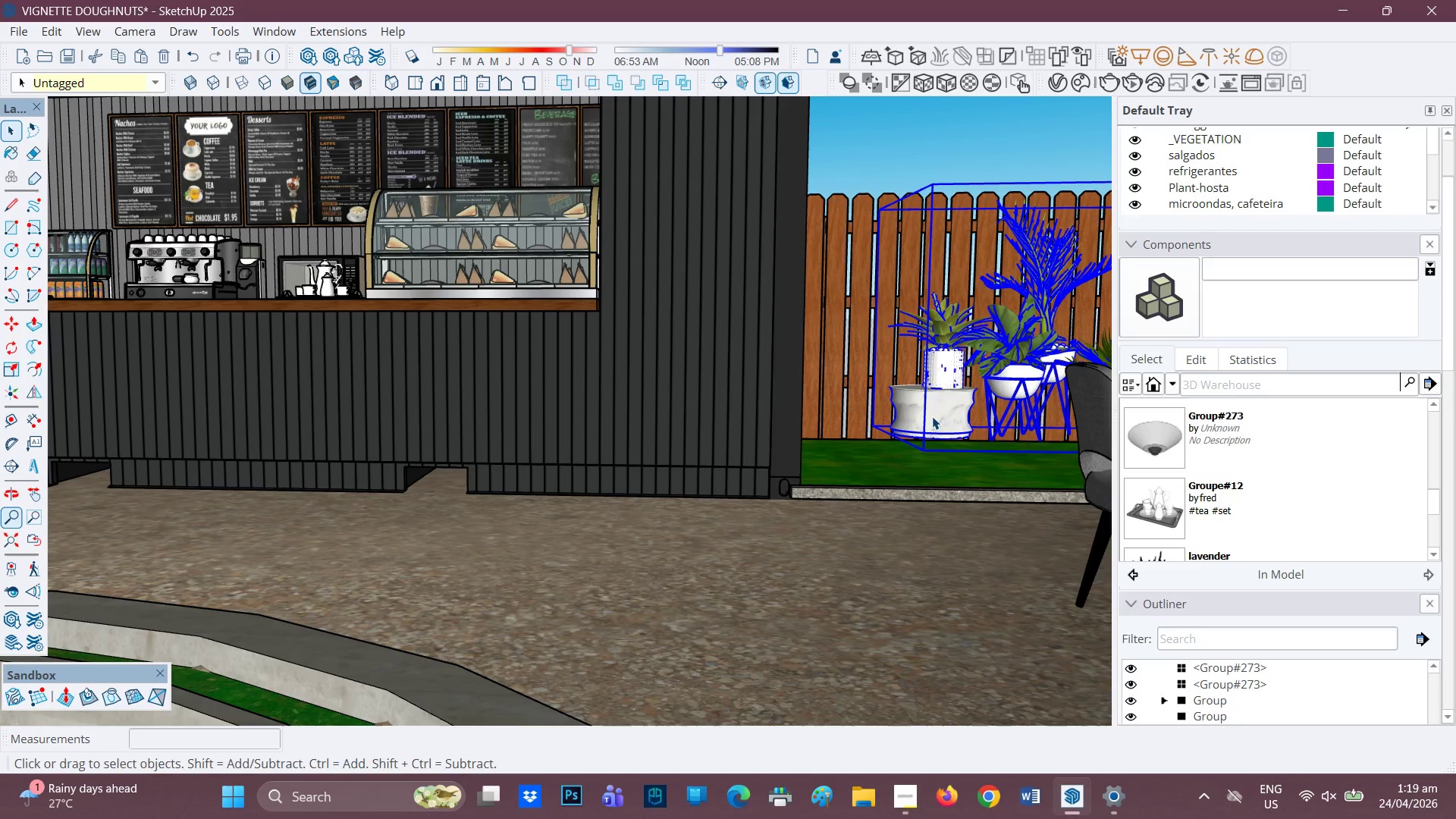 
key(M)
 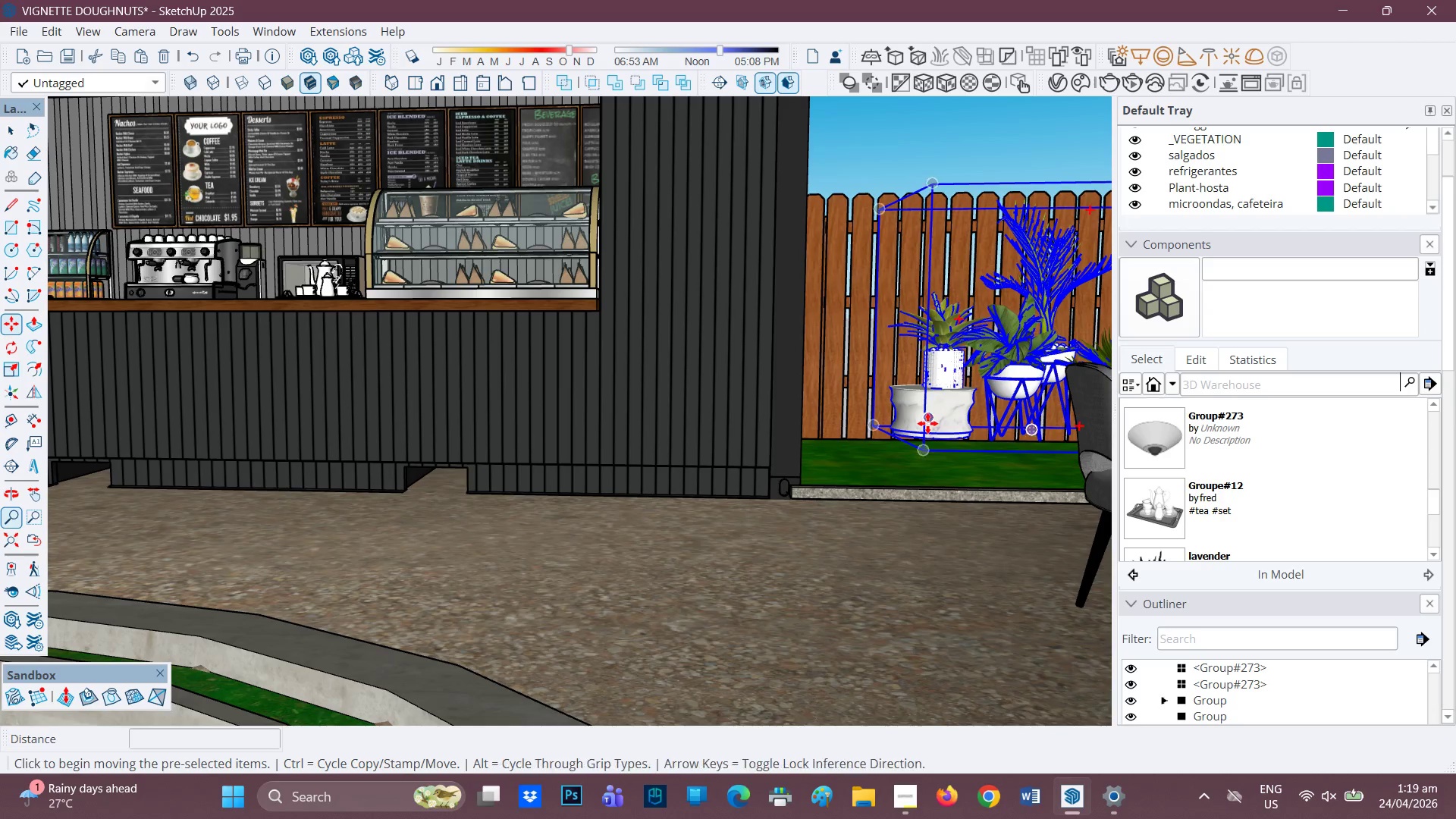 
left_click([927, 423])
 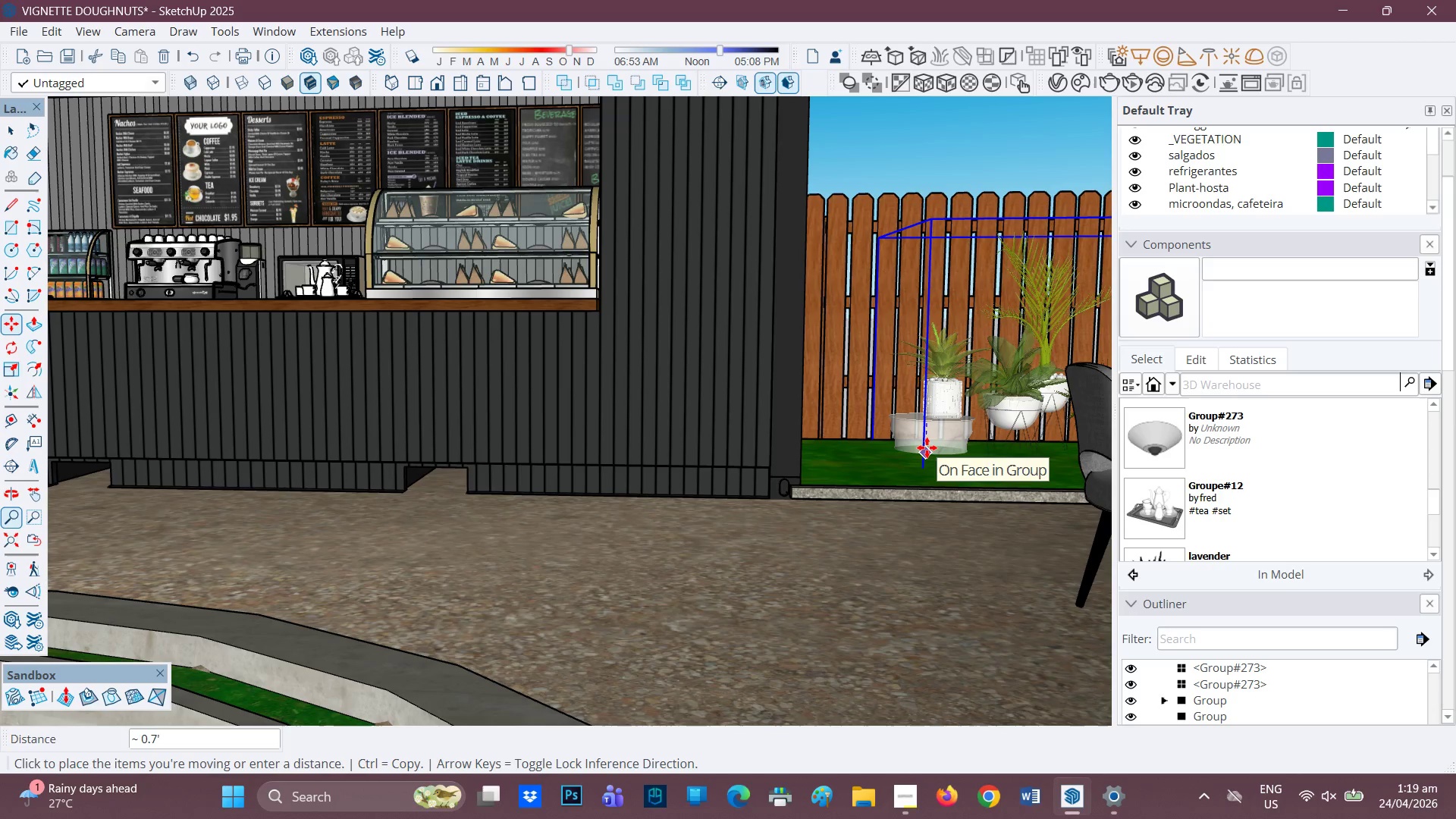 
left_click([927, 447])
 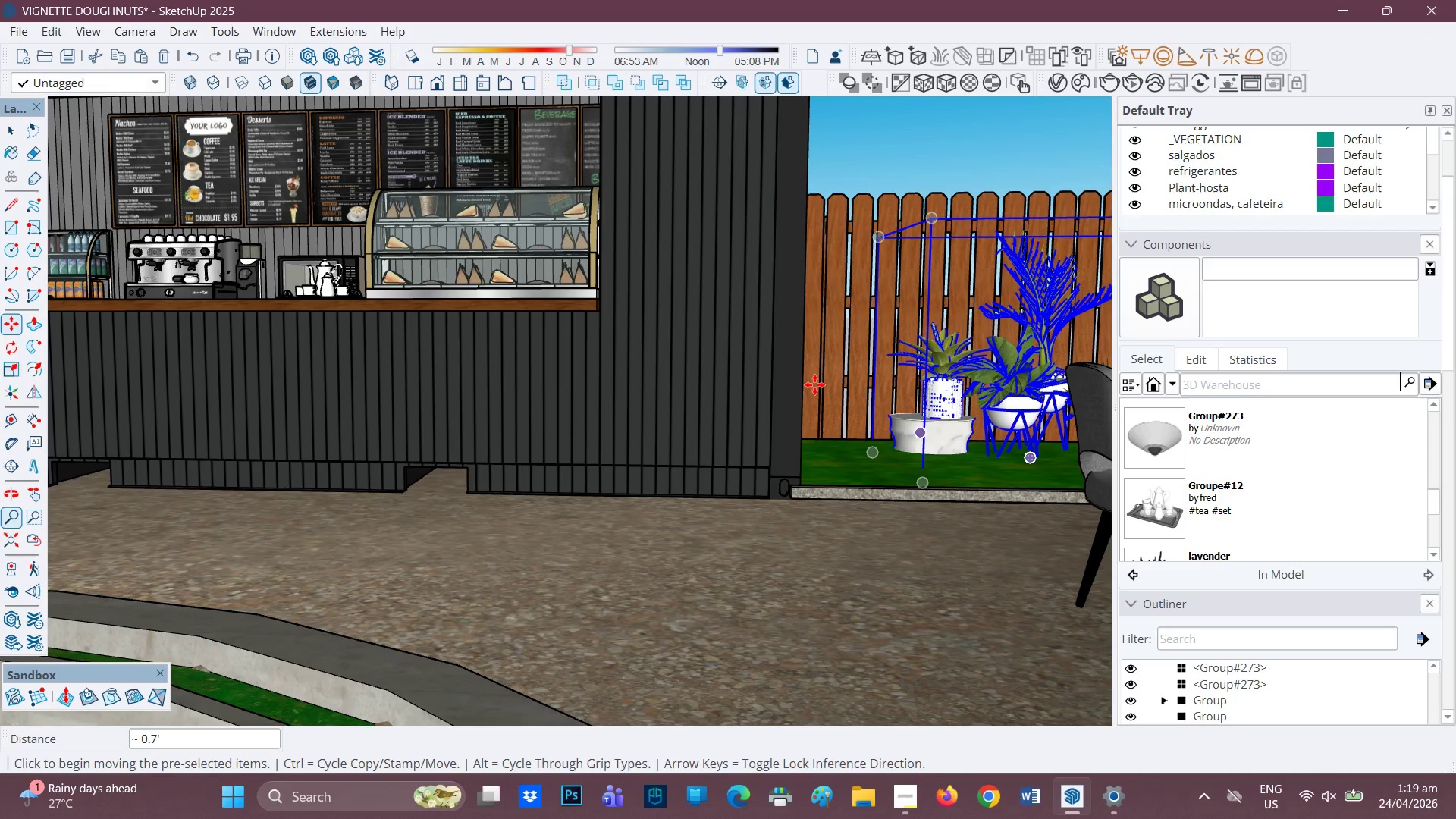 
scroll: coordinate [794, 373], scroll_direction: down, amount: 3.0
 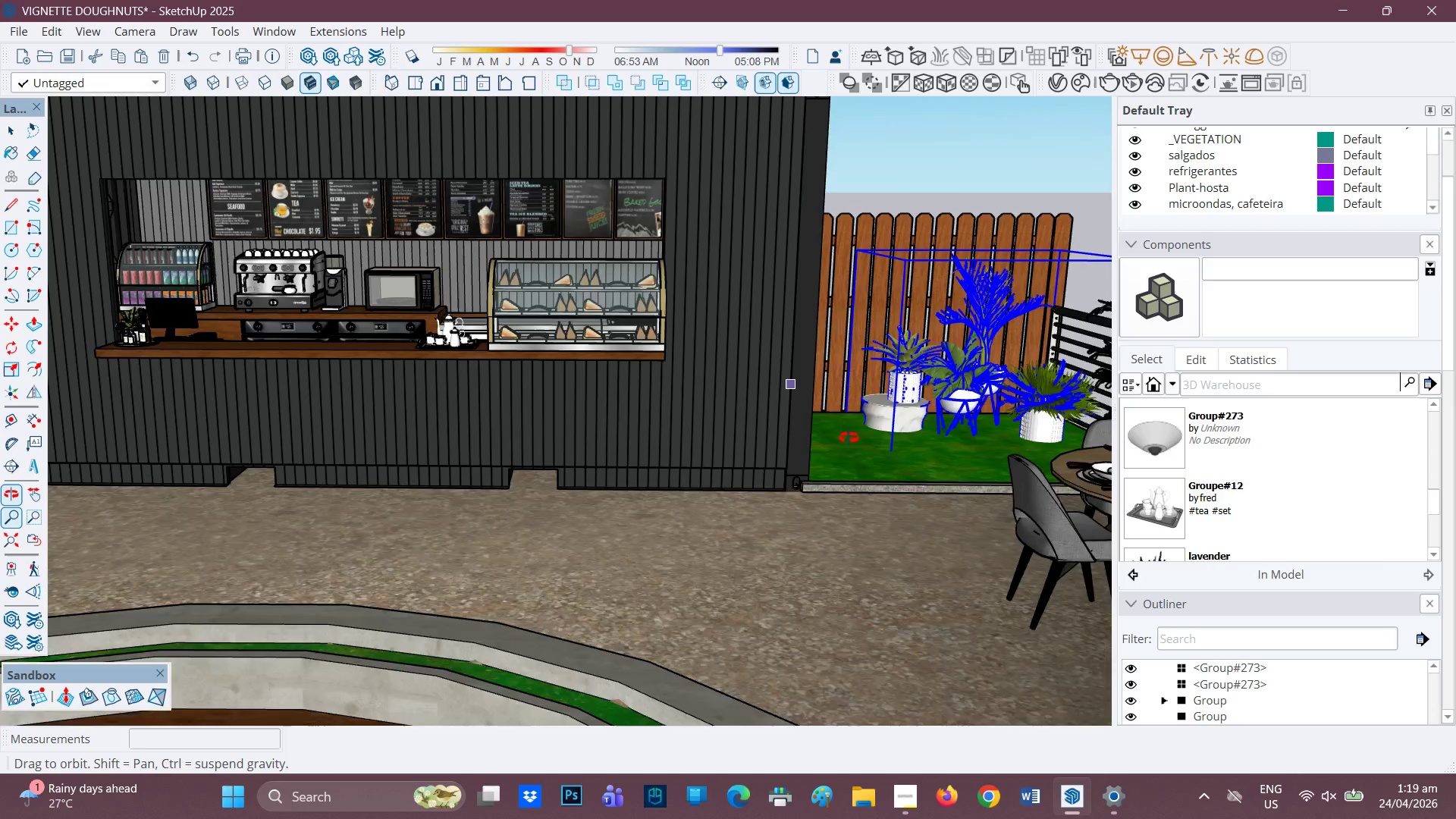 
key(Space)
 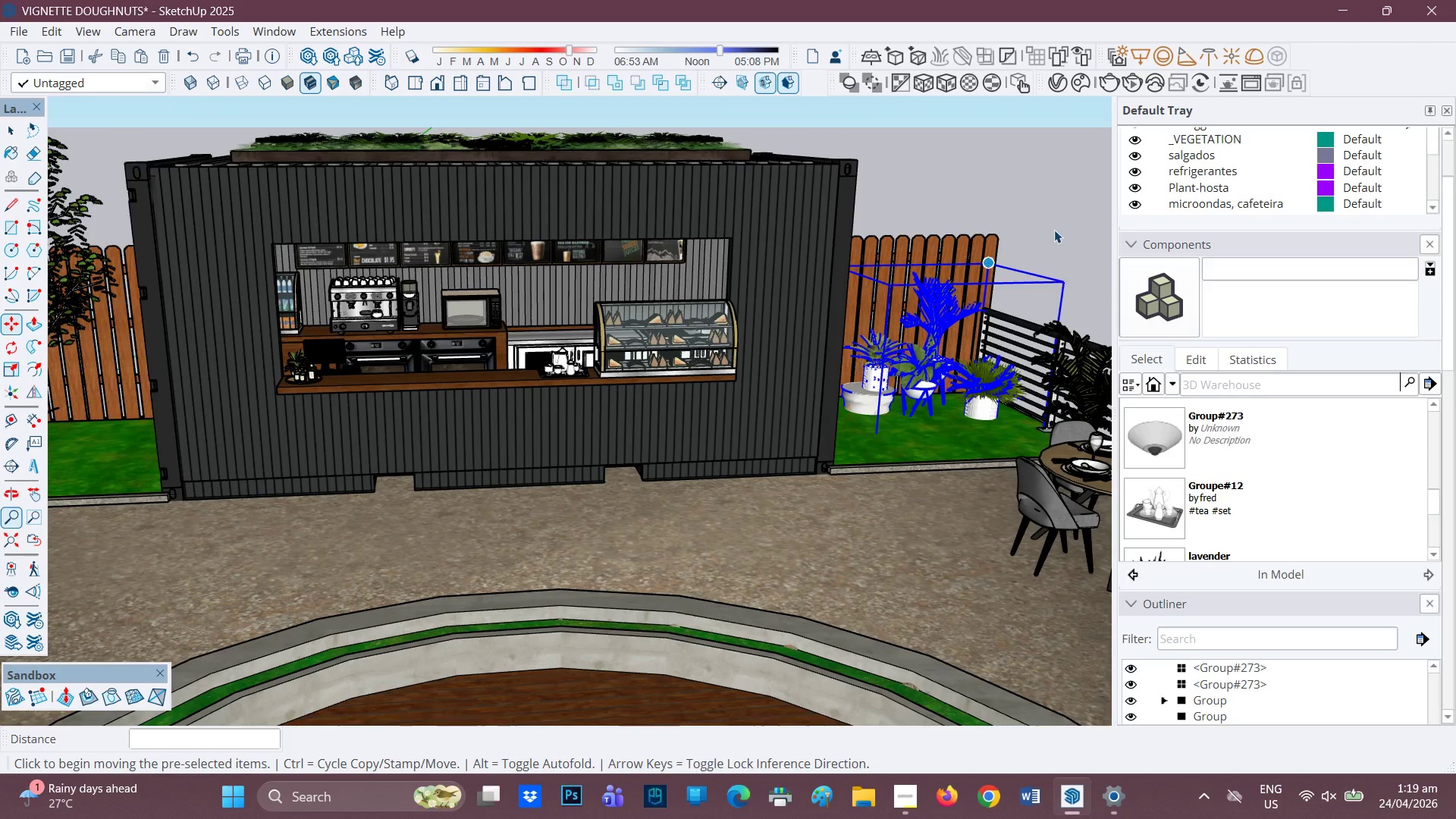 
scroll: coordinate [864, 393], scroll_direction: down, amount: 2.0
 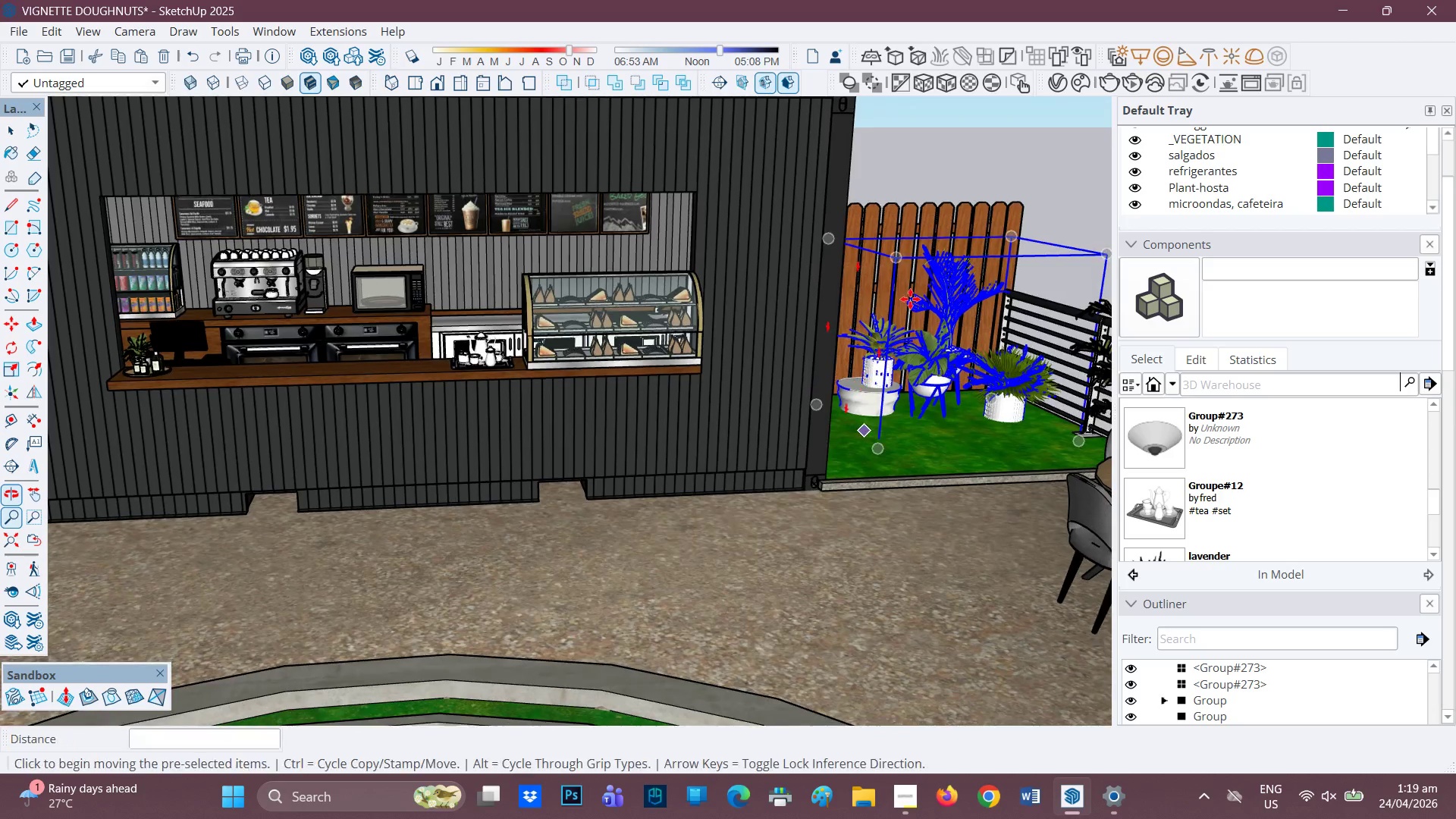 
left_click([1054, 230])
 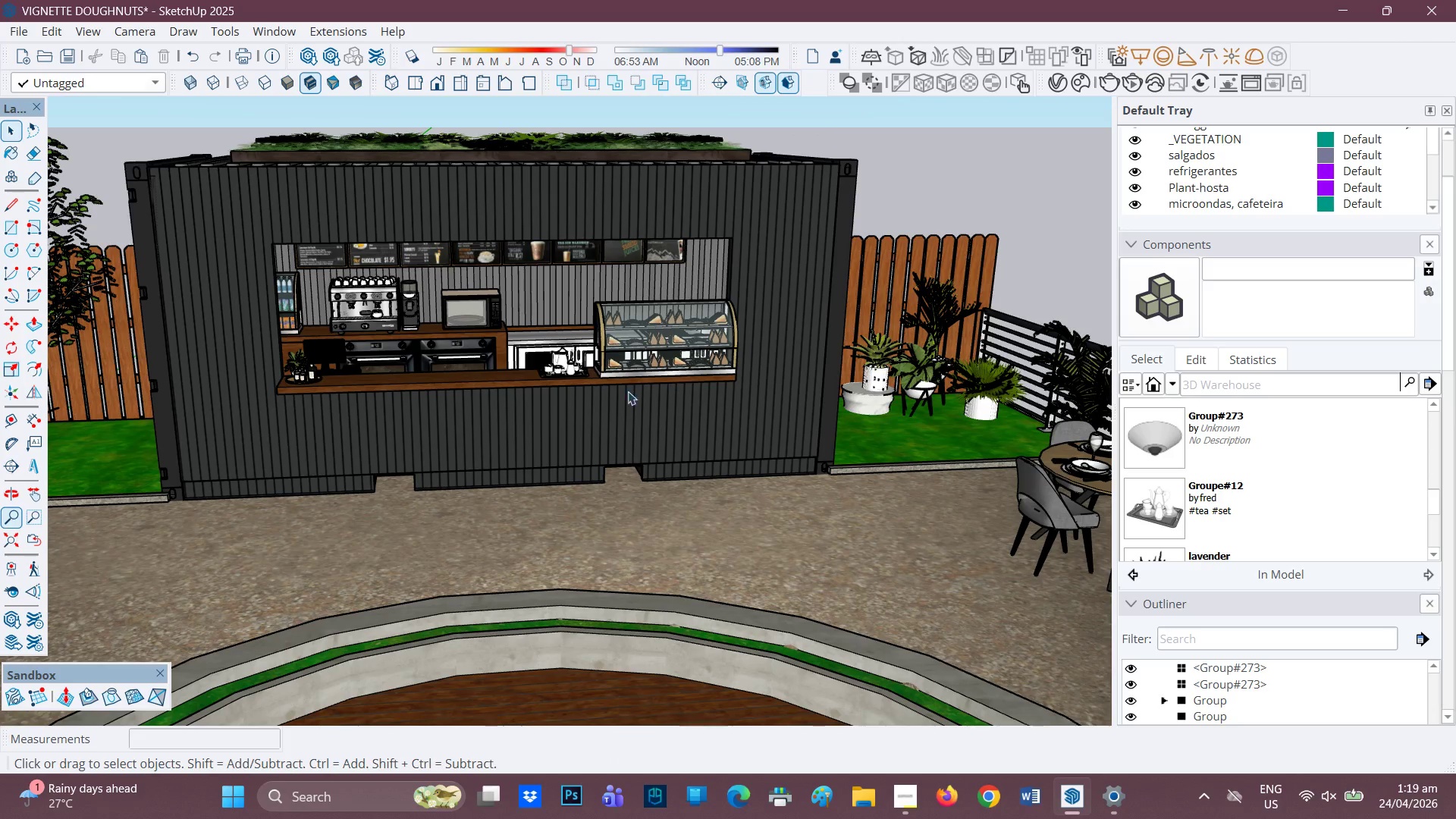 
scroll: coordinate [542, 372], scroll_direction: up, amount: 2.0
 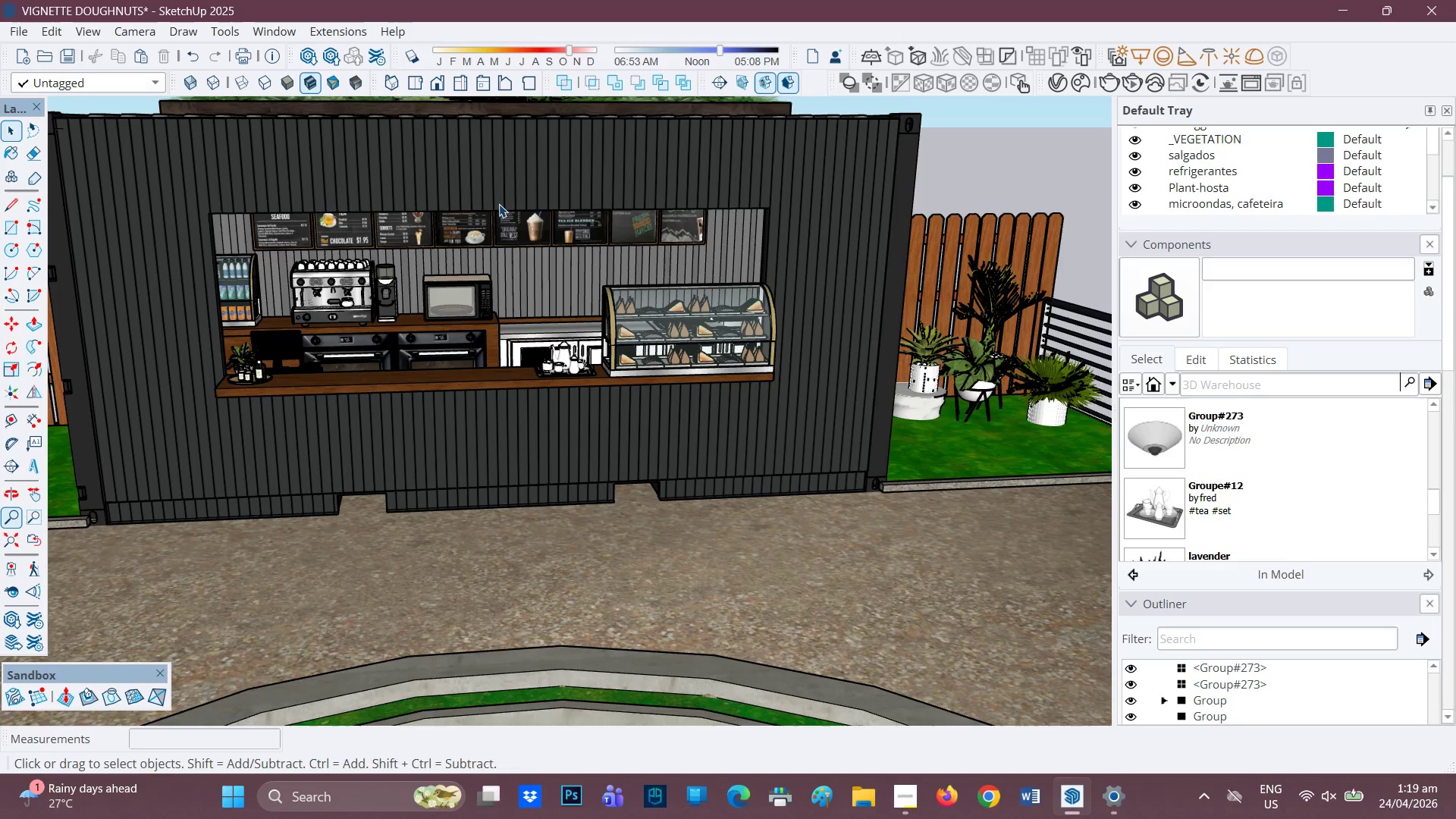 
left_click([497, 228])
 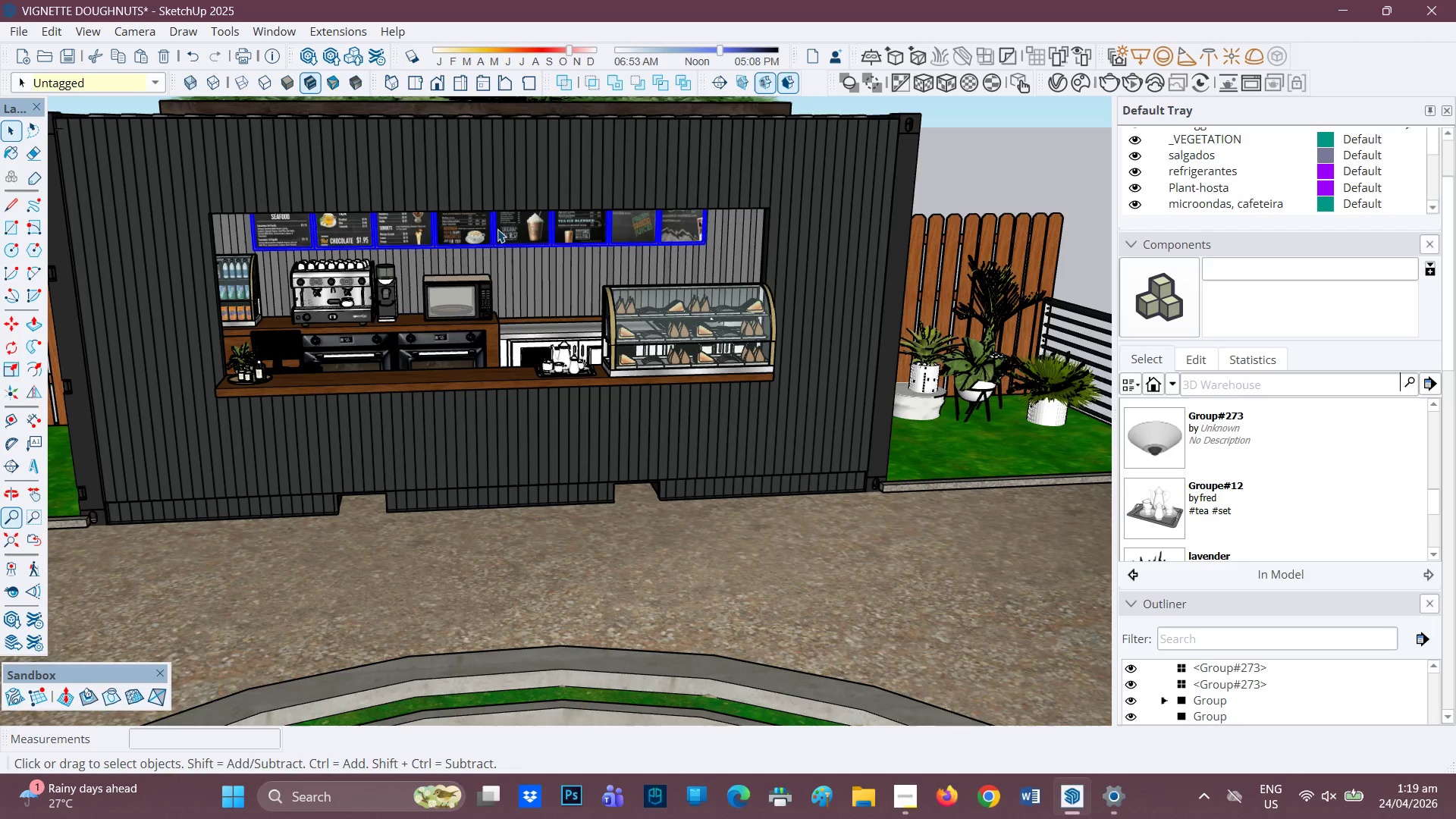 
right_click([497, 230])
 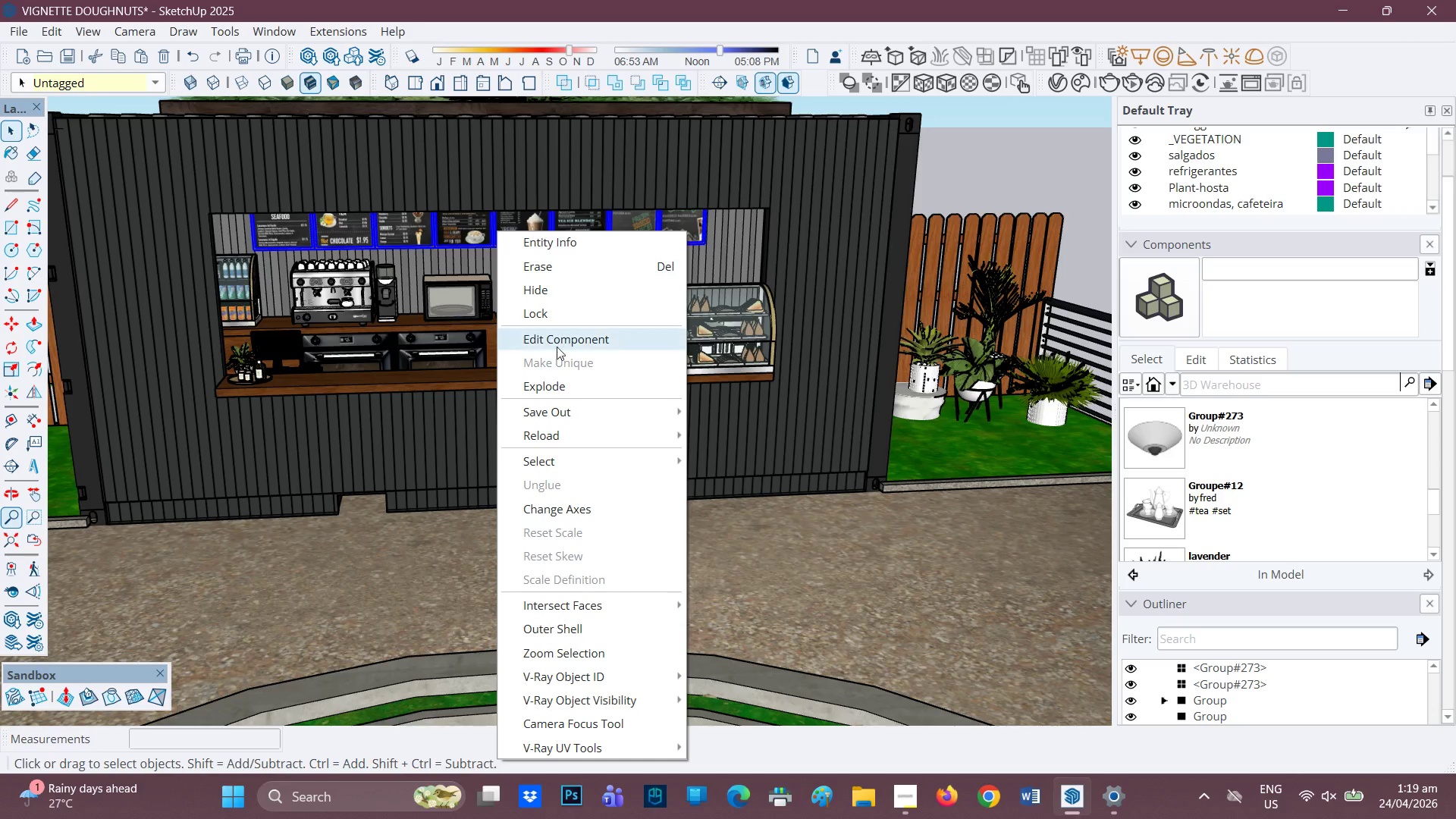 
left_click([564, 336])
 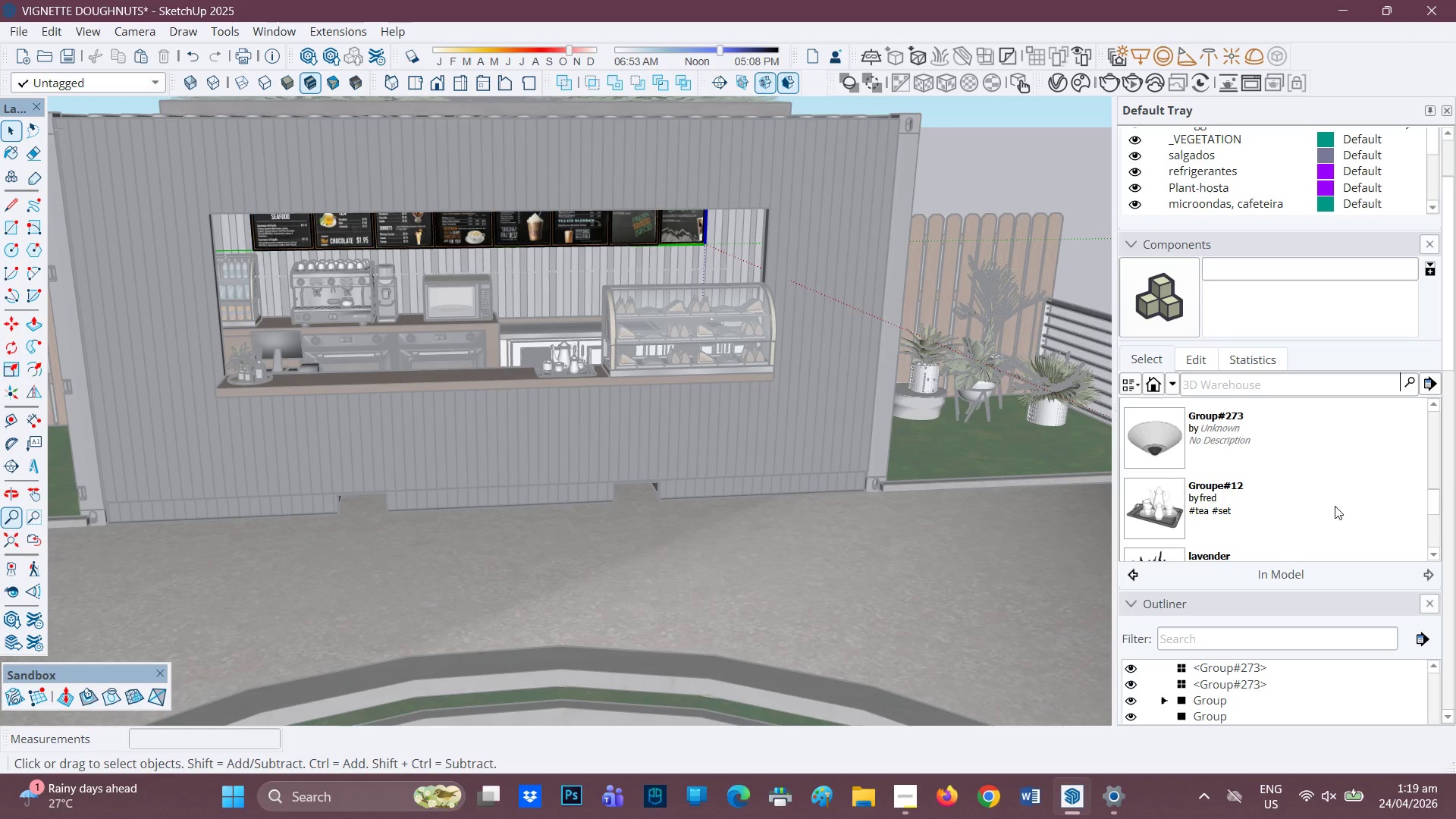 
scroll: coordinate [1252, 602], scroll_direction: down, amount: 5.0
 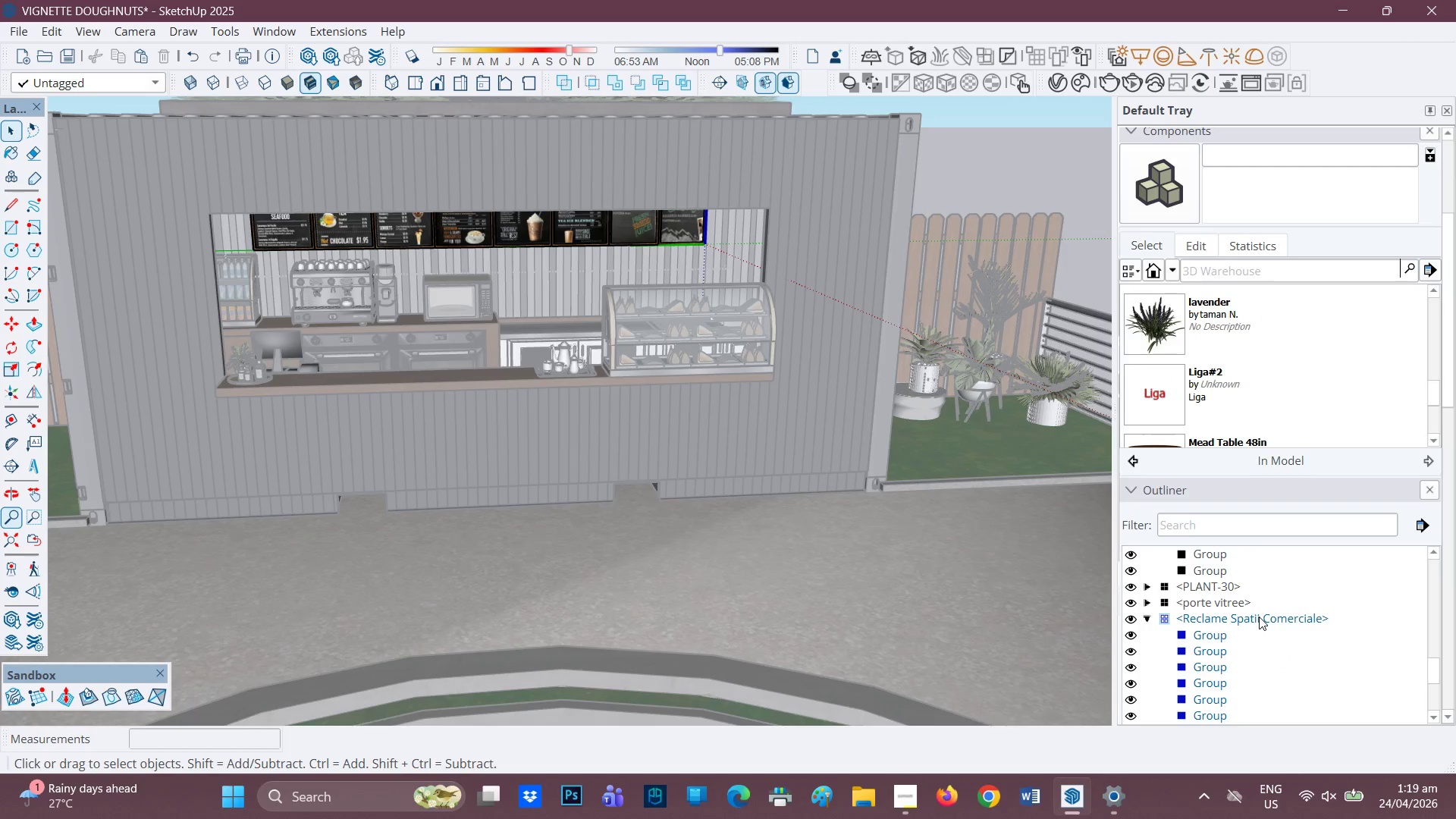 
left_click([1259, 617])
 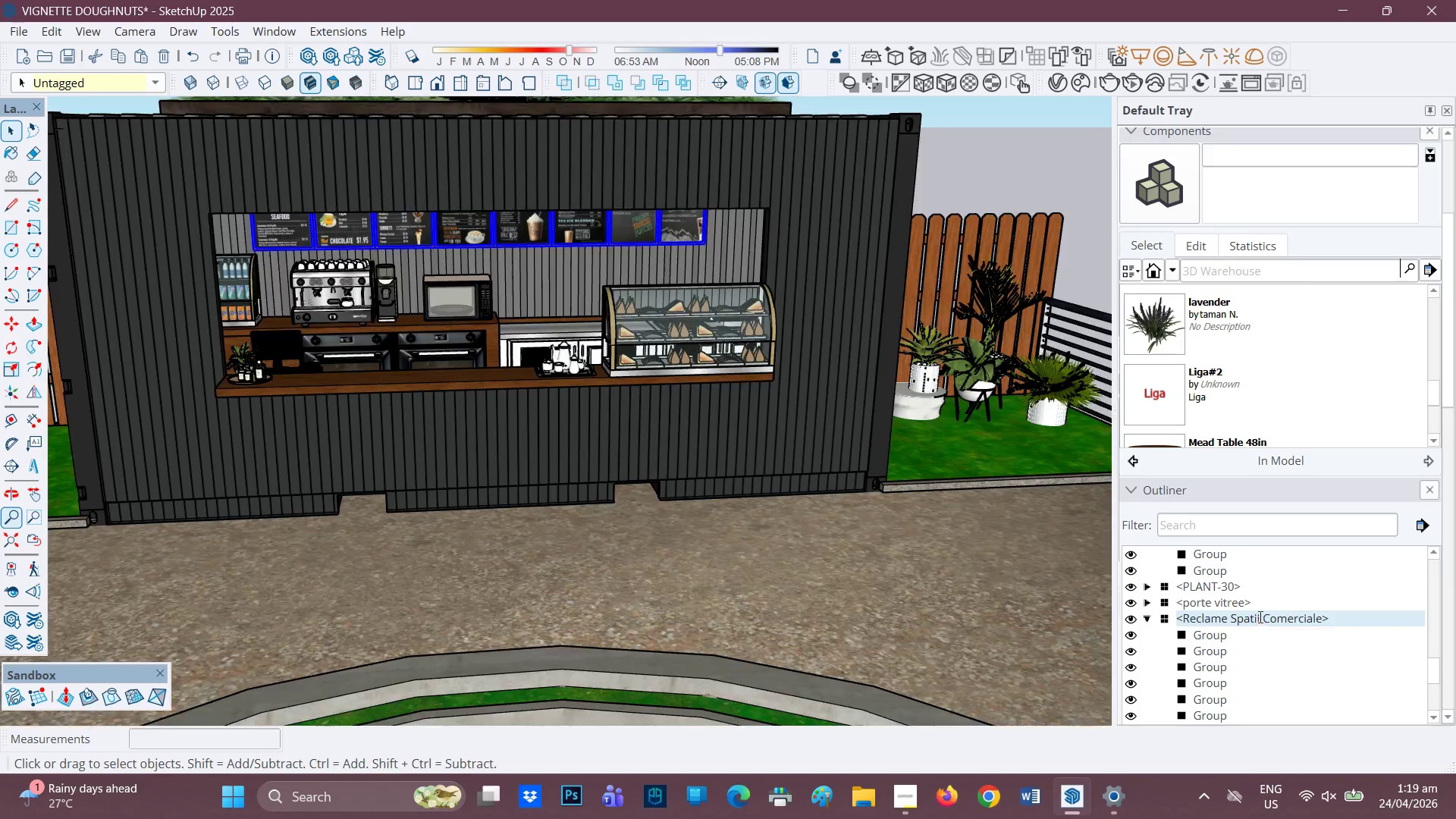 
double_click([1259, 617])
 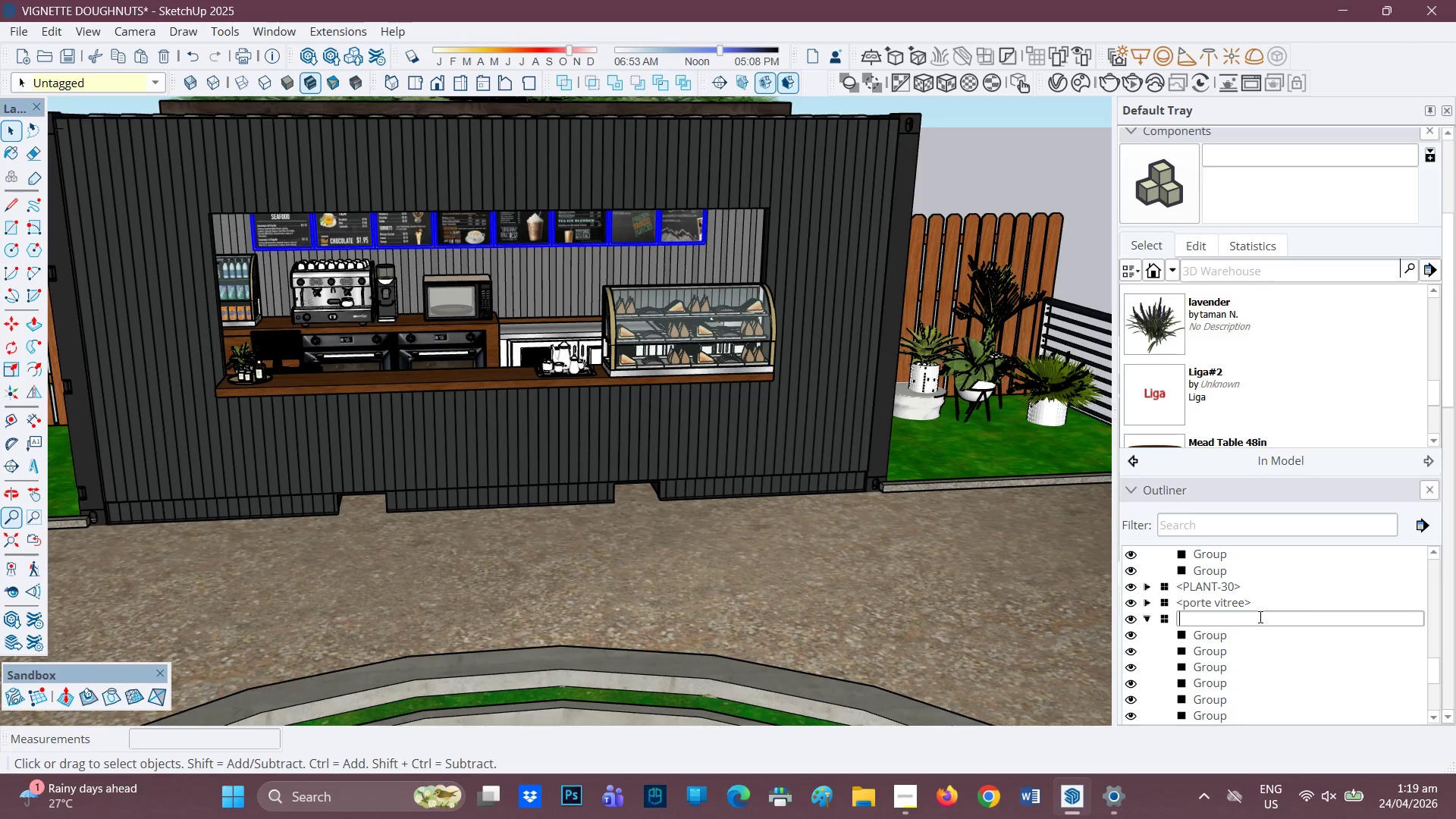 
wait(5.84)
 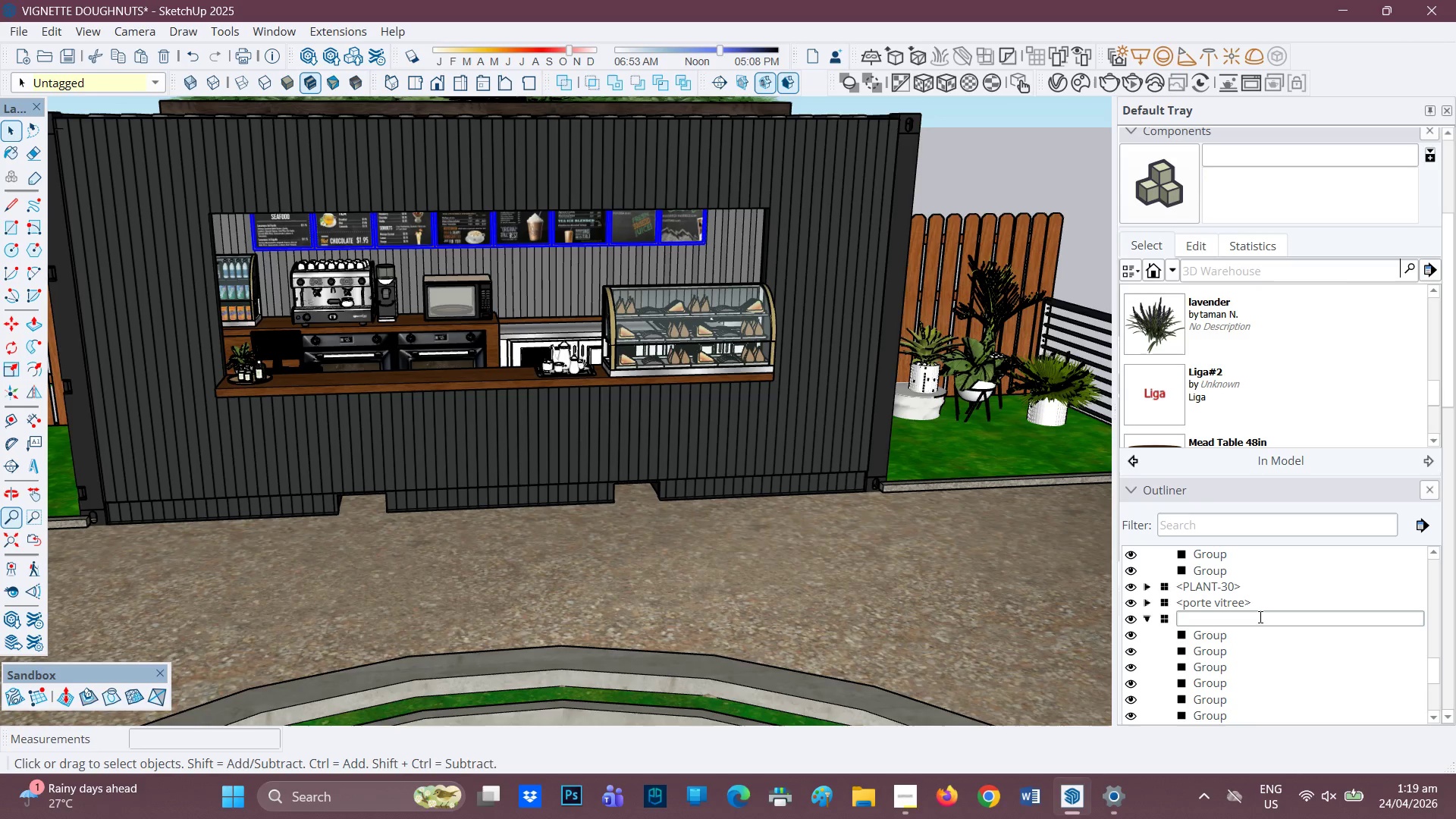 
type(menu)
 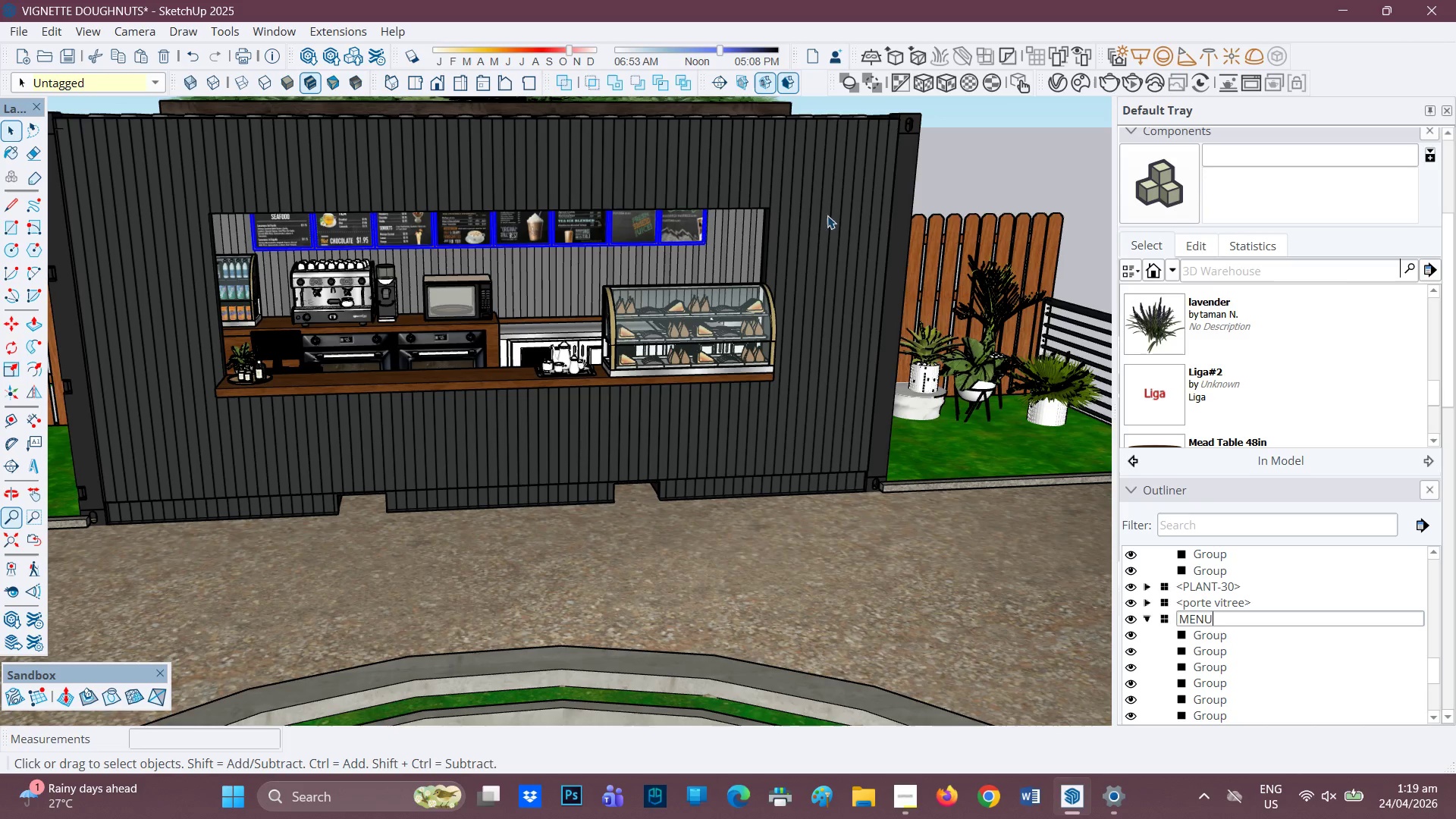 
left_click([968, 145])
 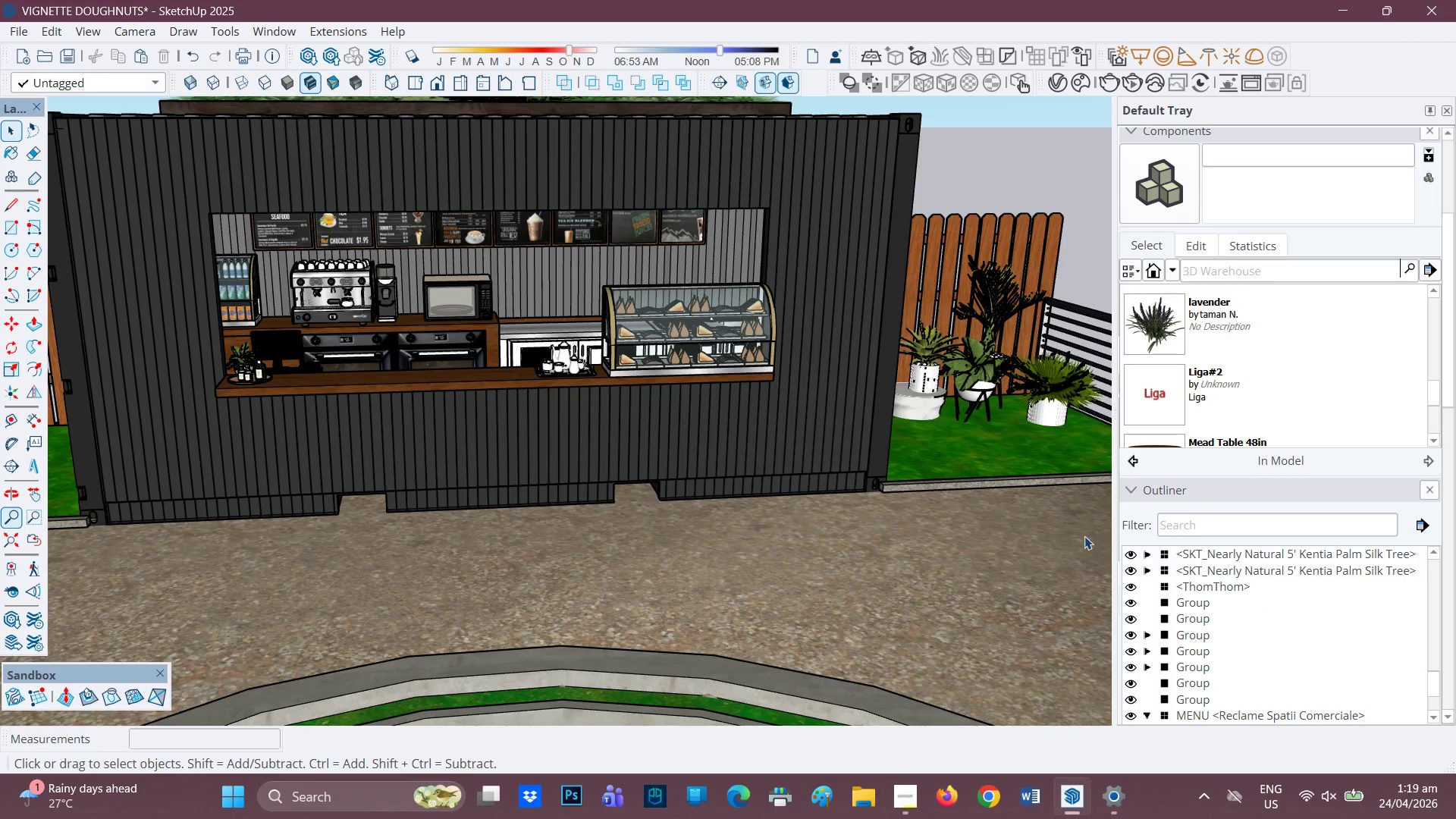 
scroll: coordinate [1303, 657], scroll_direction: down, amount: 1.0
 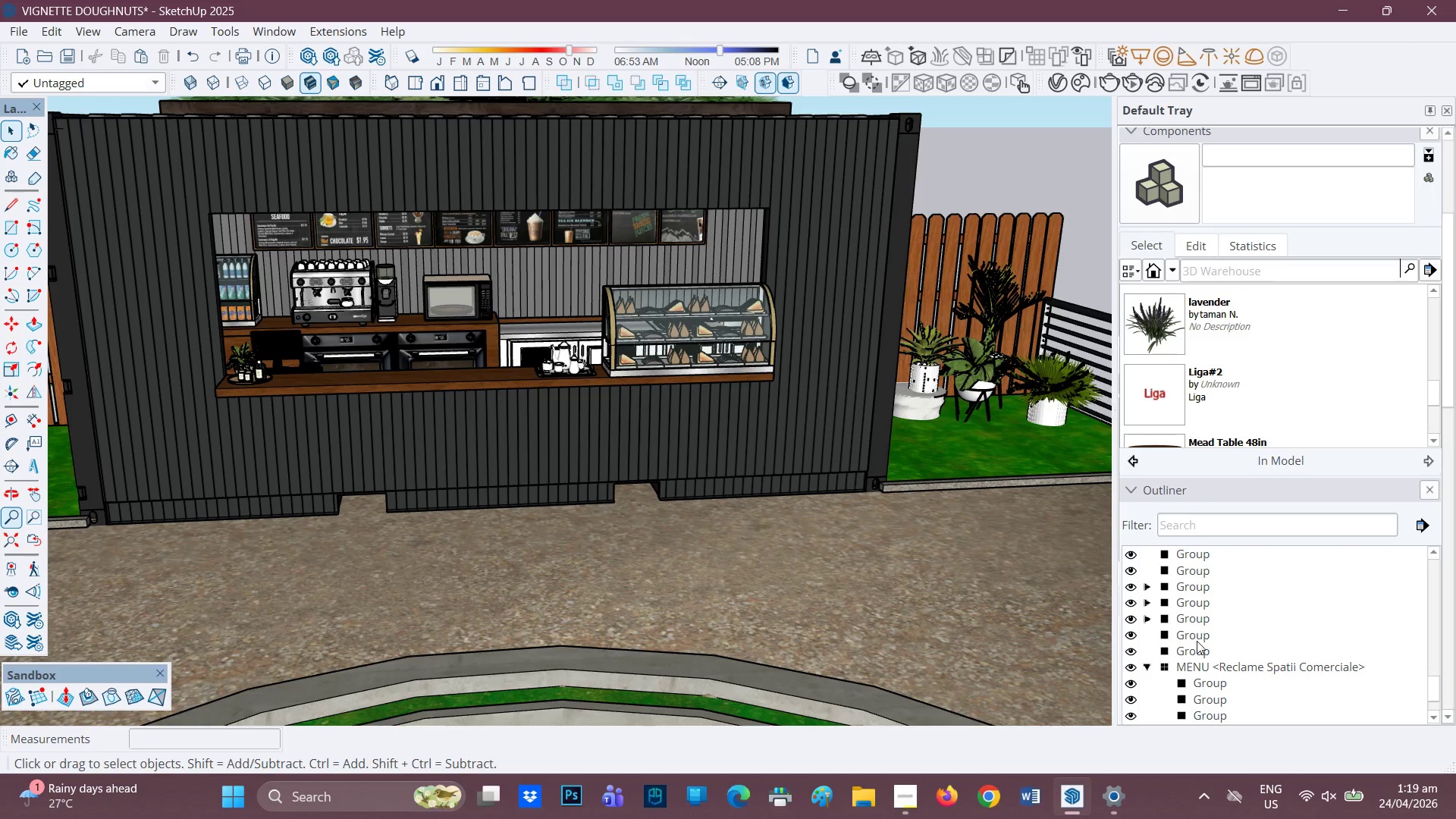 
scroll: coordinate [435, 140], scroll_direction: up, amount: 2.0
 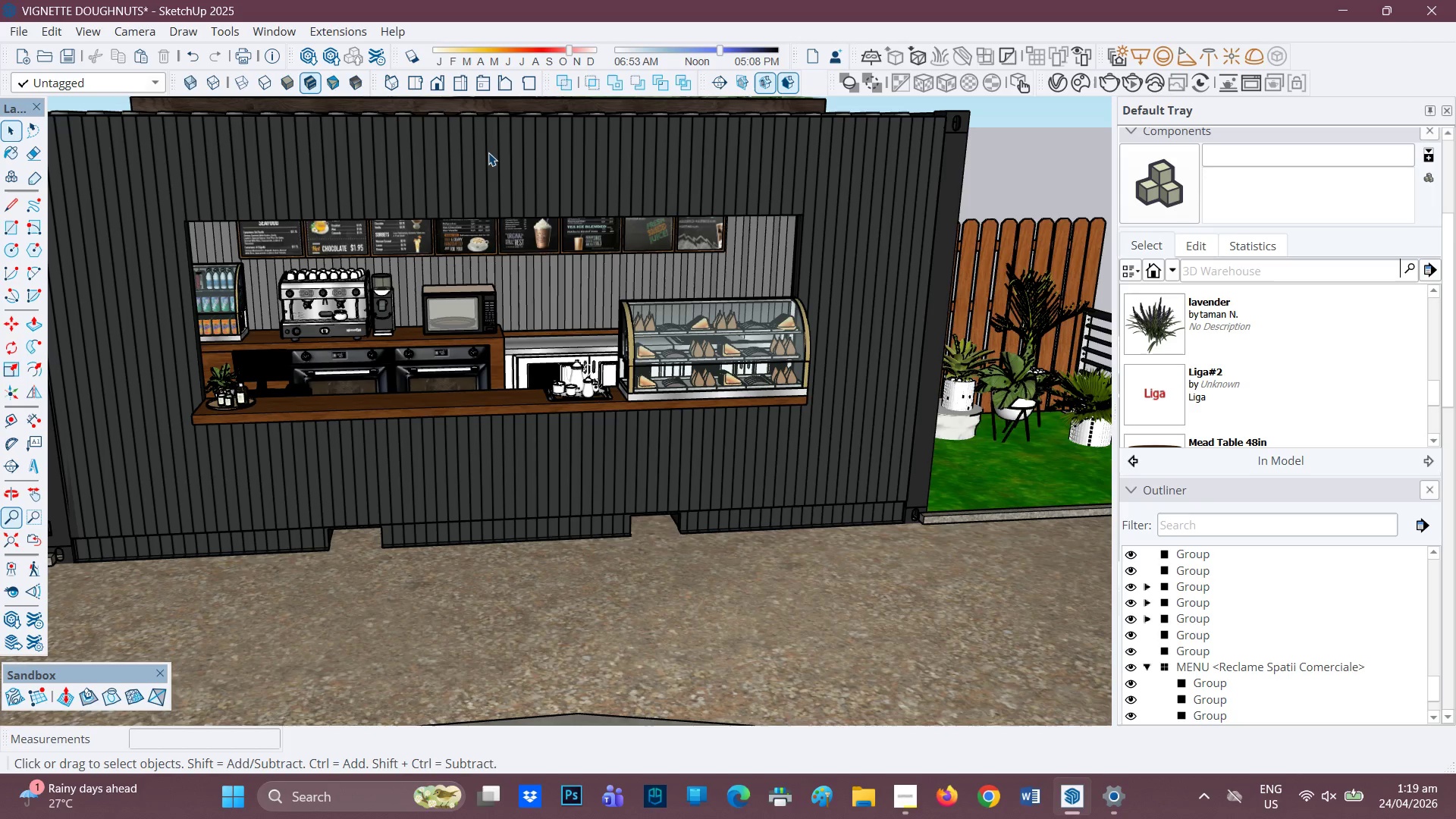 
type(wq)
 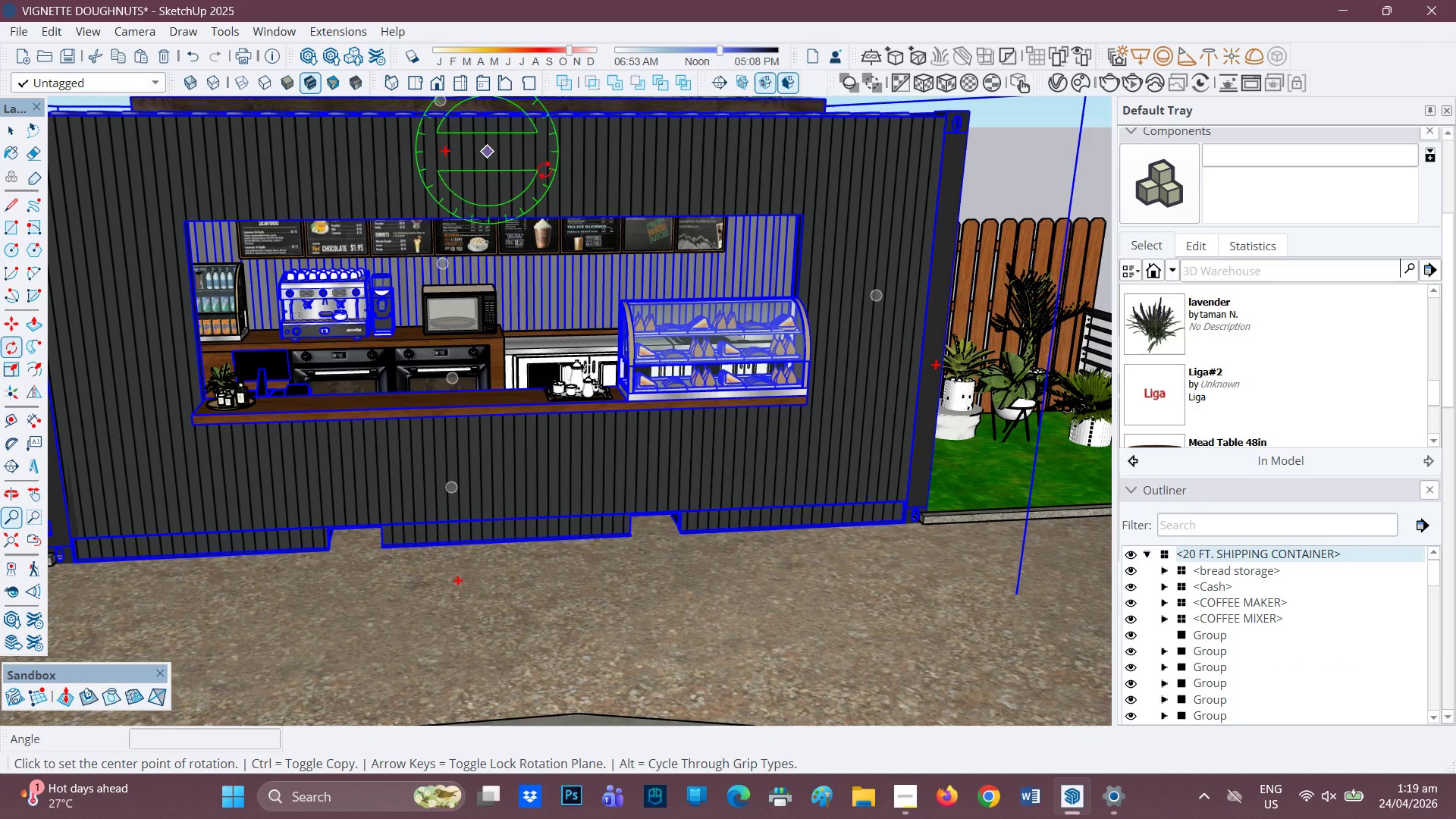 
key(Space)
 